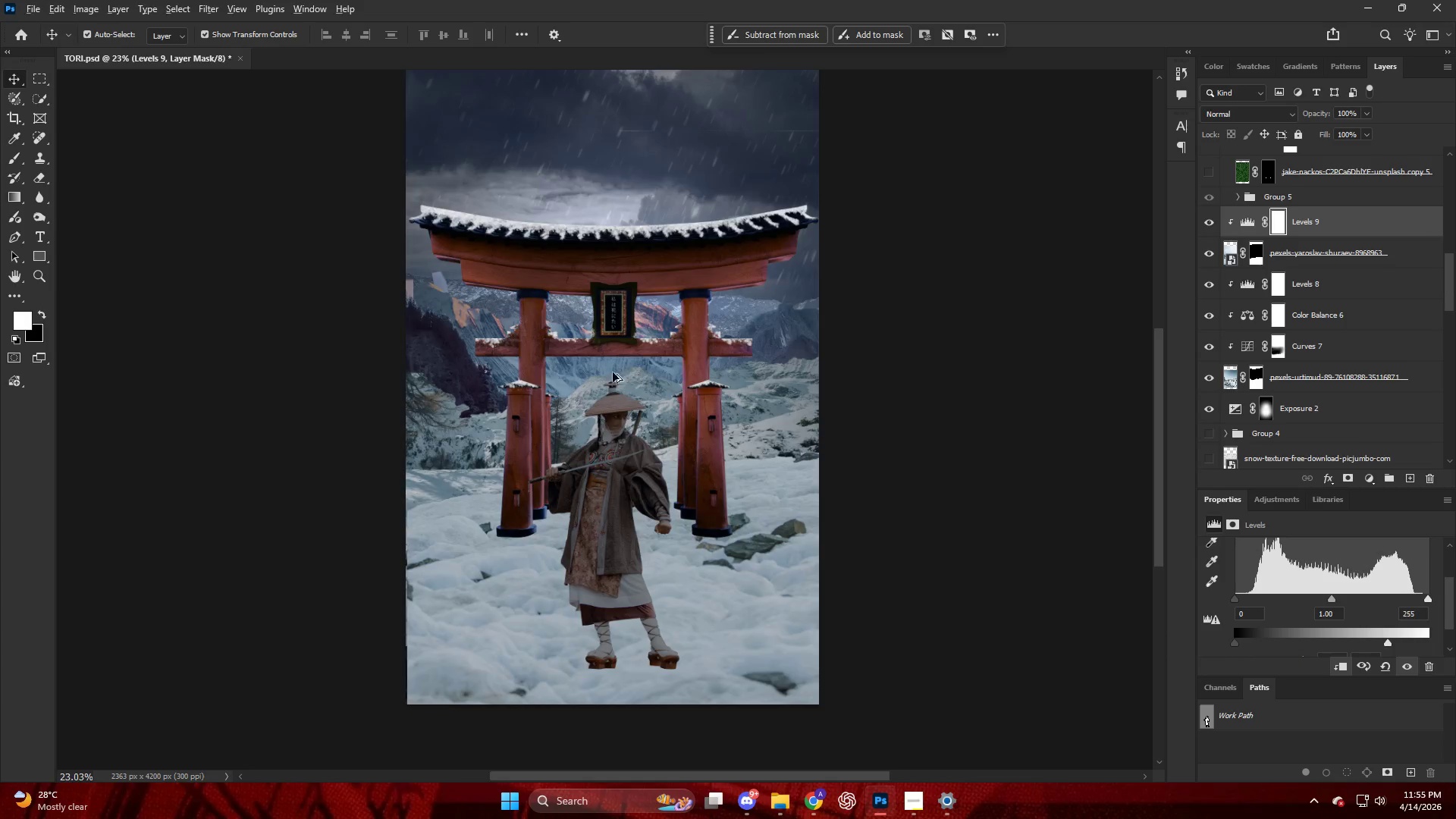 
scroll: coordinate [613, 366], scroll_direction: down, amount: 5.0
 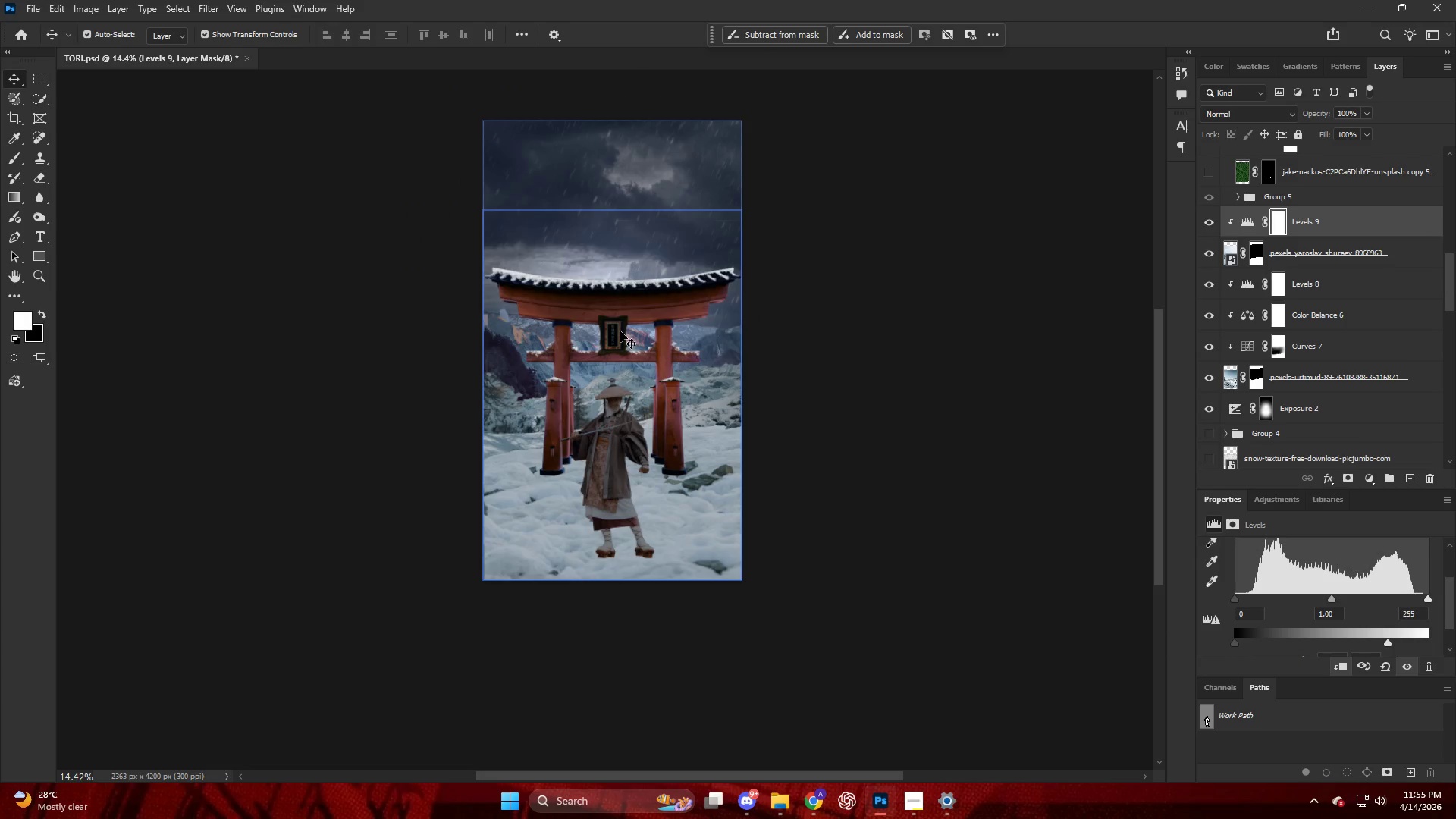 
hold_key(key=AltLeft, duration=0.53)
scroll: coordinate [626, 347], scroll_direction: up, amount: 5.0
 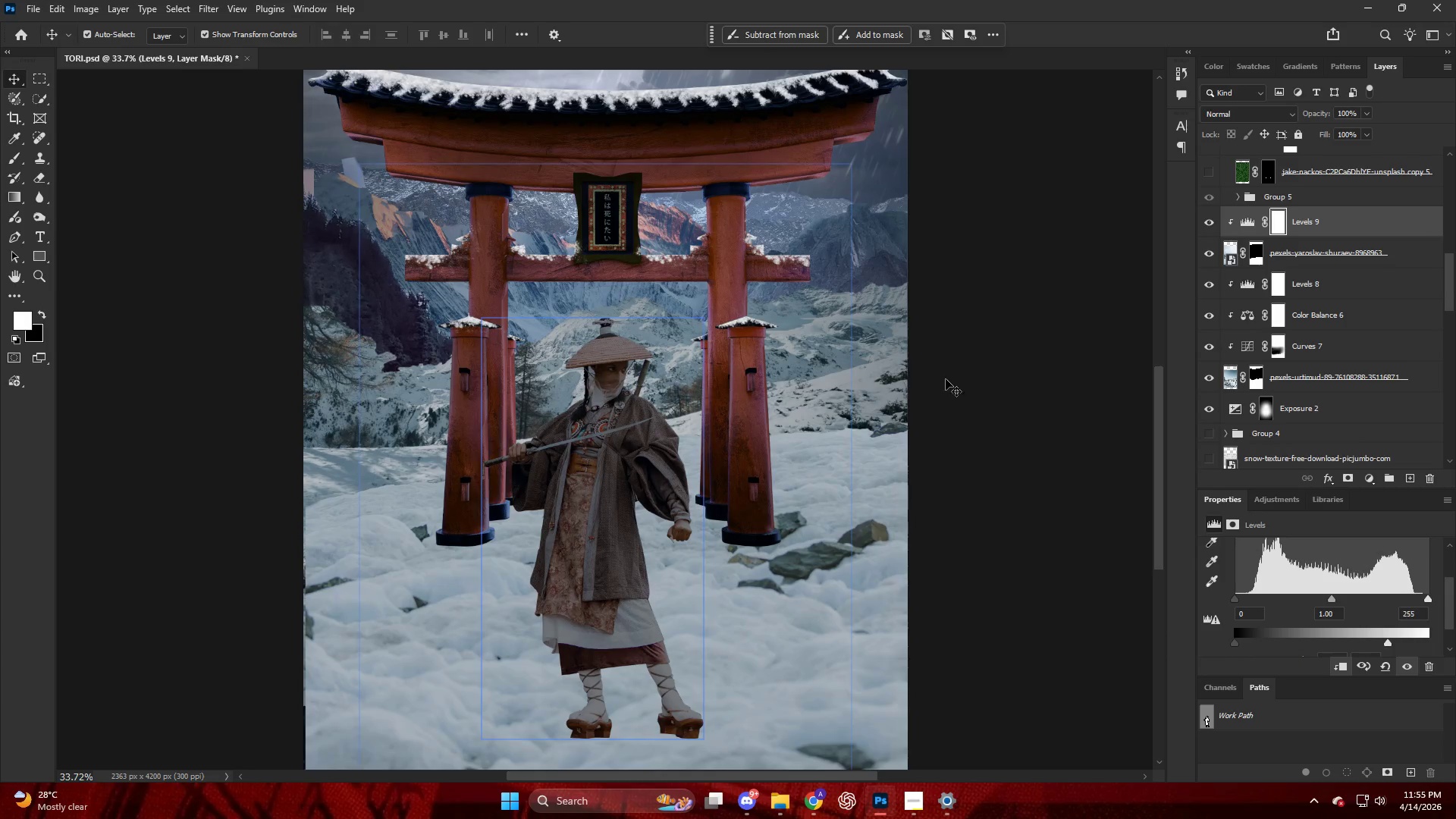 
scroll: coordinate [1327, 618], scroll_direction: down, amount: 1.0
 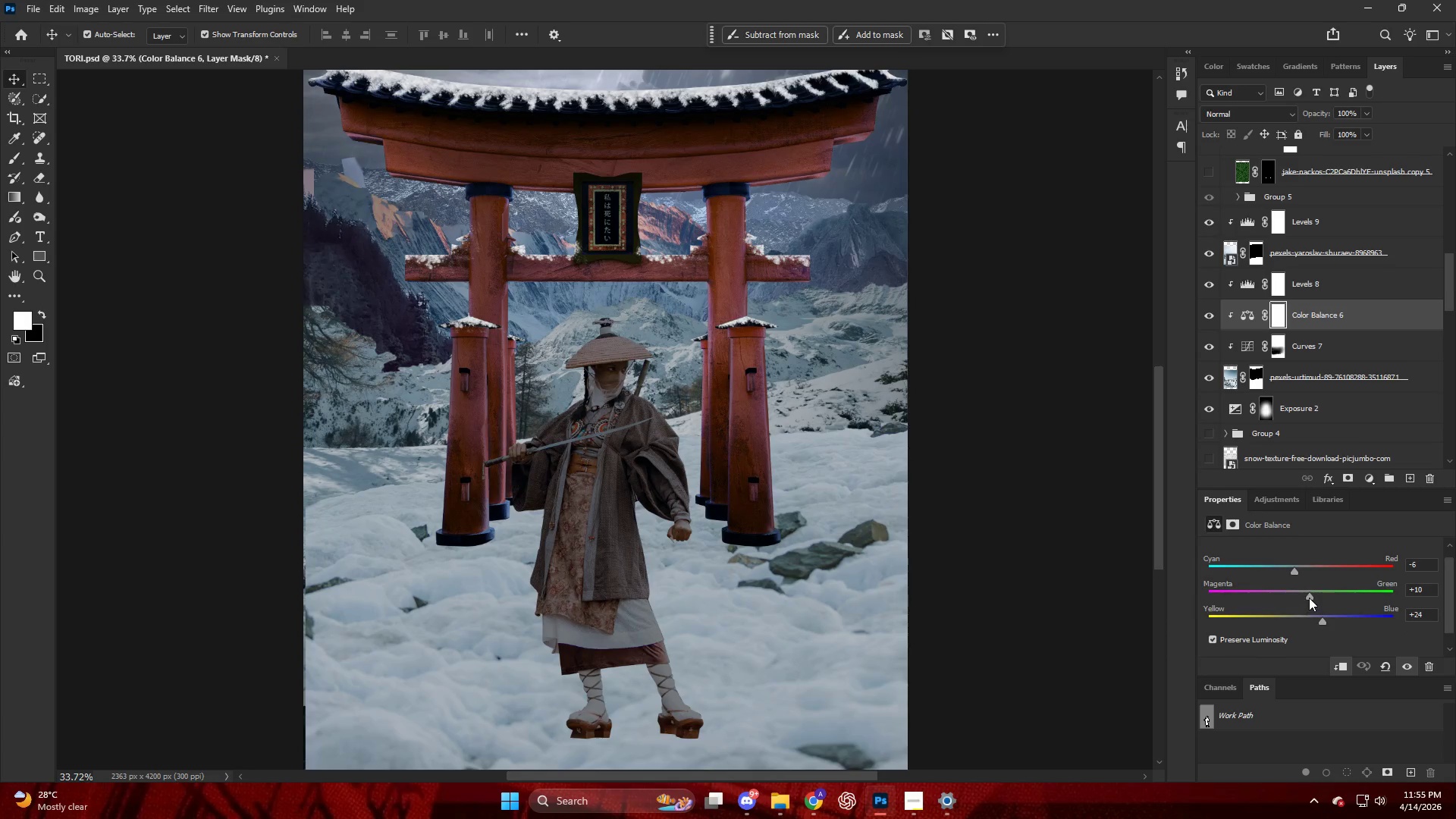 
left_click_drag(start_coordinate=[1309, 595], to_coordinate=[1295, 601])
 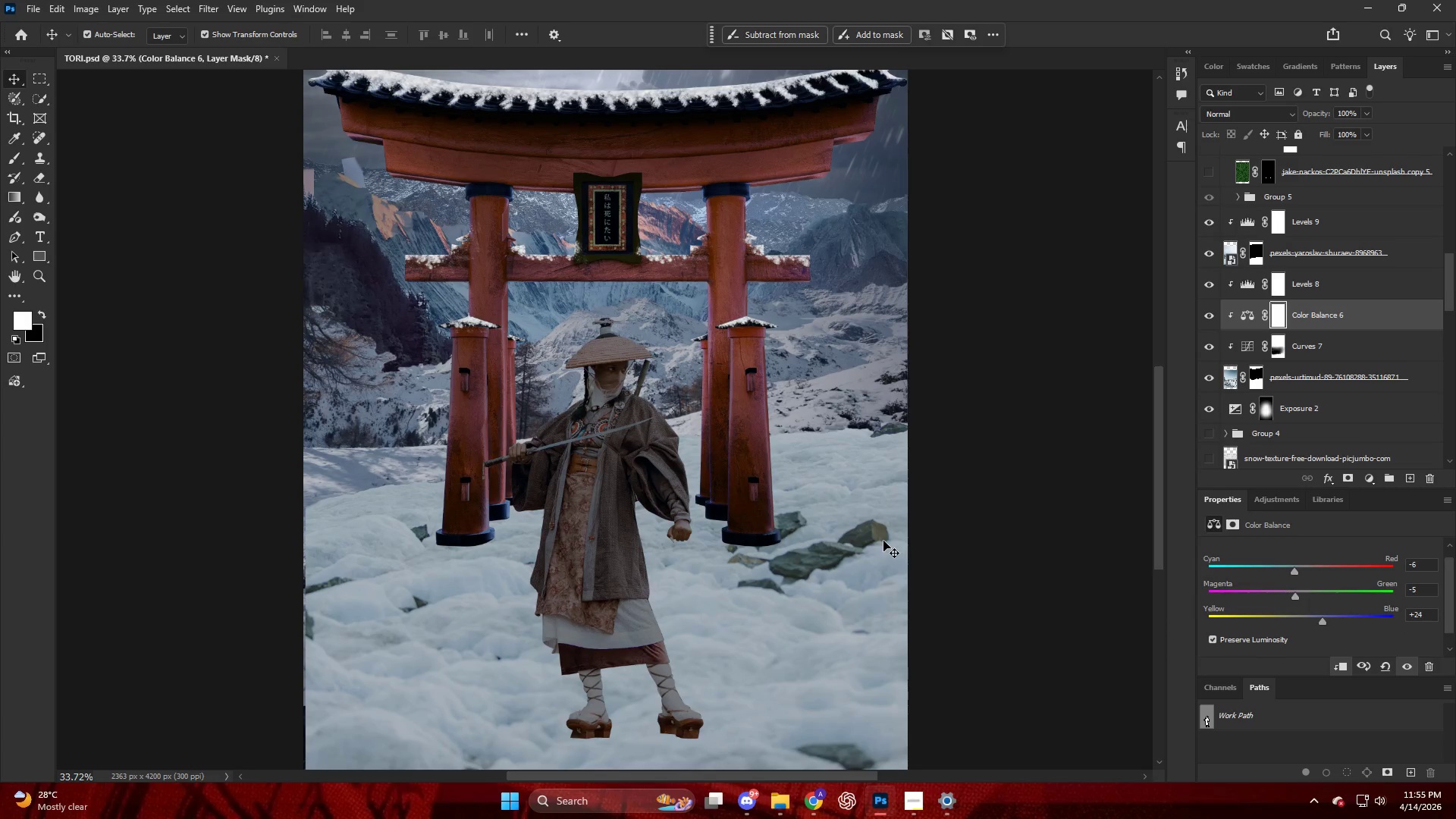 
key(V)
 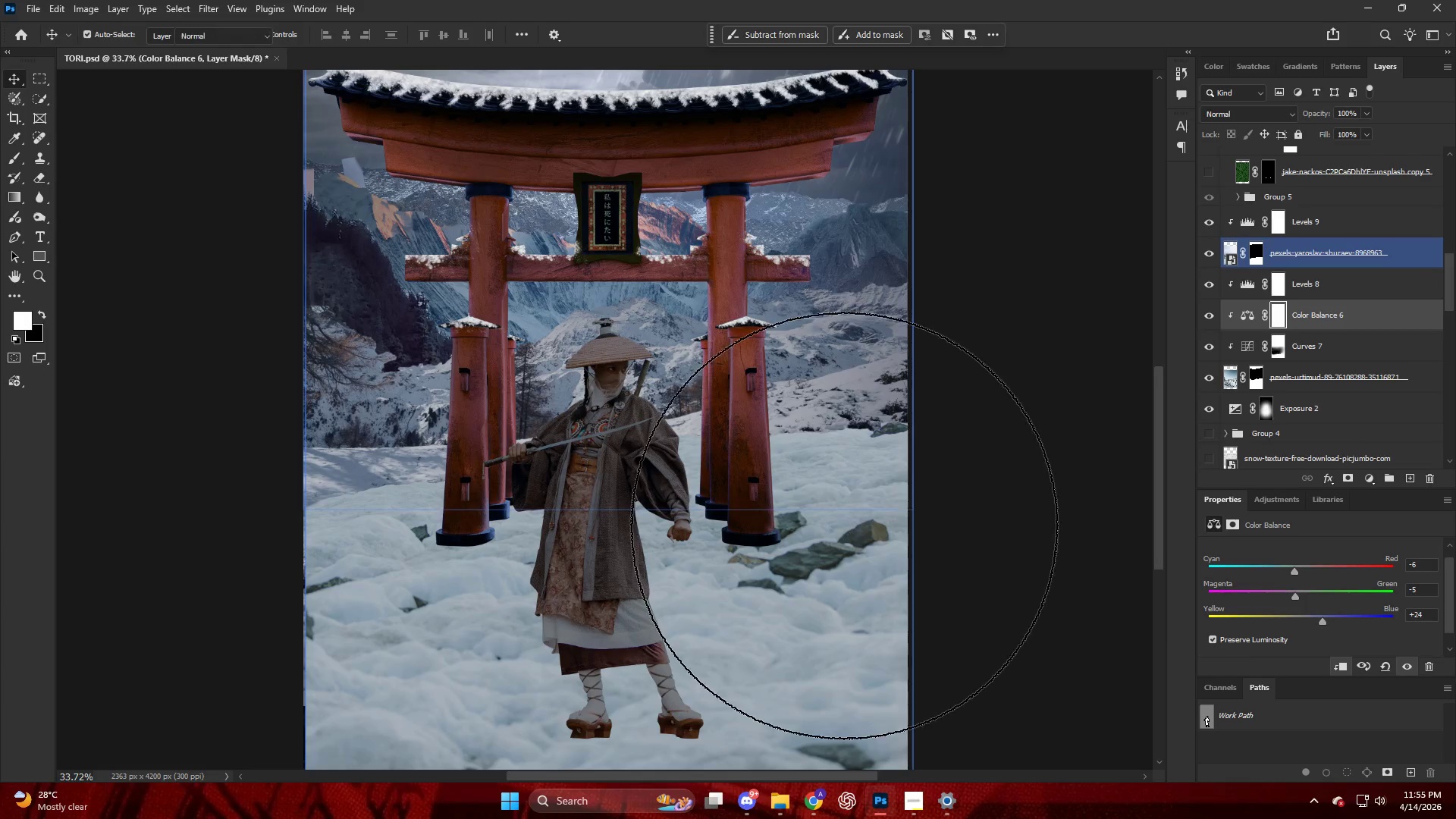 
left_click([844, 526])
 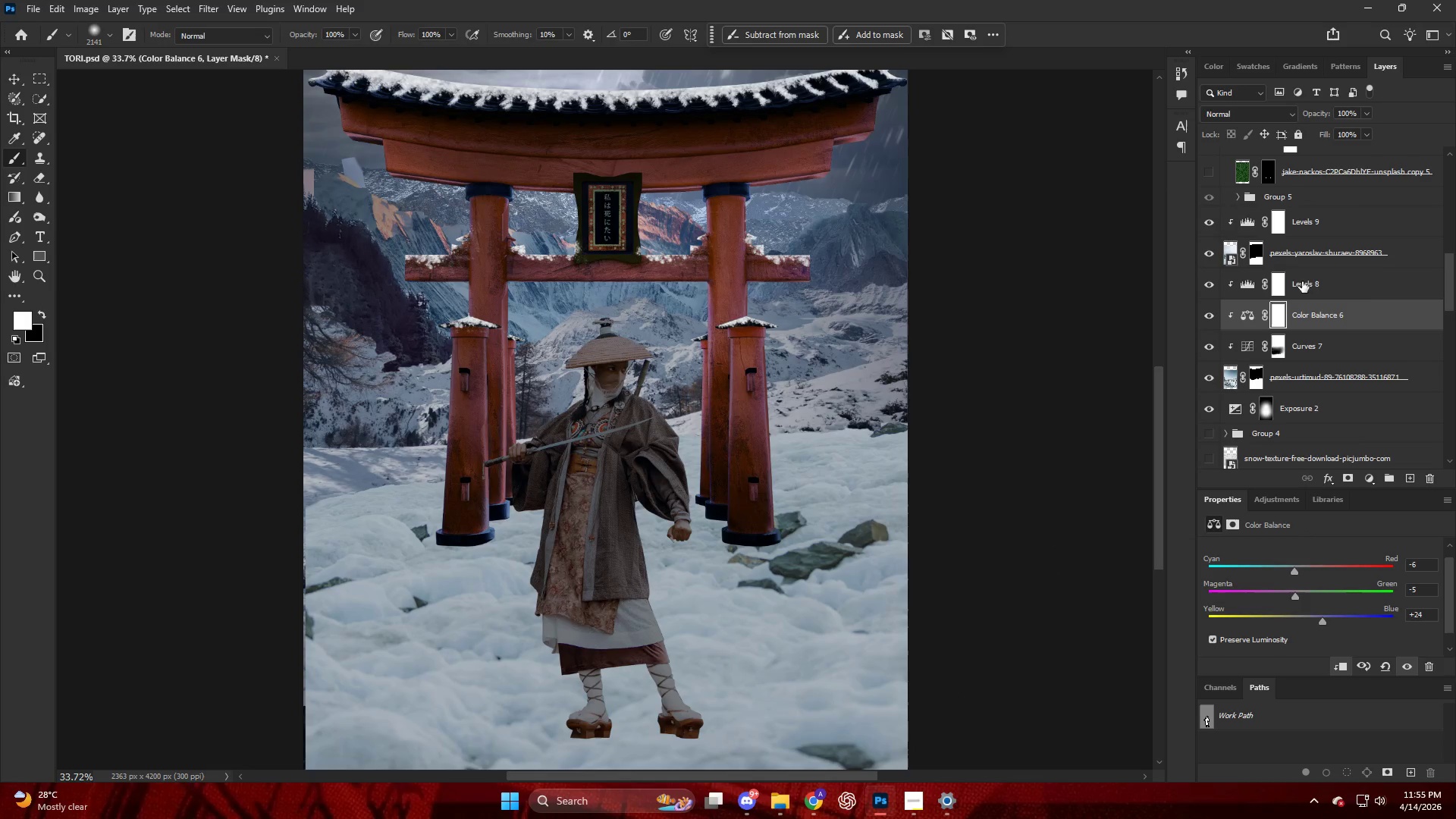 
key(V)
 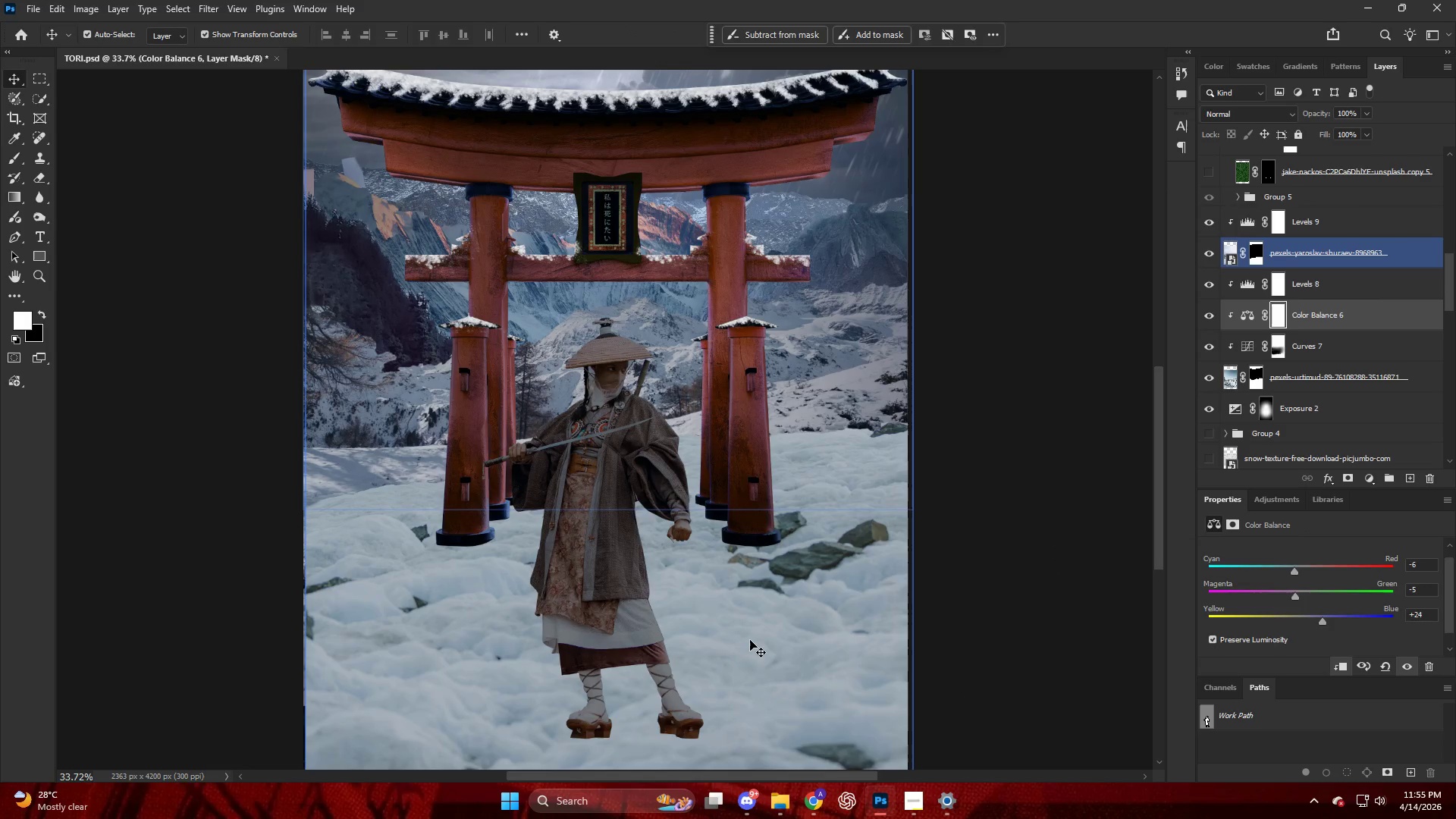 
left_click([750, 640])
 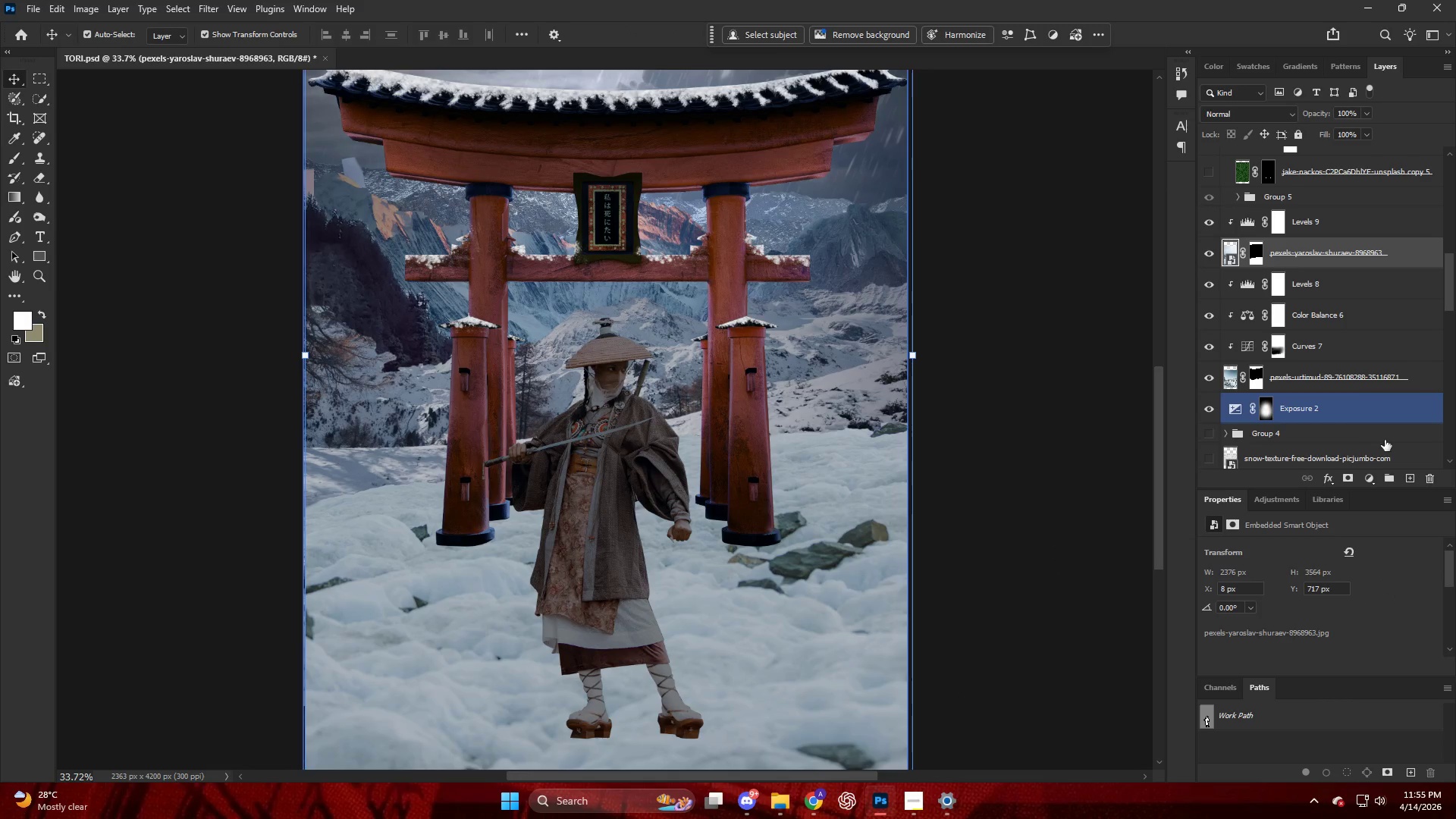 
left_click([1361, 481])
 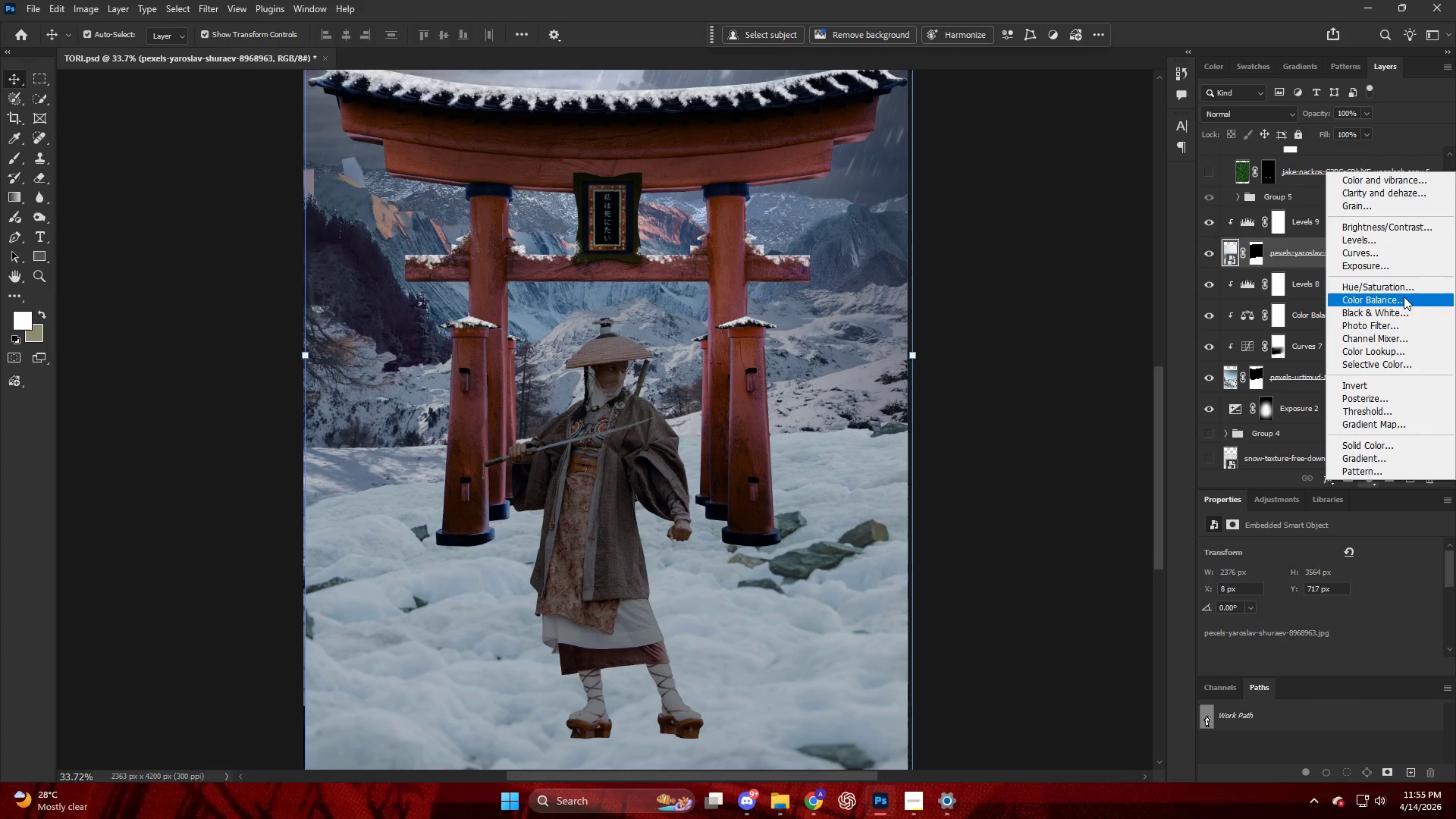 
left_click([1404, 297])
 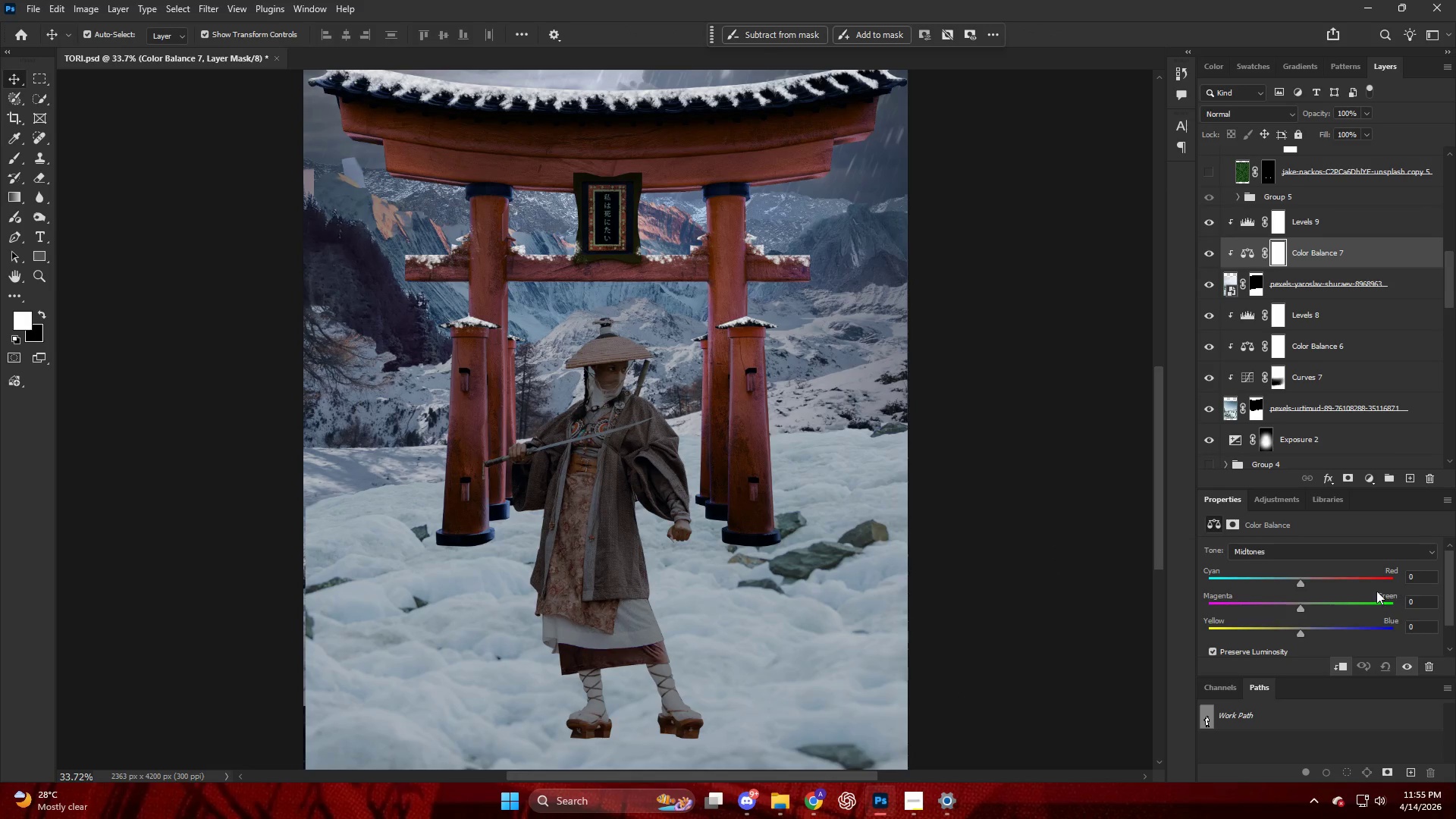 
scroll: coordinate [1362, 602], scroll_direction: down, amount: 2.0
 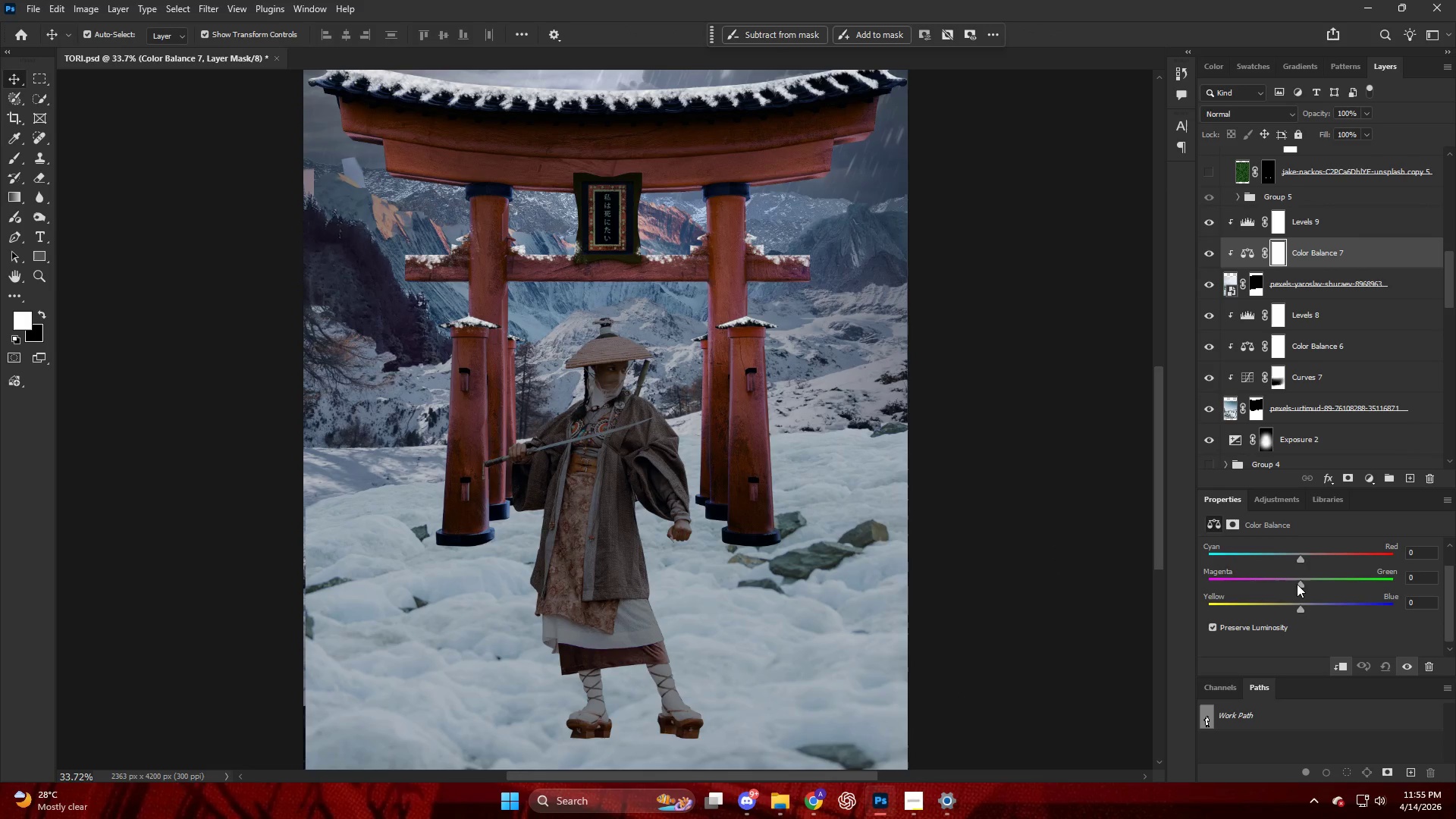 
left_click_drag(start_coordinate=[1297, 584], to_coordinate=[1286, 588])
 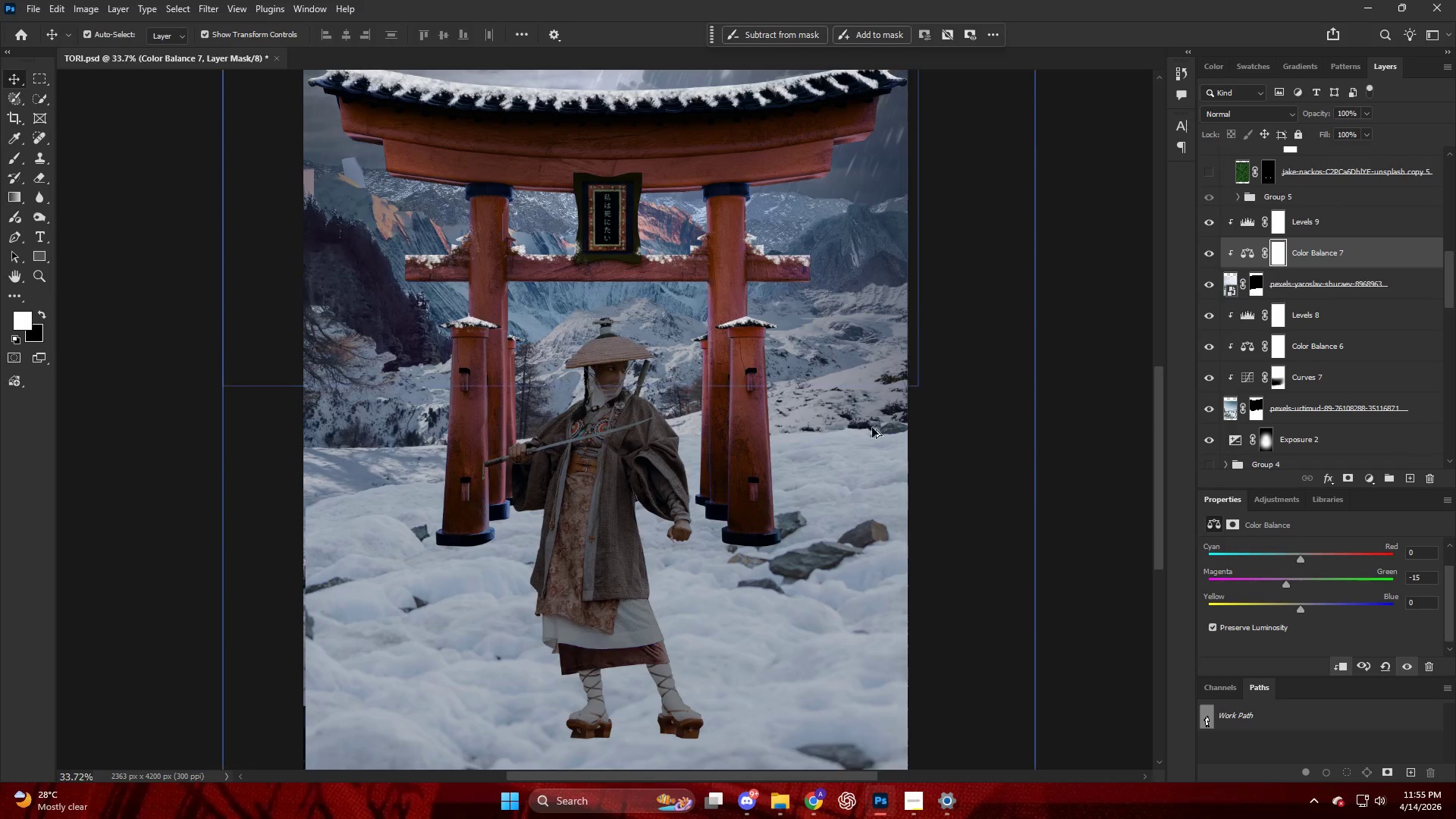 
hold_key(key=AltLeft, duration=0.44)
hold_key(key=AltLeft, duration=0.55)
scroll: coordinate [738, 382], scroll_direction: down, amount: 2.0
 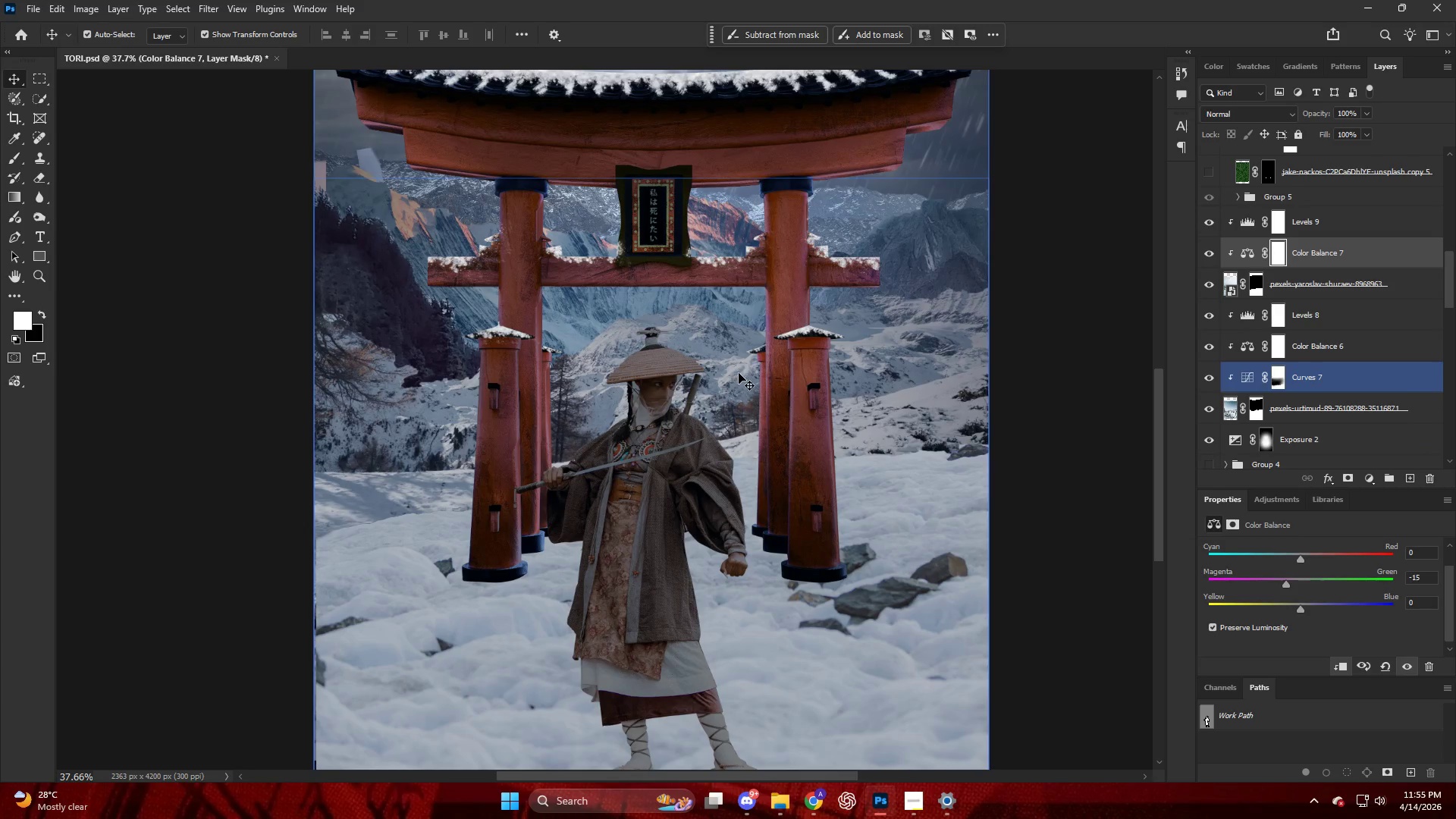 
hold_key(key=AltLeft, duration=0.5)
 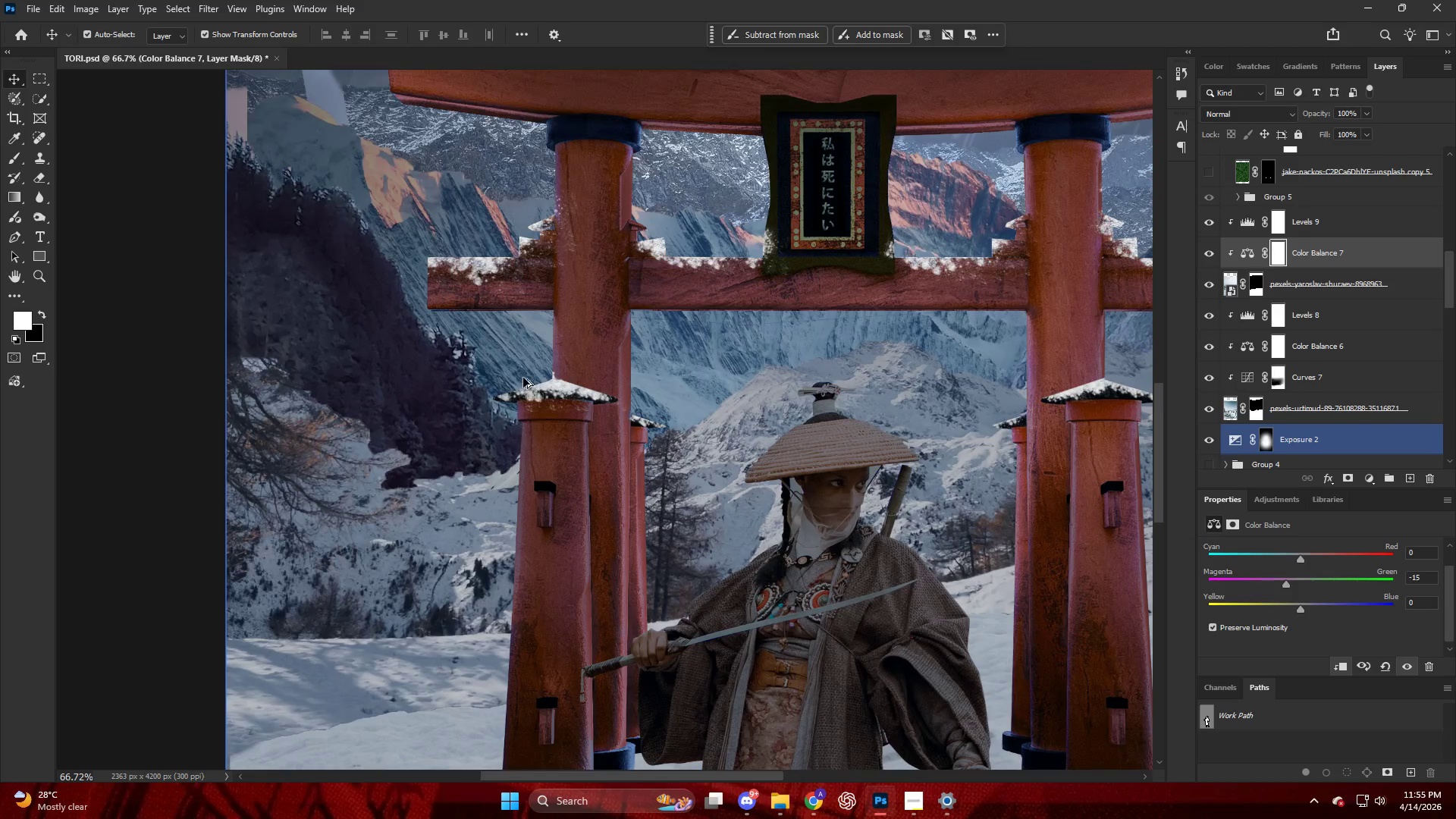 
key(Alt+AltLeft)
 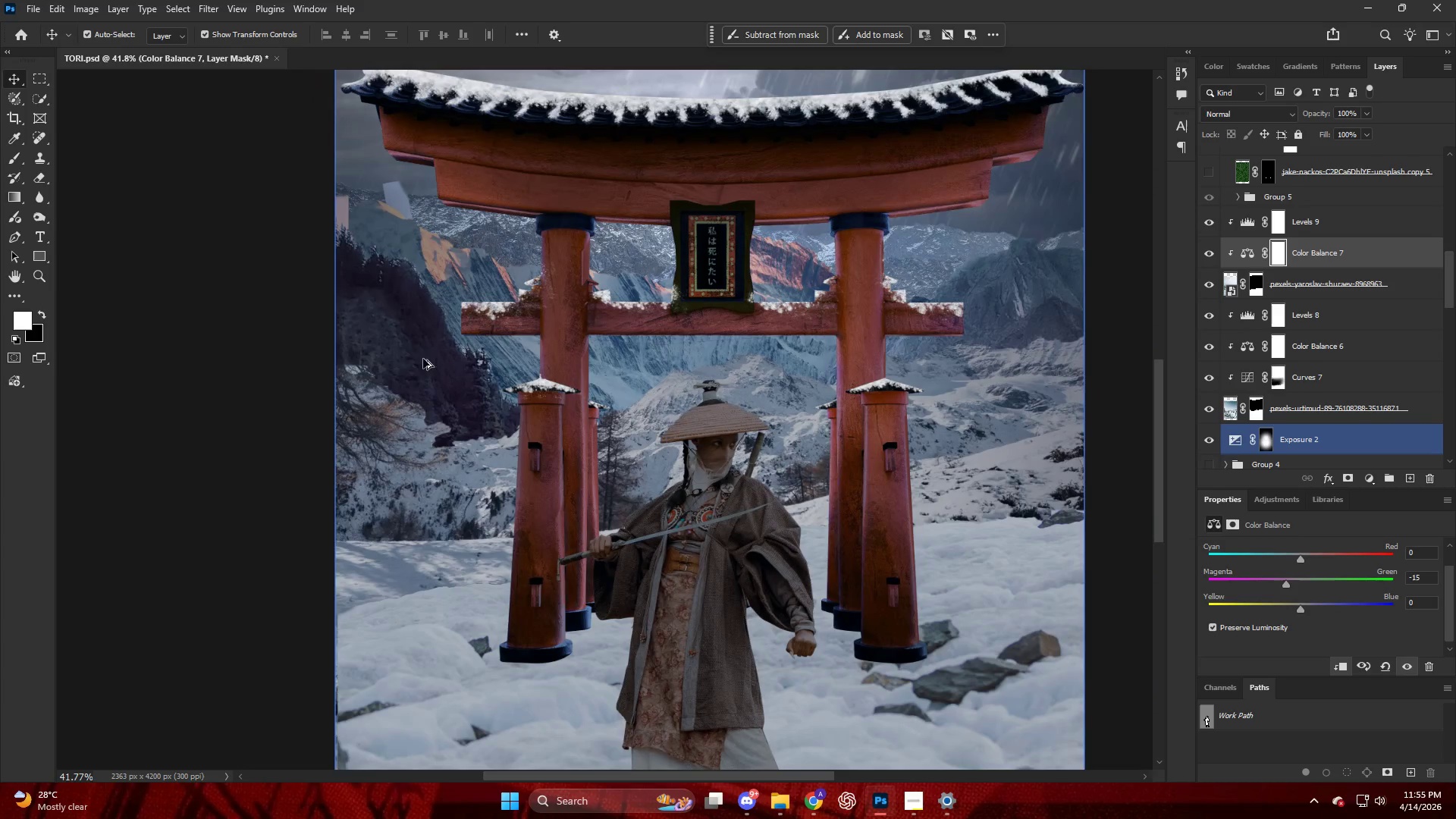 
key(Alt+AltLeft)
 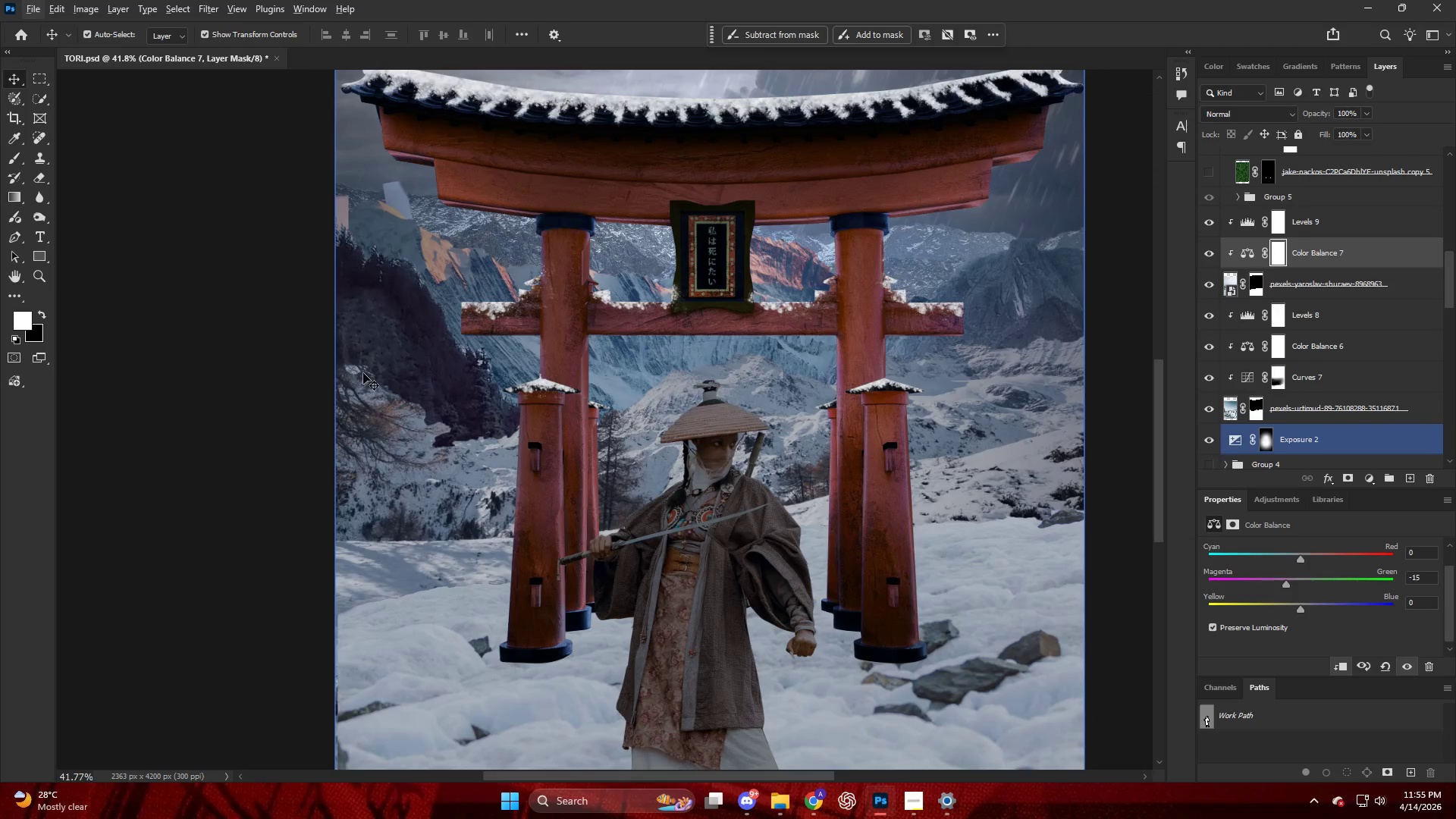 
scroll: coordinate [512, 375], scroll_direction: up, amount: 9.0
 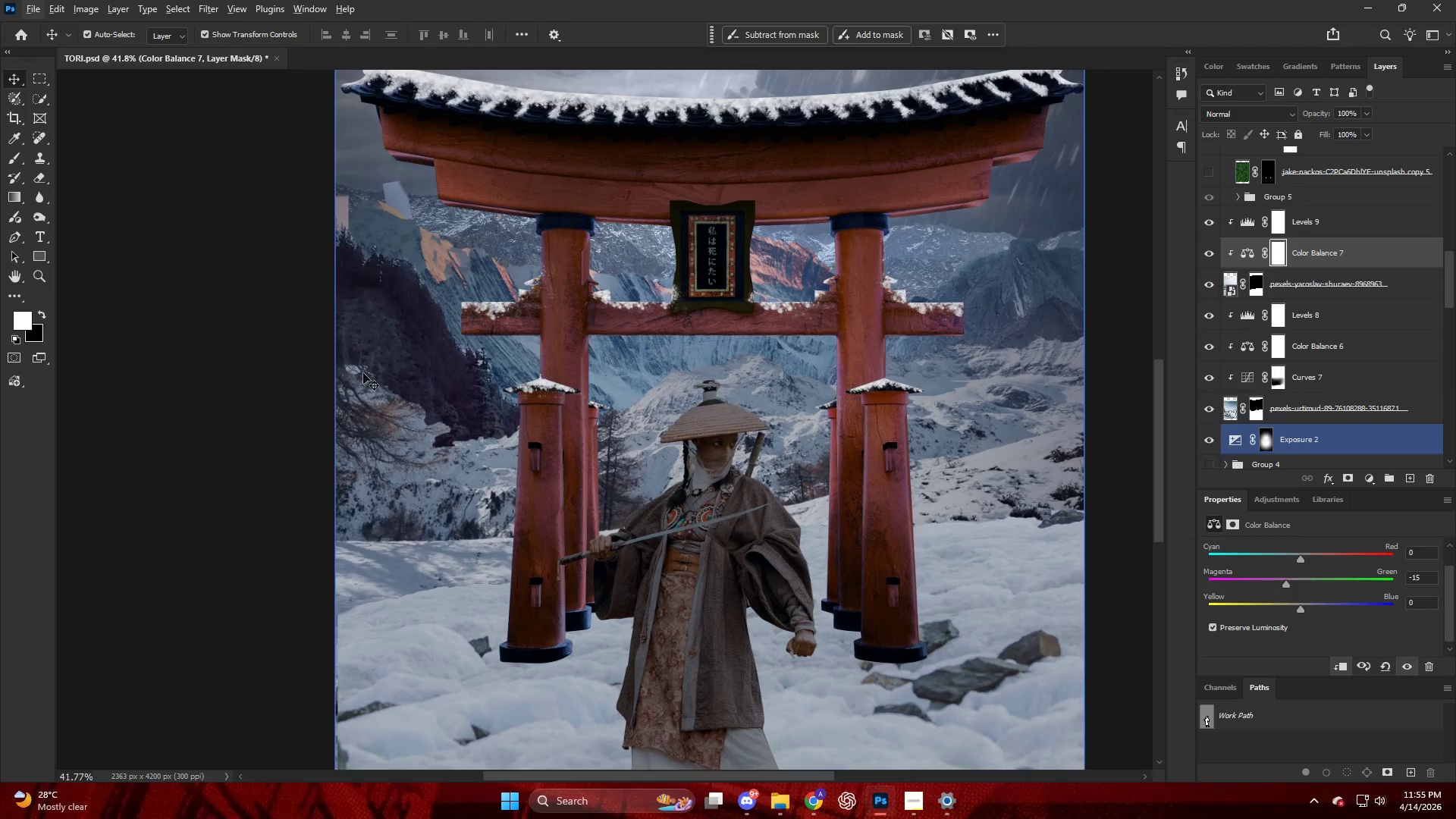 
hold_key(key=AltLeft, duration=0.61)
 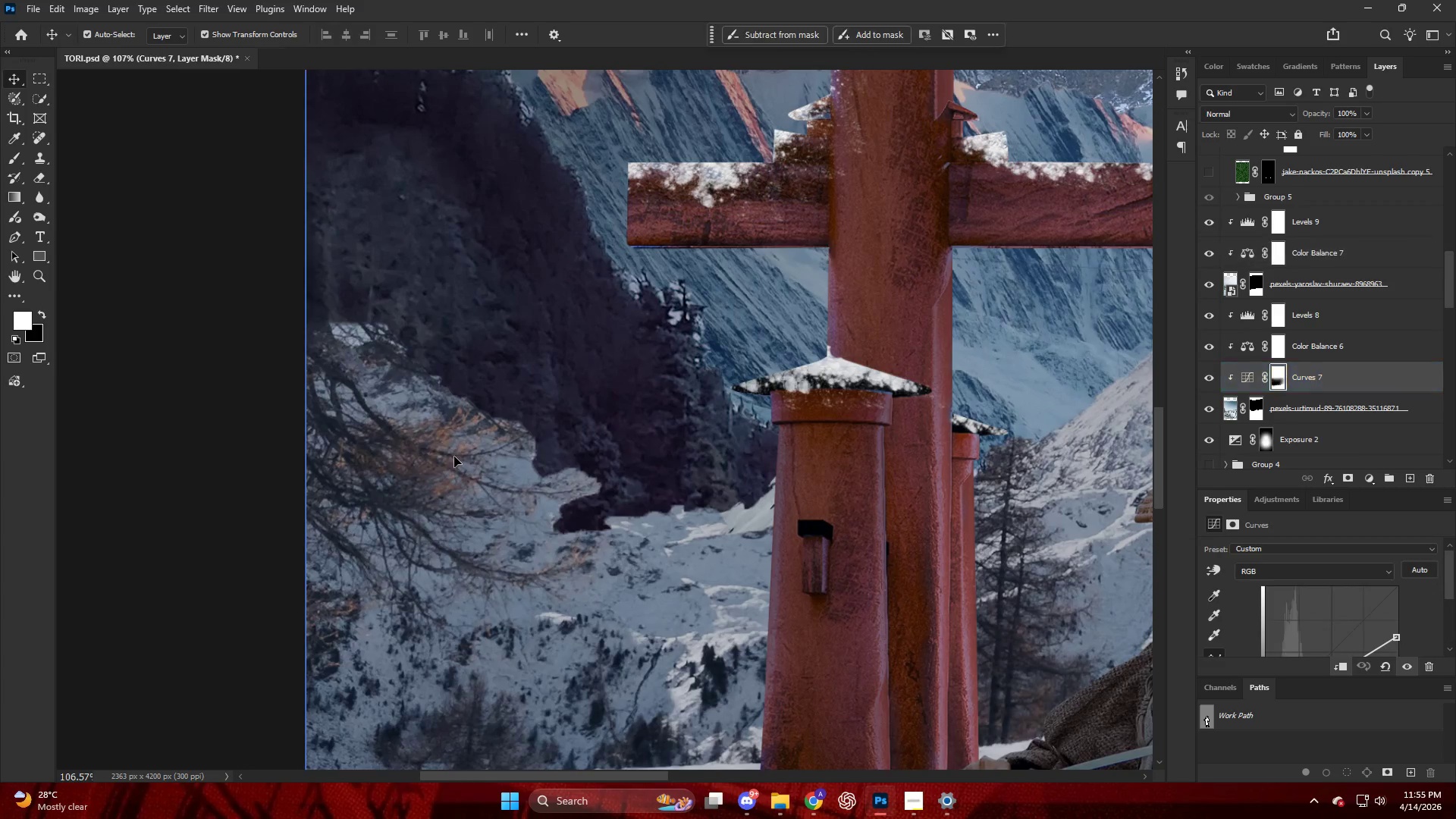 
key(V)
 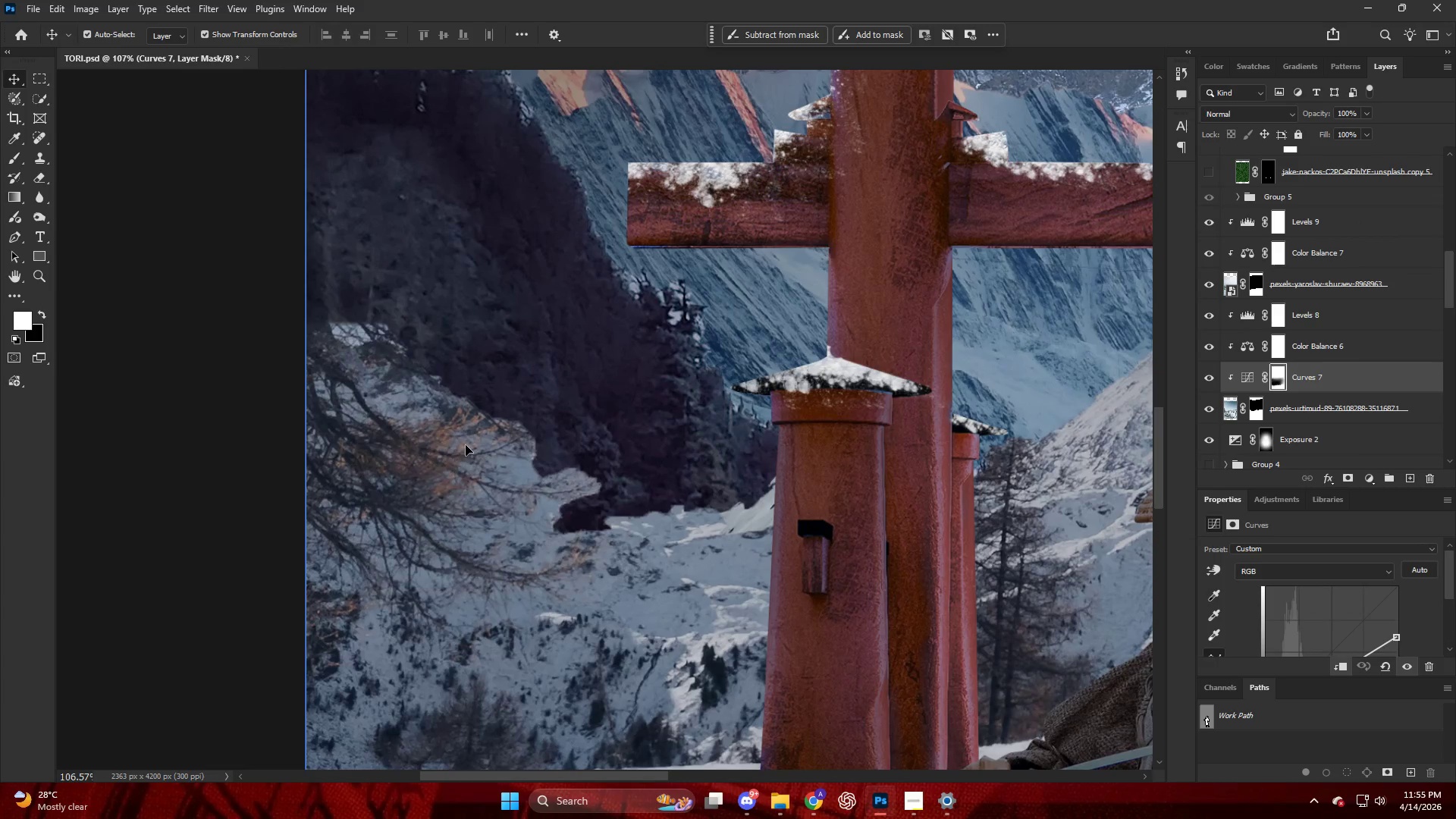 
scroll: coordinate [375, 400], scroll_direction: up, amount: 10.0
 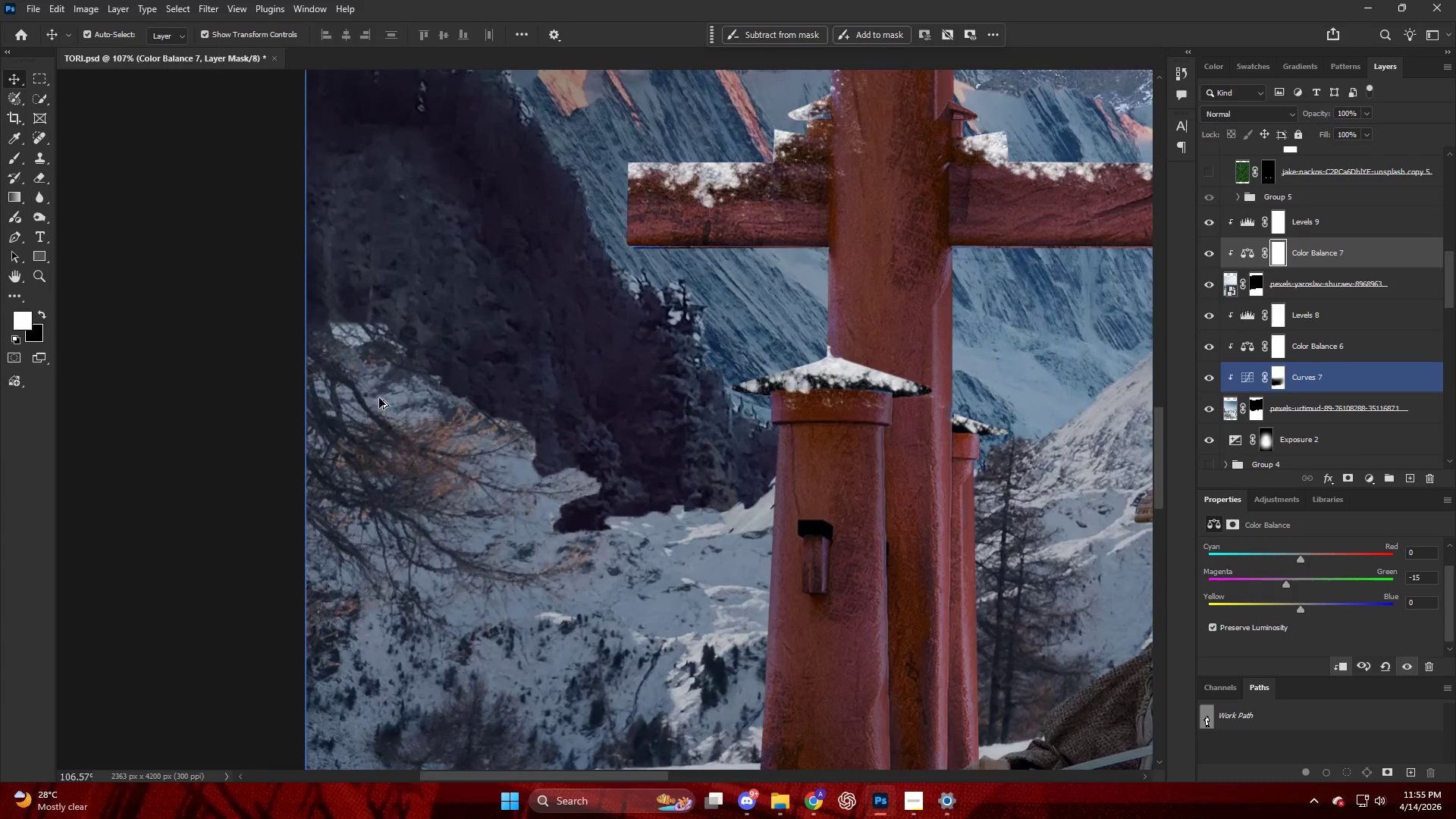 
hold_key(key=AltLeft, duration=0.7)
scroll: coordinate [419, 330], scroll_direction: down, amount: 20.0
 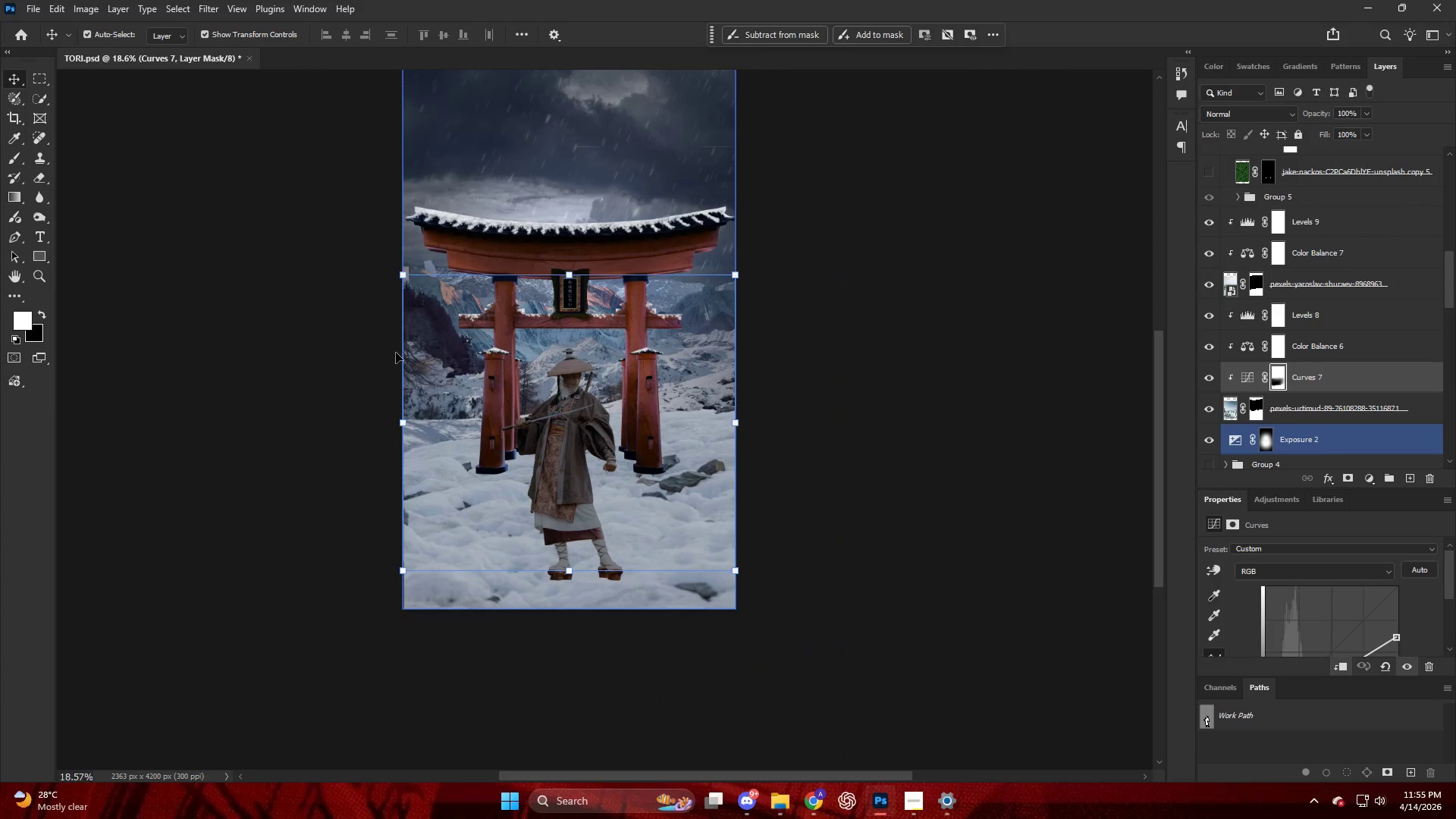 
hold_key(key=AltLeft, duration=0.64)
scroll: coordinate [345, 357], scroll_direction: up, amount: 14.0
 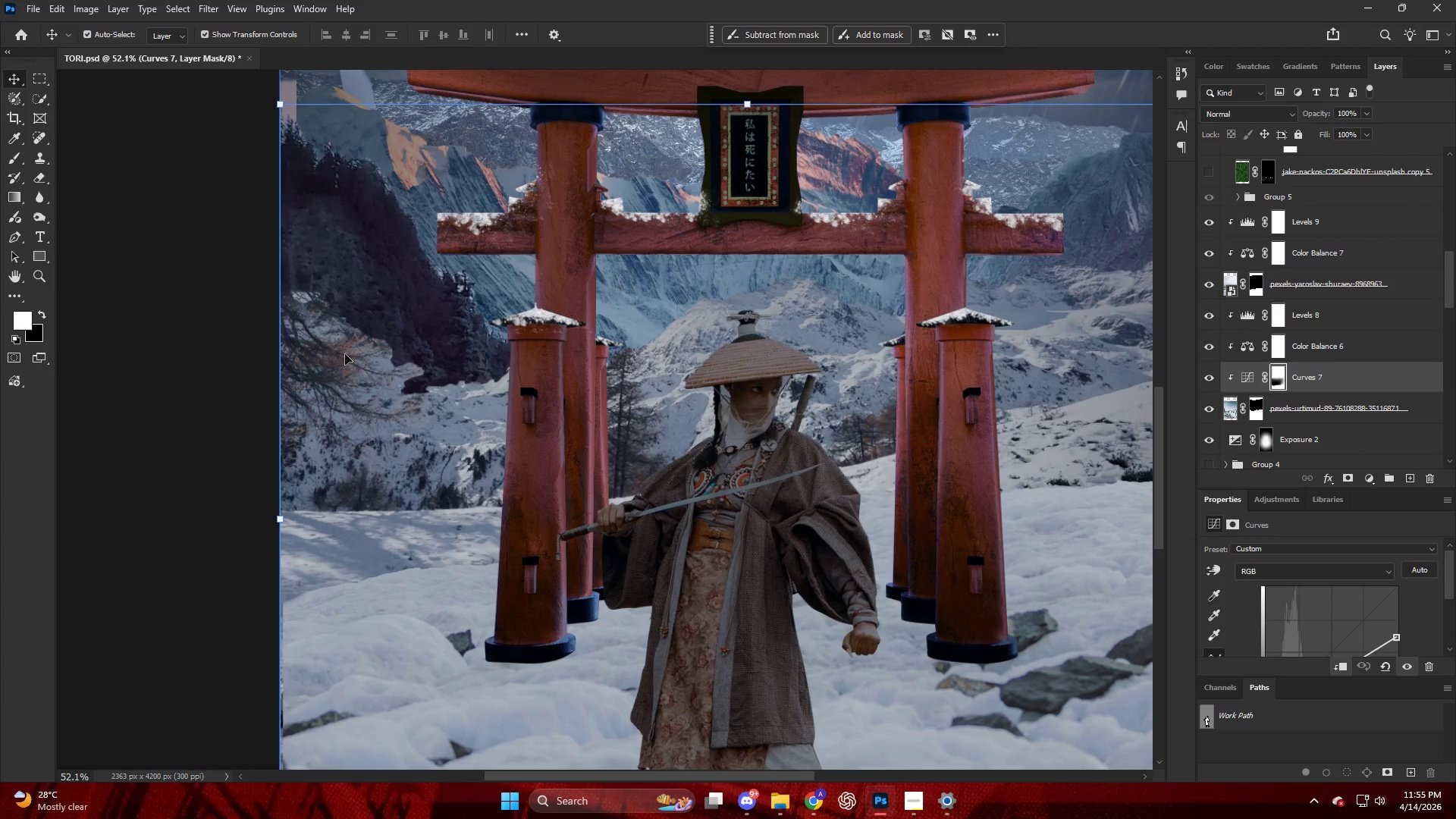 
key(Alt+AltLeft)
 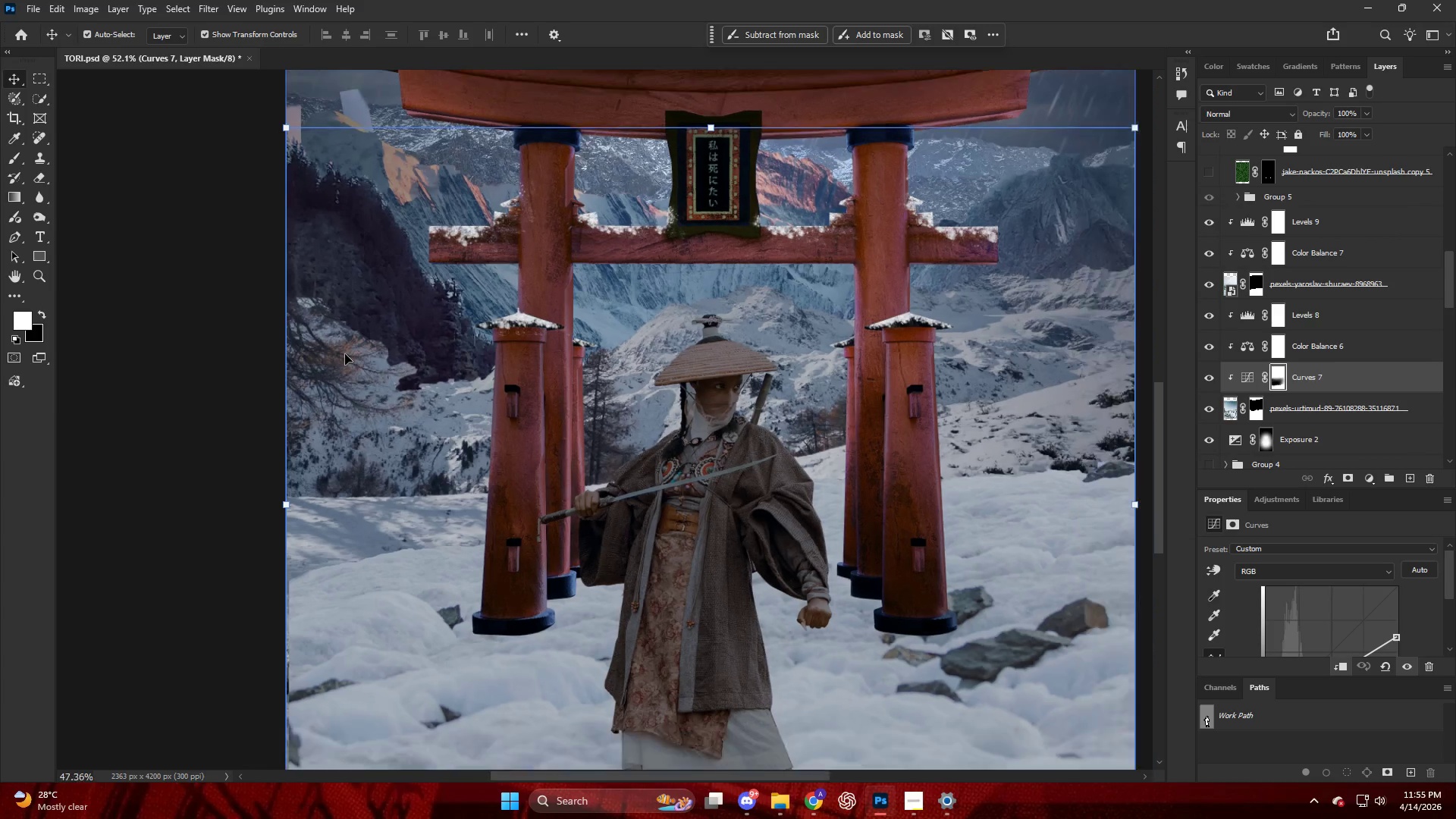 
scroll: coordinate [345, 354], scroll_direction: down, amount: 4.0
 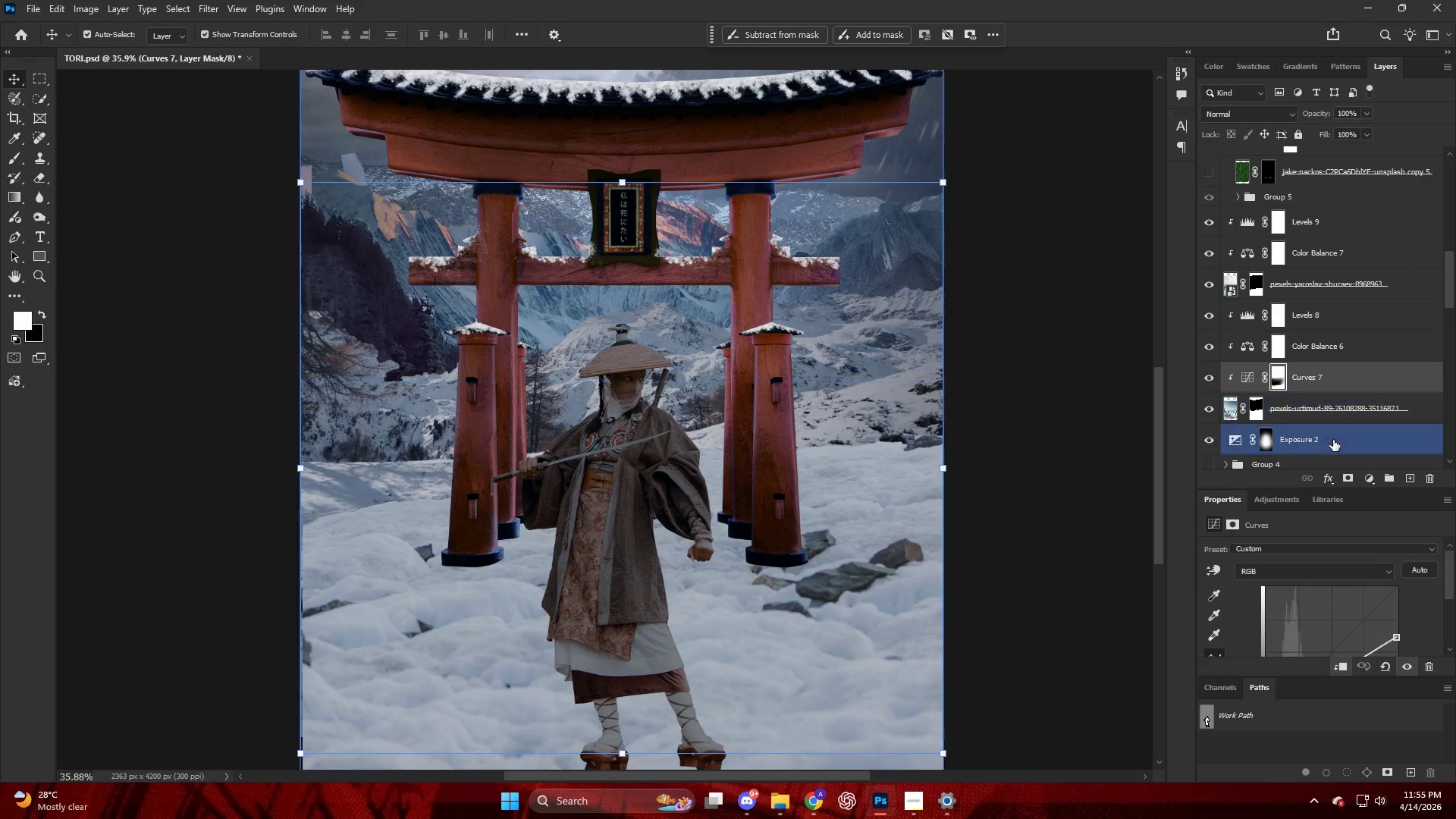 
key(Alt+AltLeft)
 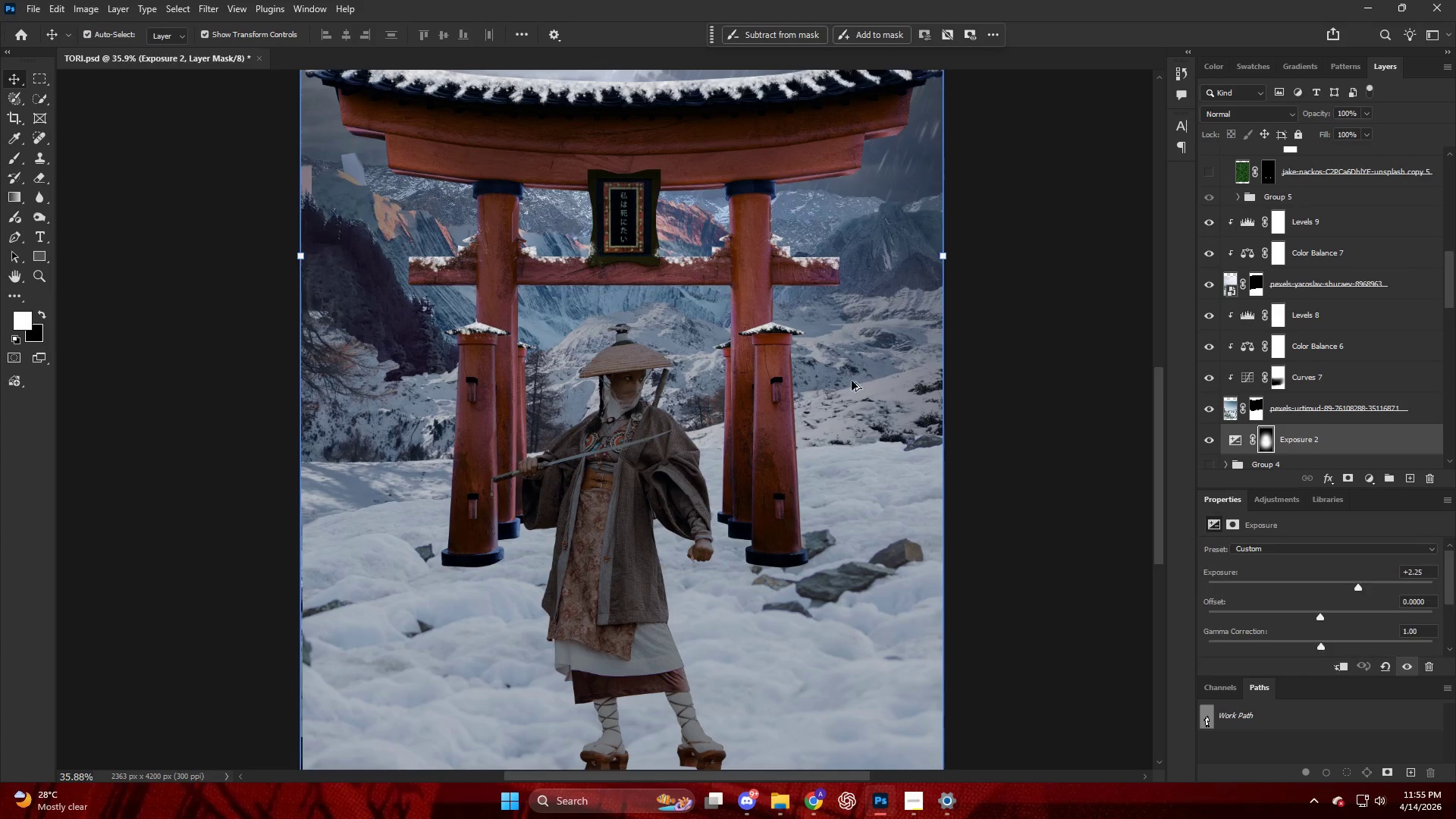 
scroll: coordinate [765, 386], scroll_direction: down, amount: 5.0
 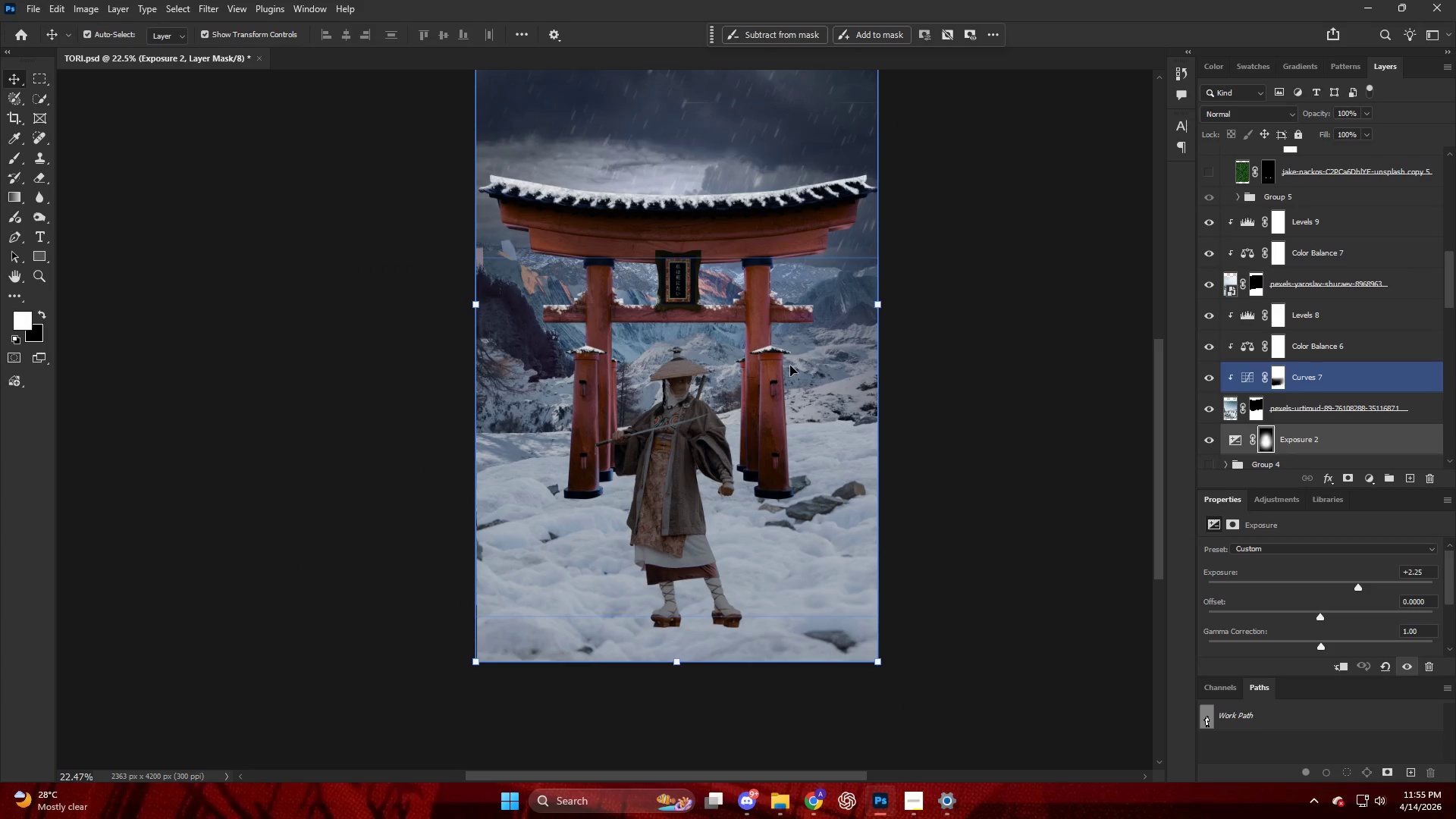 
hold_key(key=ControlLeft, duration=1.16)
 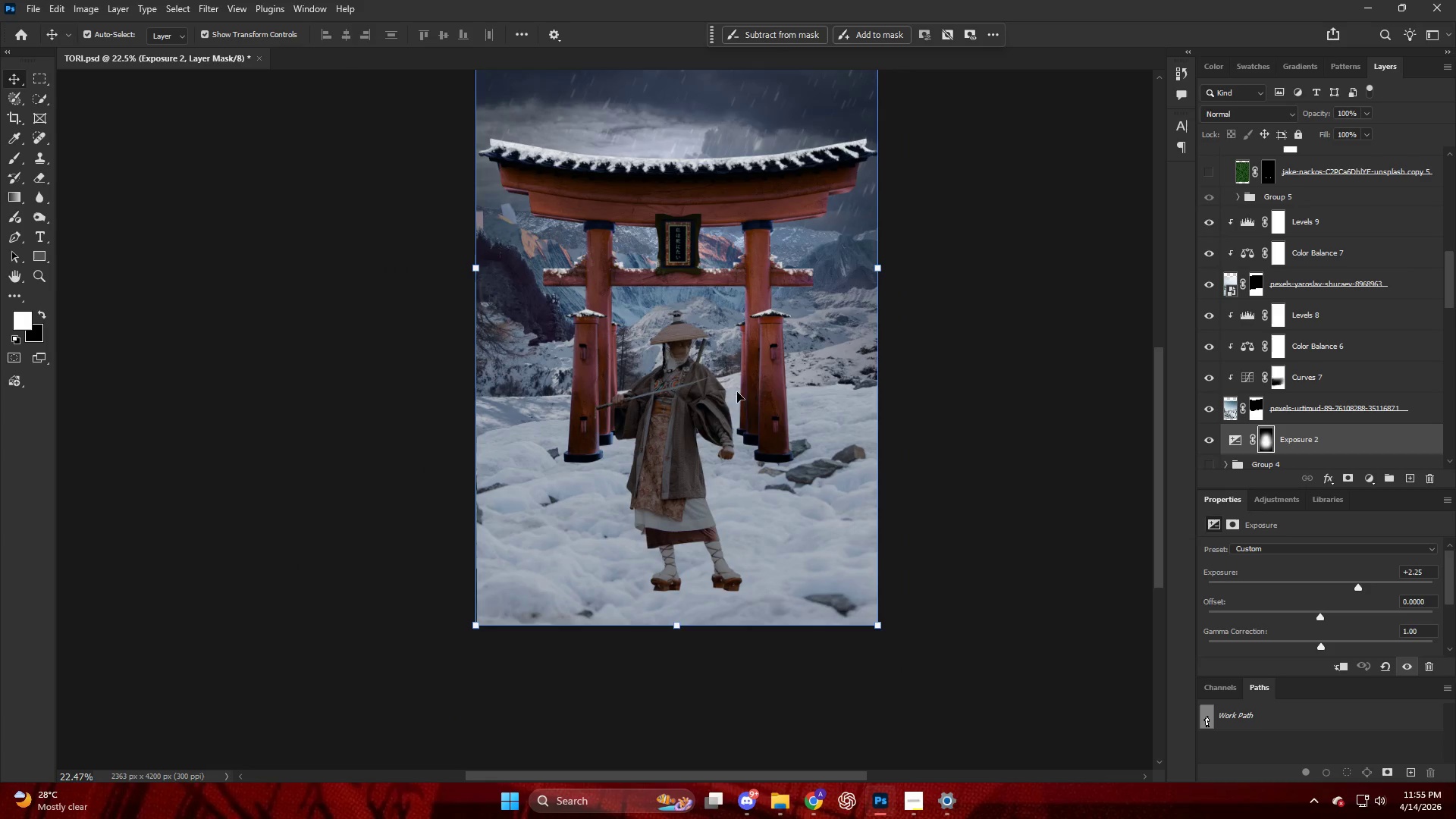 
hold_key(key=AltLeft, duration=0.48)
 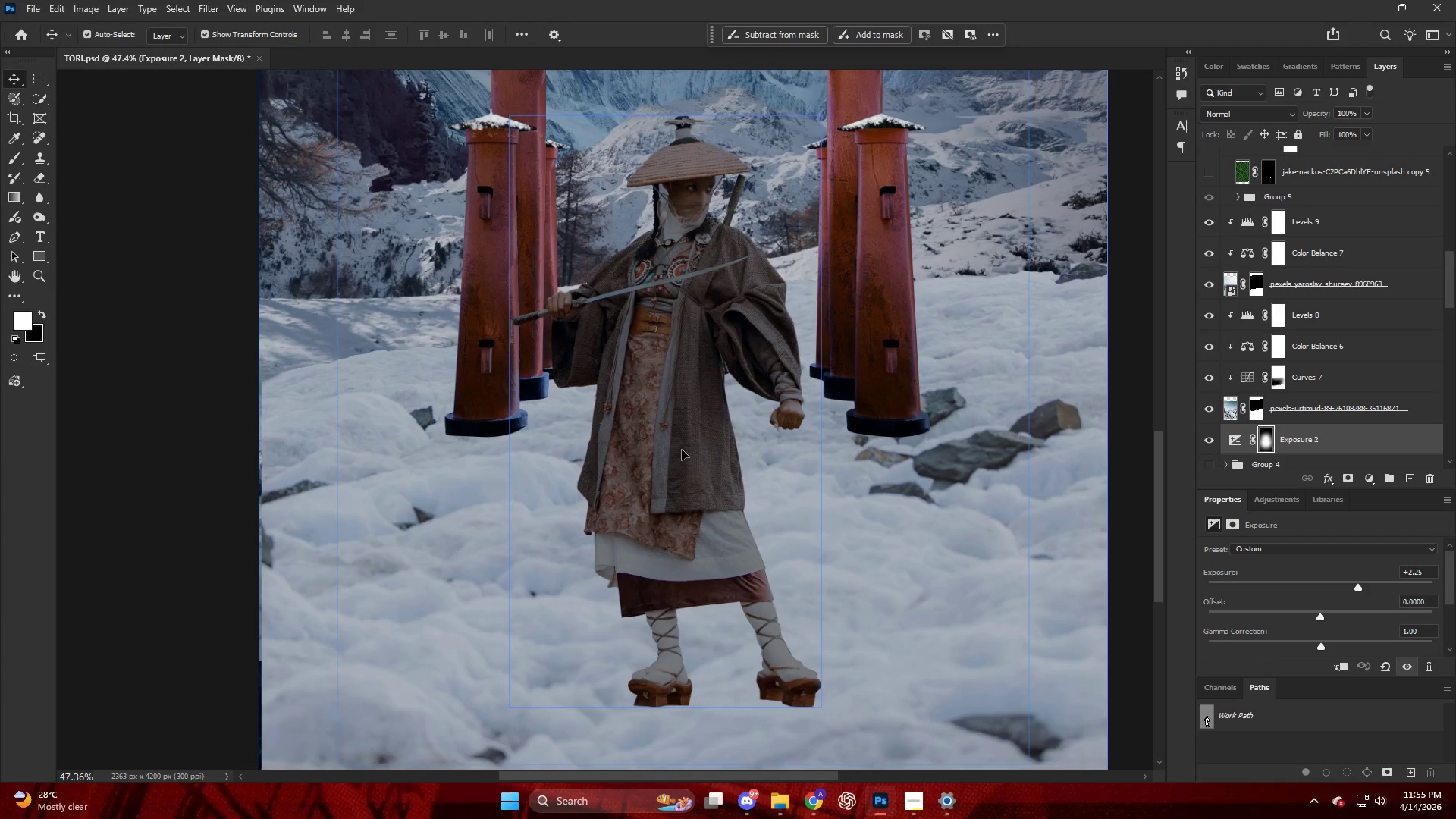 
key(V)
 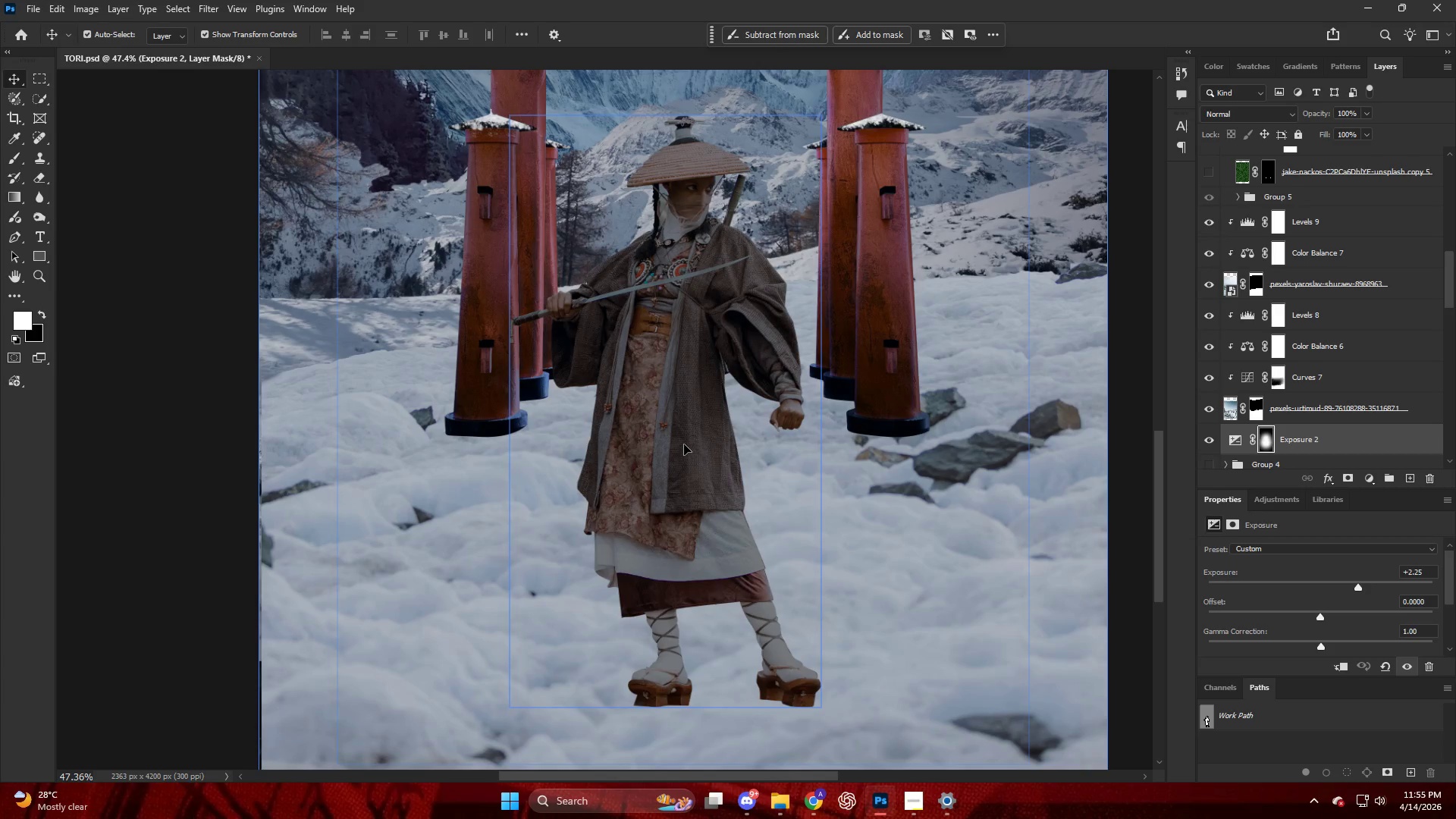 
left_click_drag(start_coordinate=[682, 441], to_coordinate=[681, 405])
 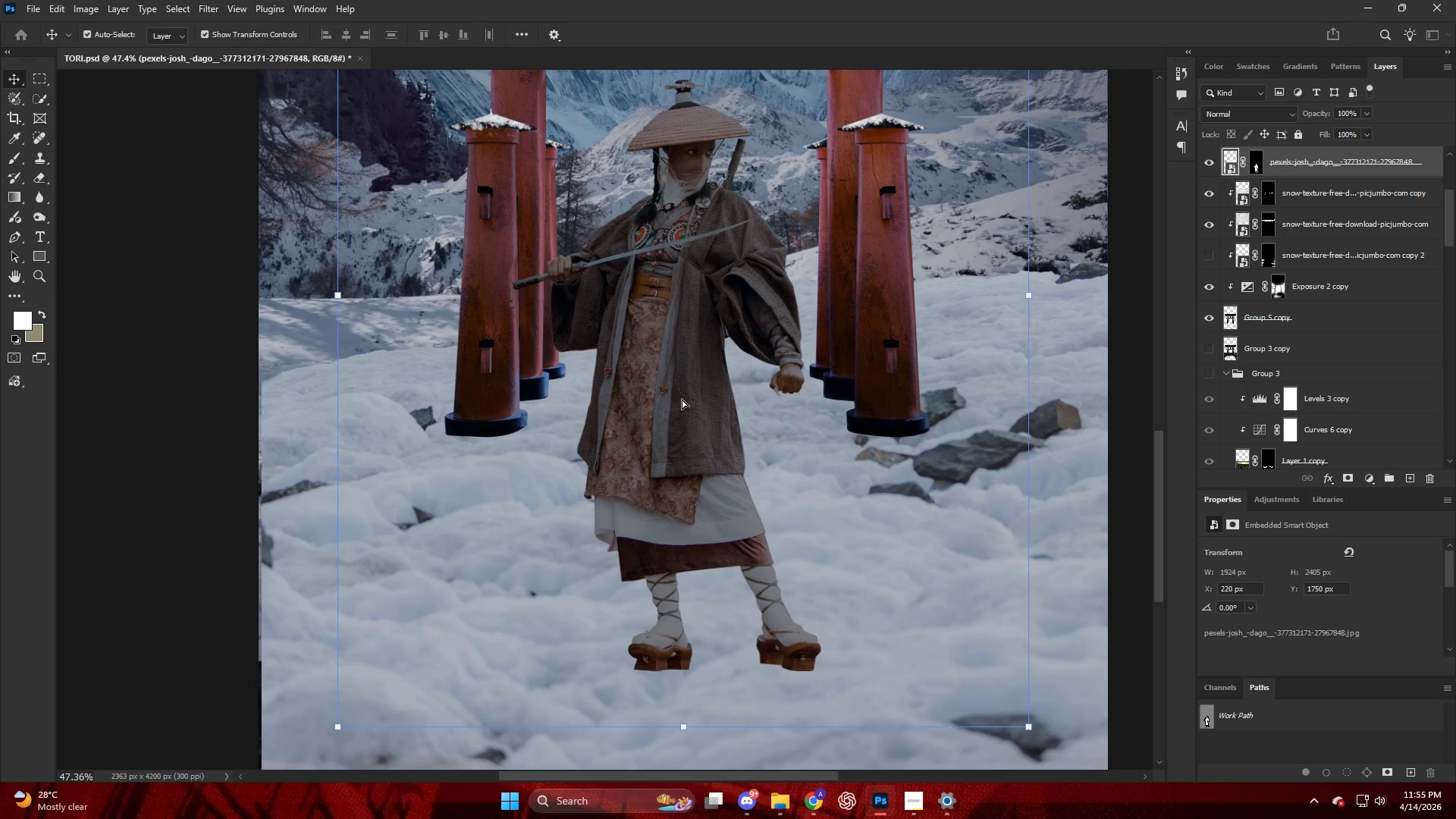 
scroll: coordinate [676, 460], scroll_direction: up, amount: 4.0
 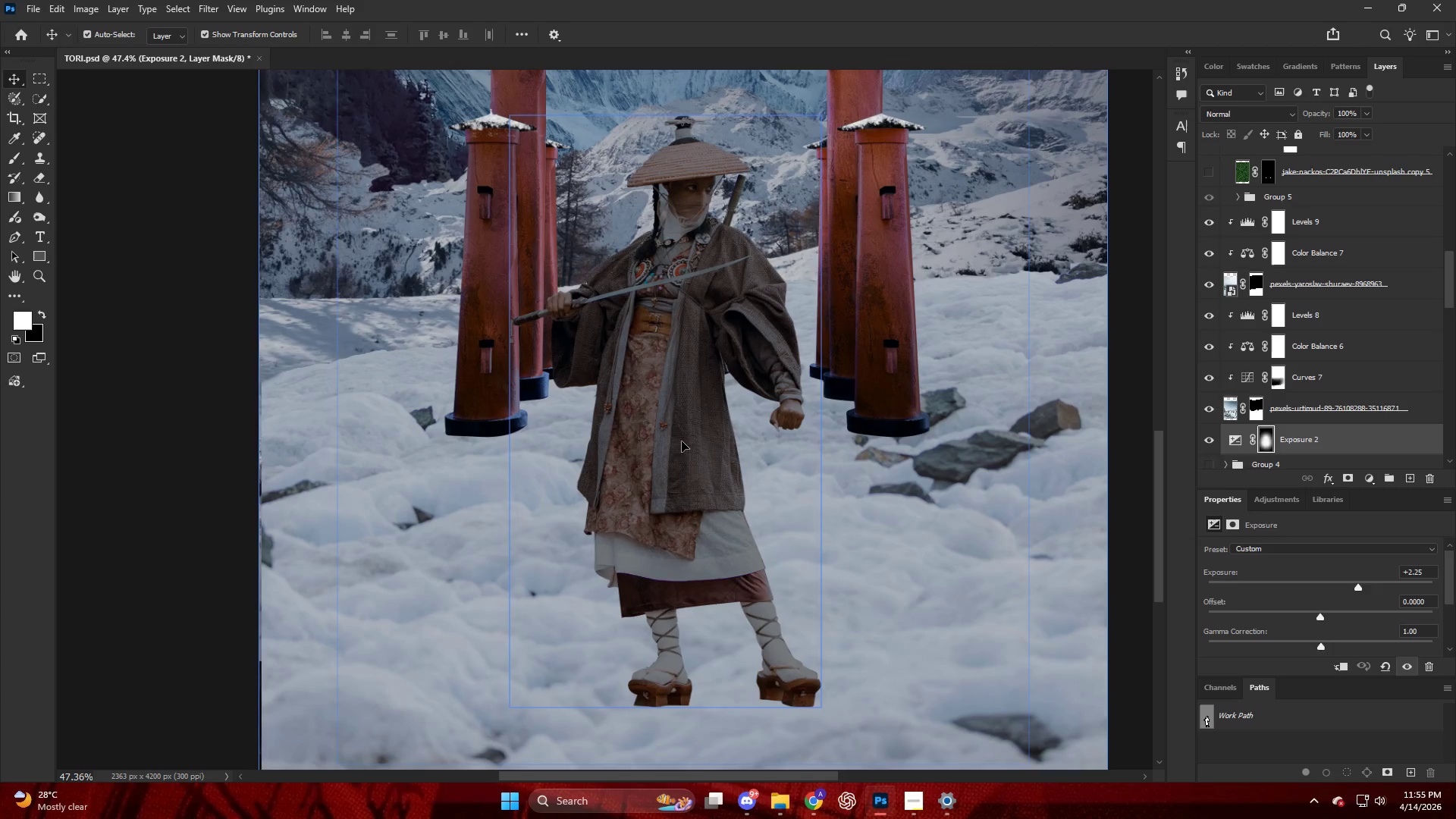 
key(Alt+AltLeft)
 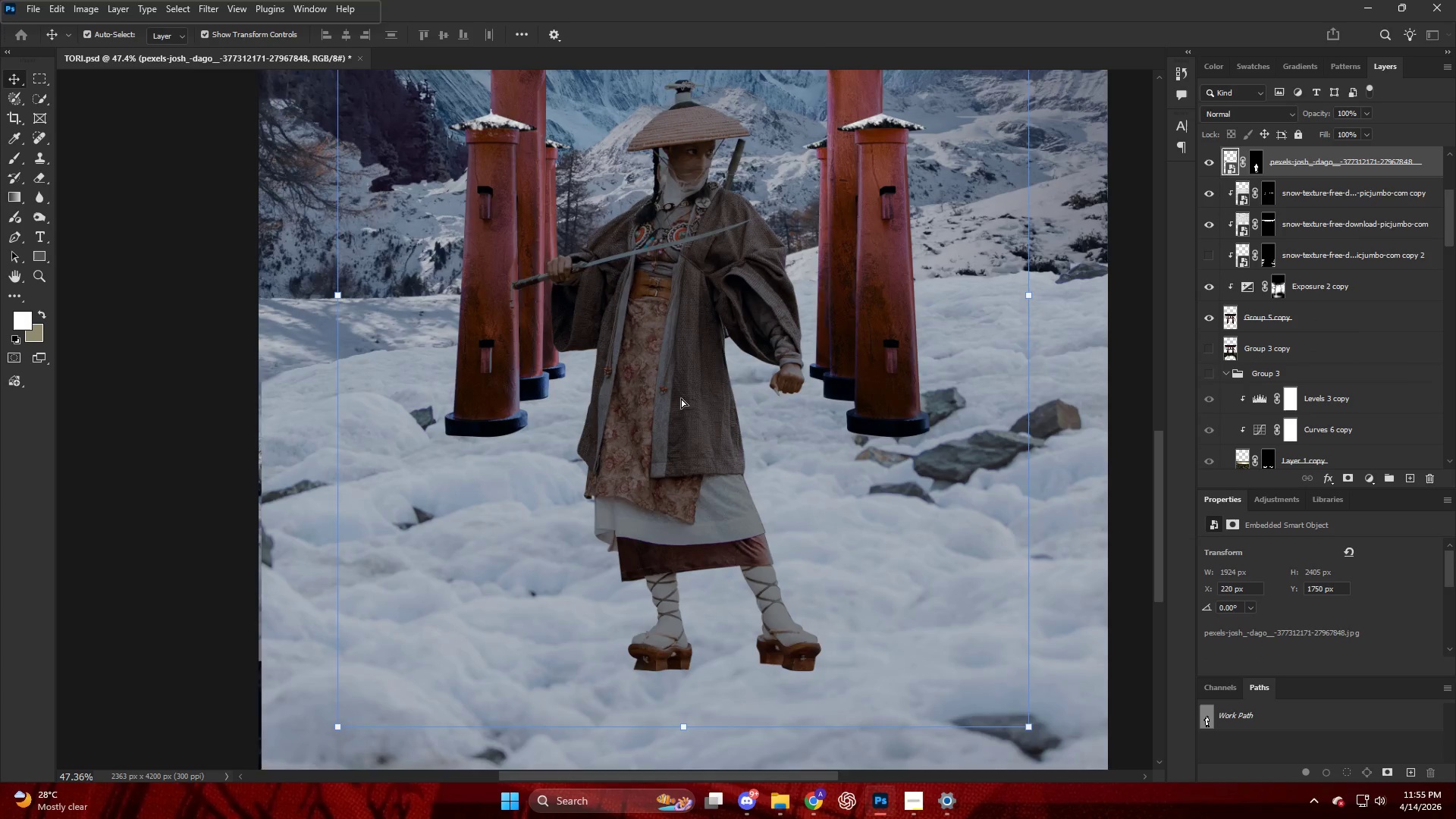 
left_click_drag(start_coordinate=[676, 387], to_coordinate=[682, 387])
 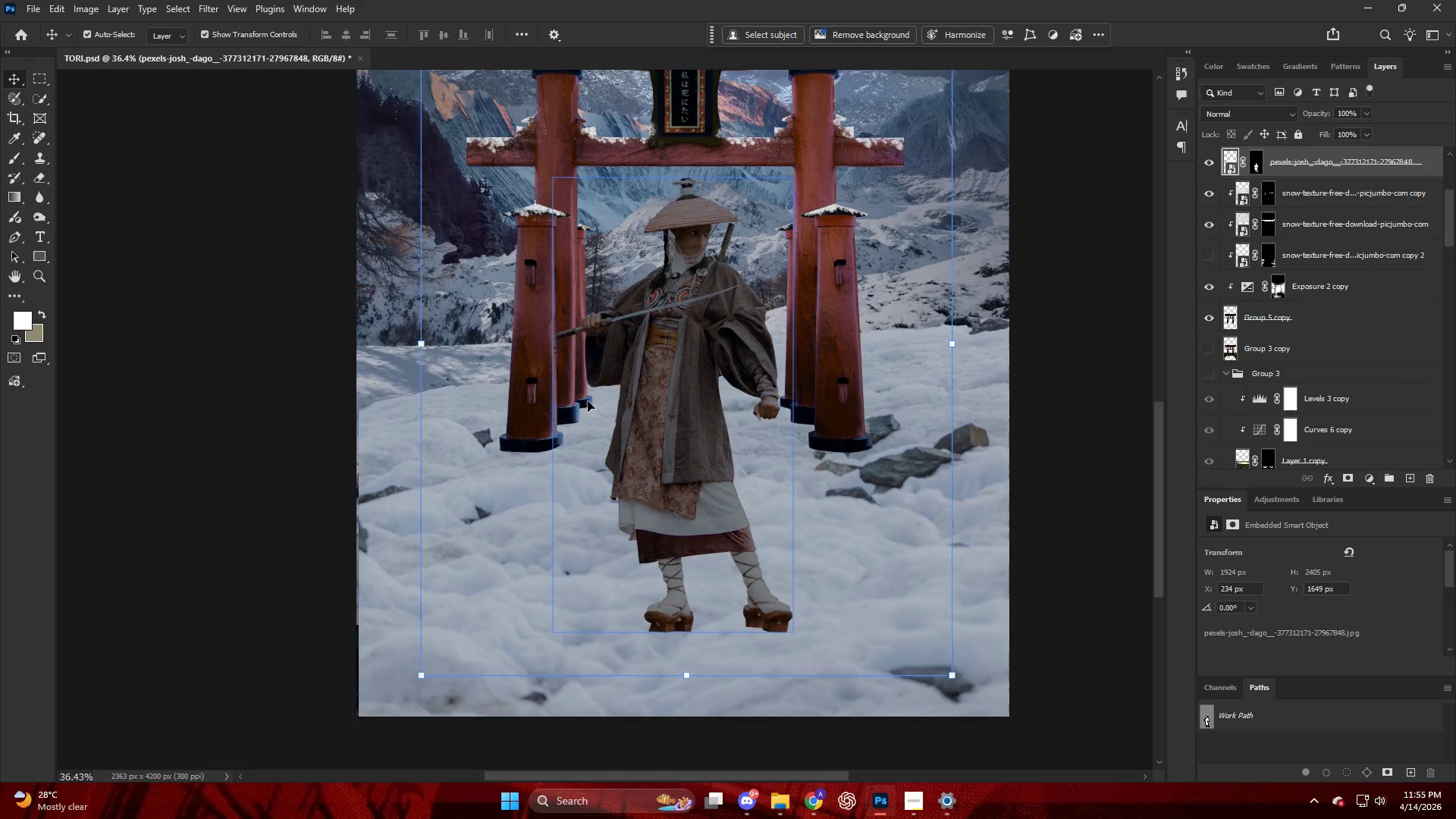 
scroll: coordinate [682, 387], scroll_direction: down, amount: 1.0
 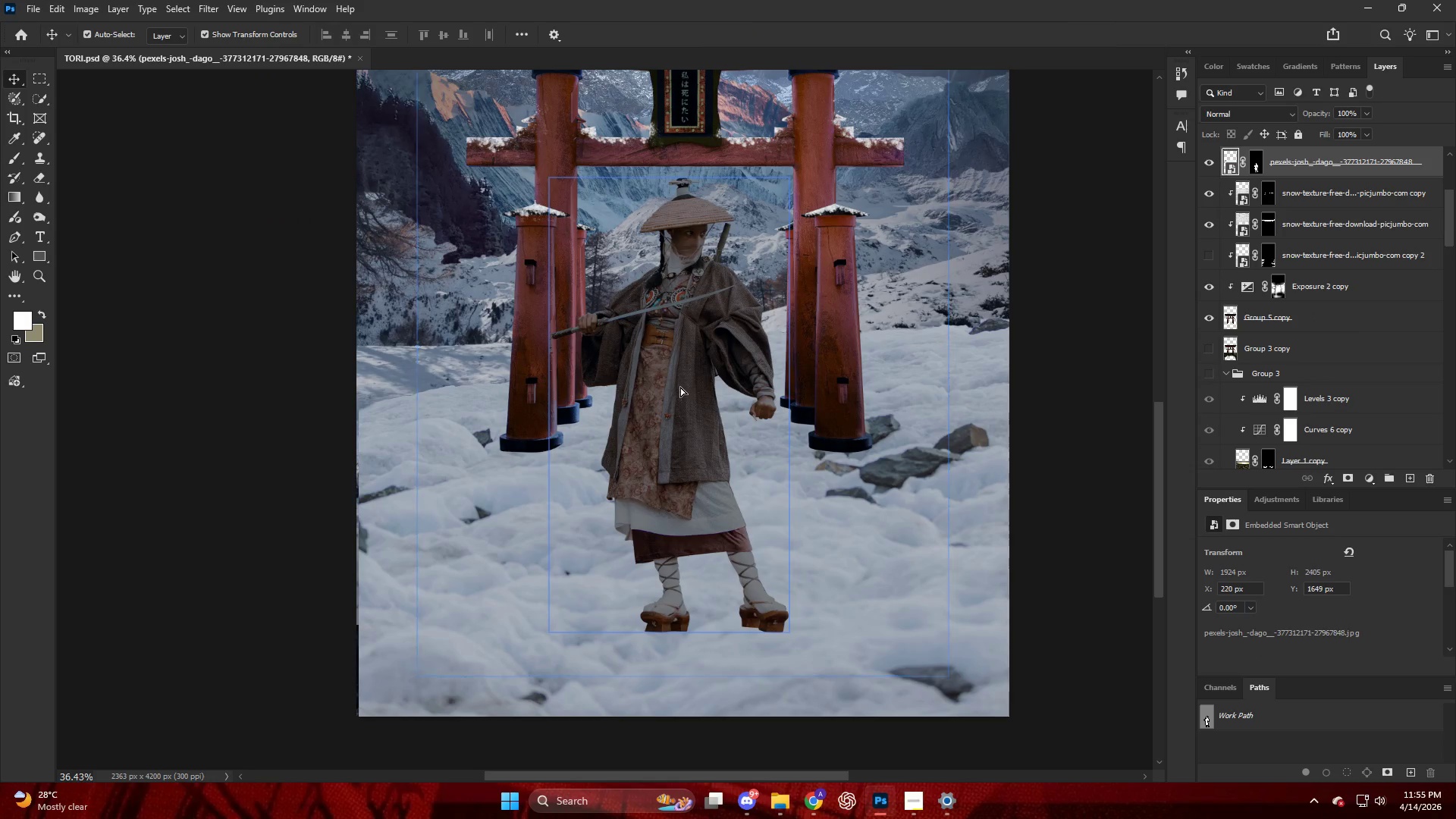 
hold_key(key=AltLeft, duration=0.58)
 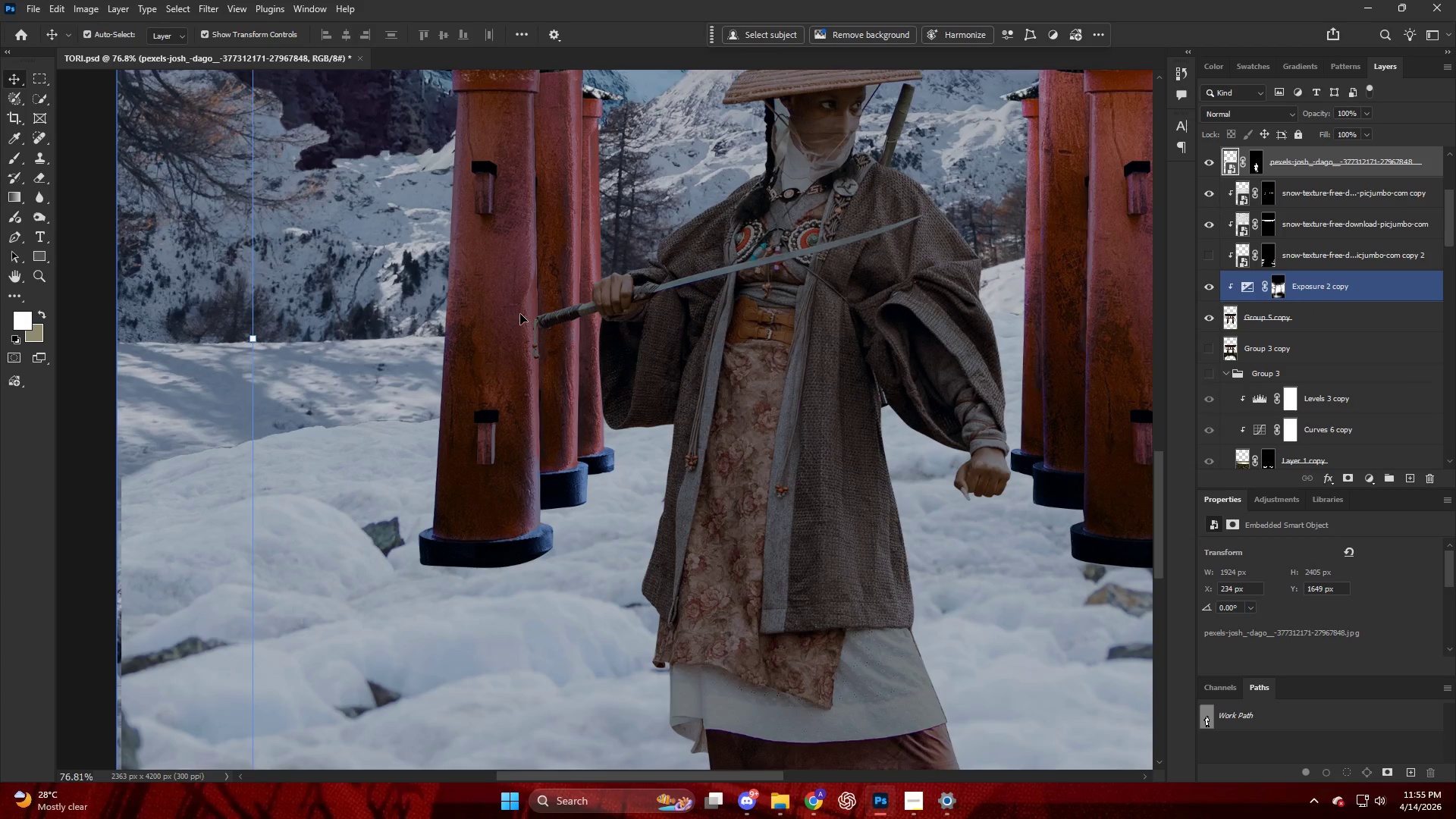 
key(Alt+AltLeft)
 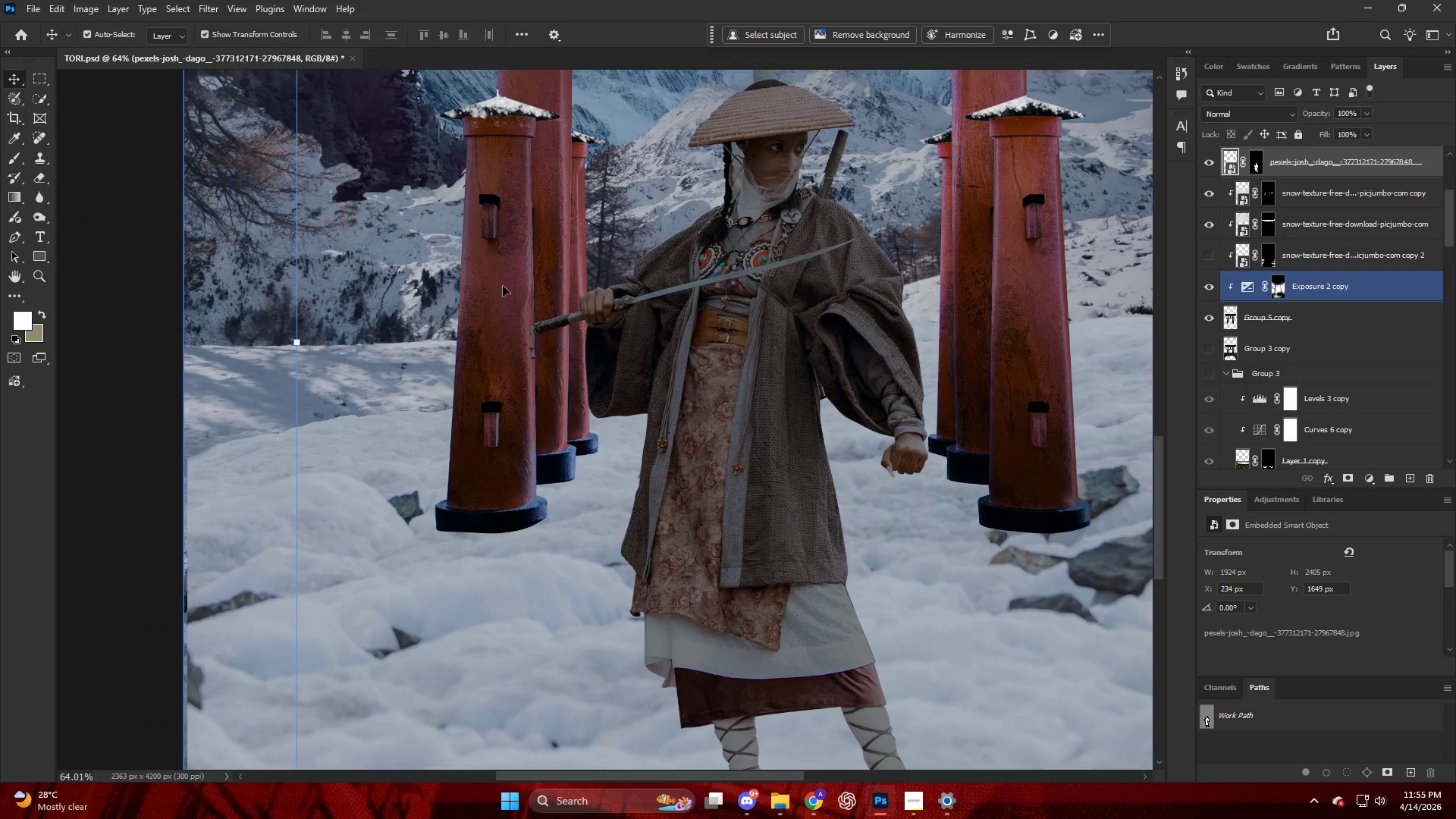 
key(Alt+AltLeft)
 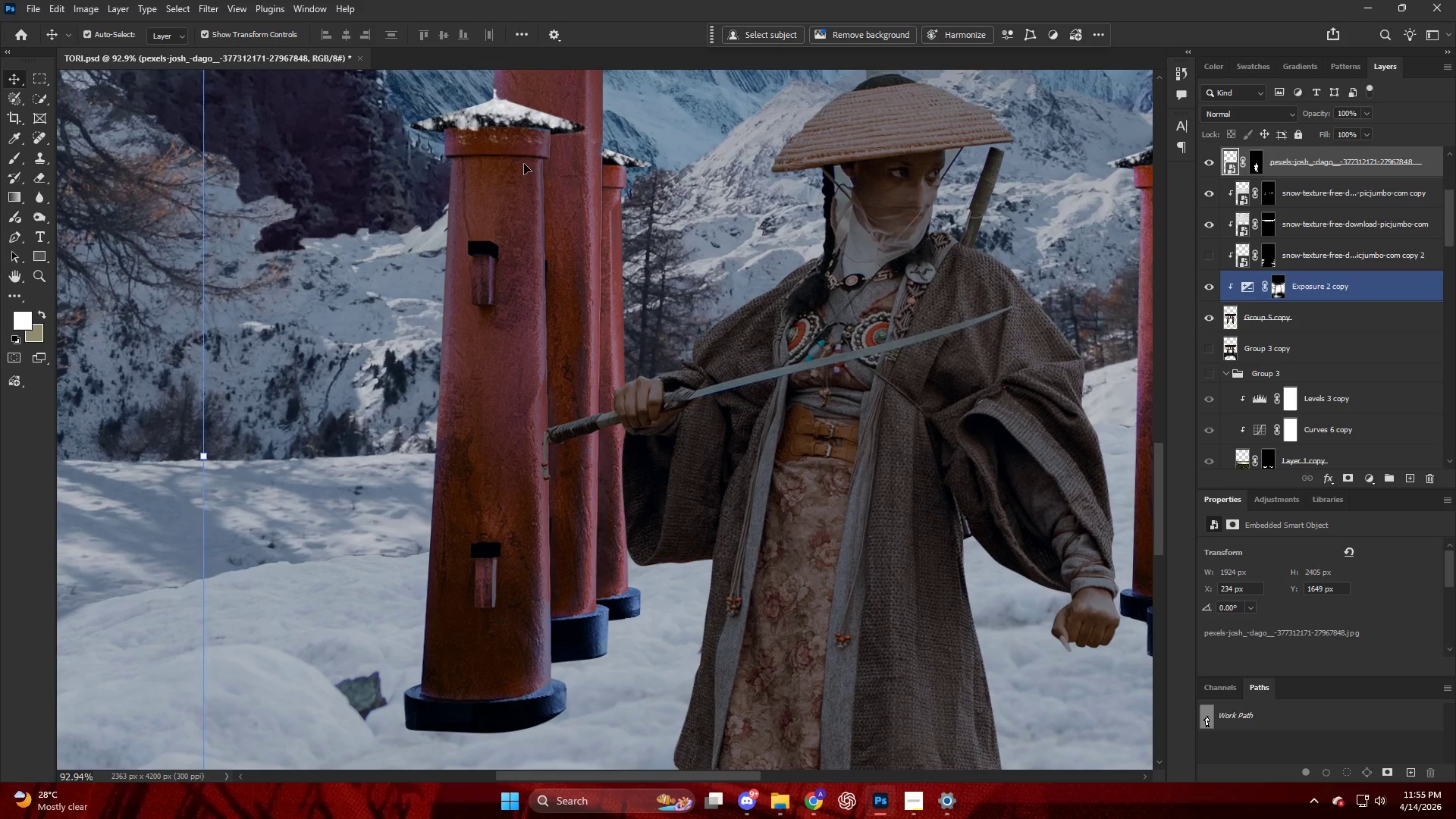 
key(V)
 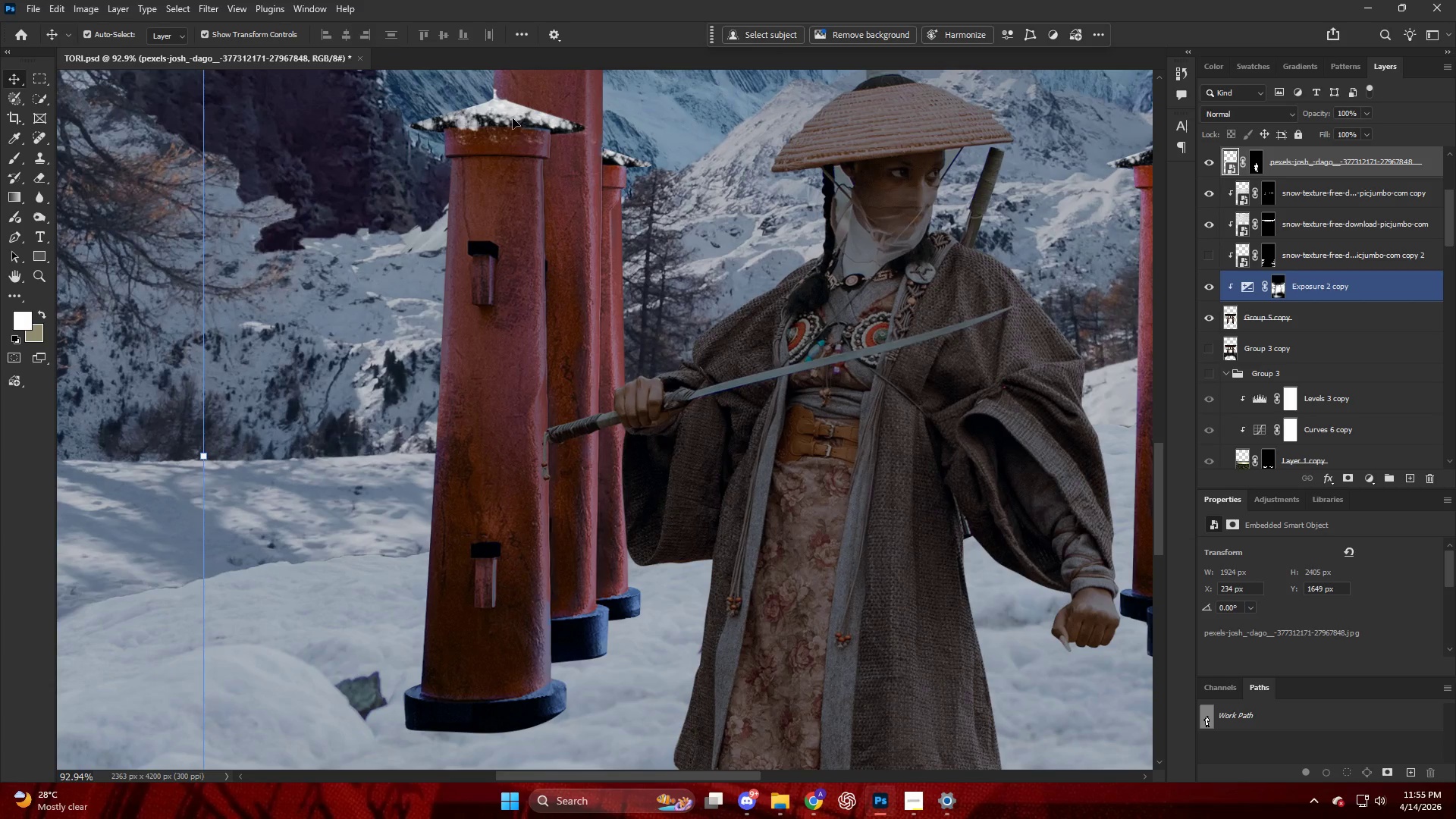 
scroll: coordinate [502, 246], scroll_direction: up, amount: 21.0
 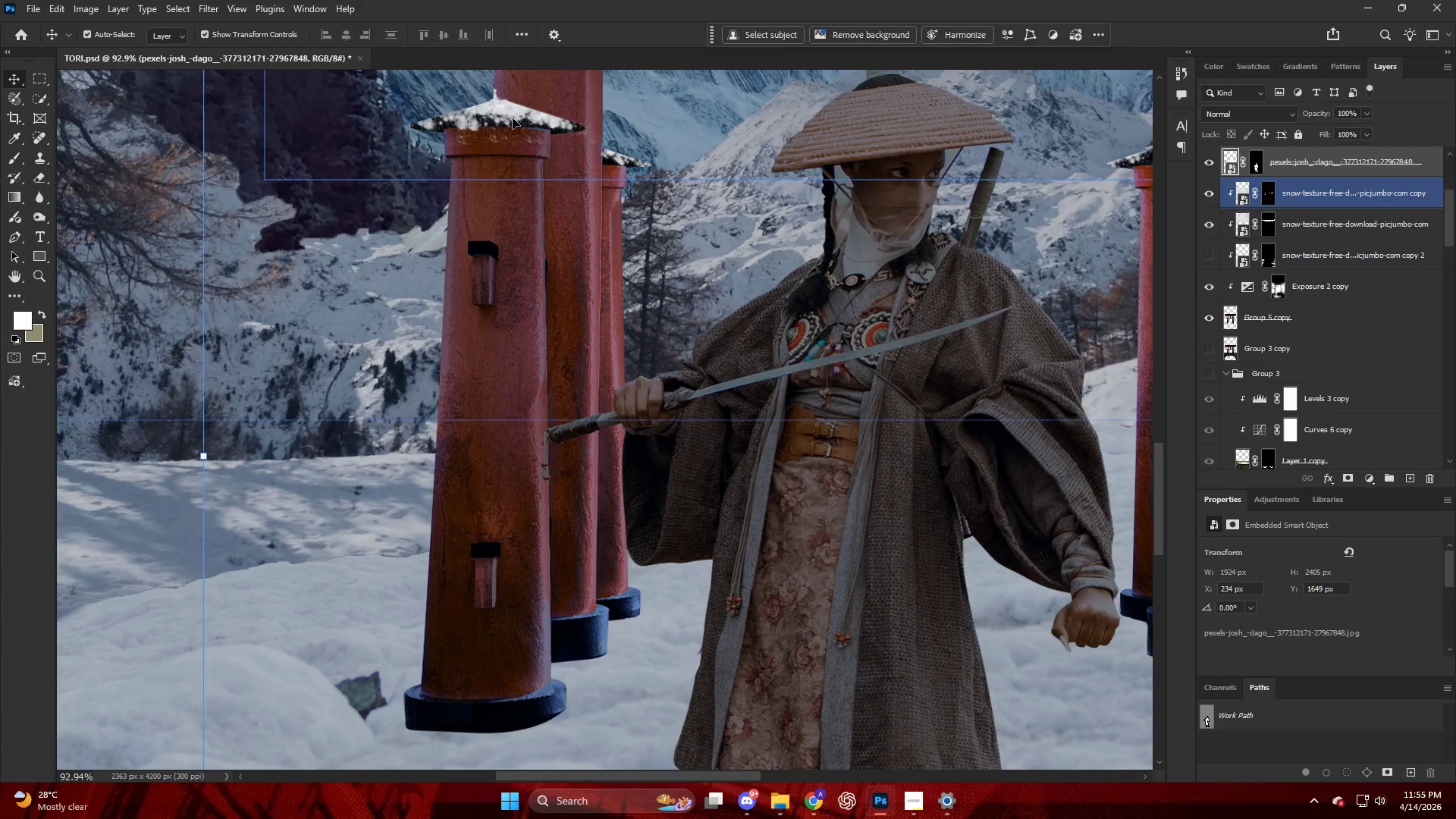 
left_click([513, 118])
 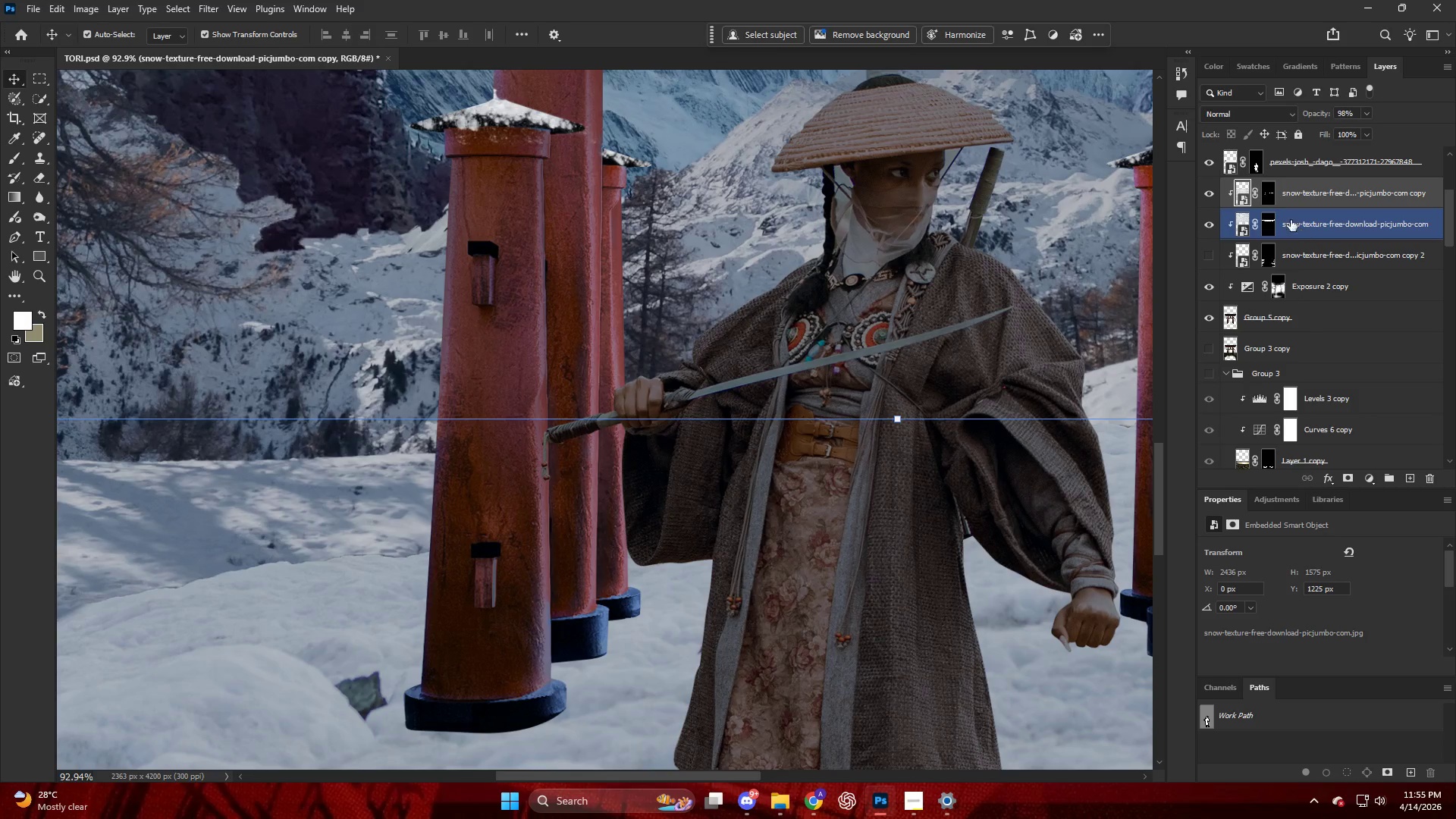 
left_click([1269, 191])
 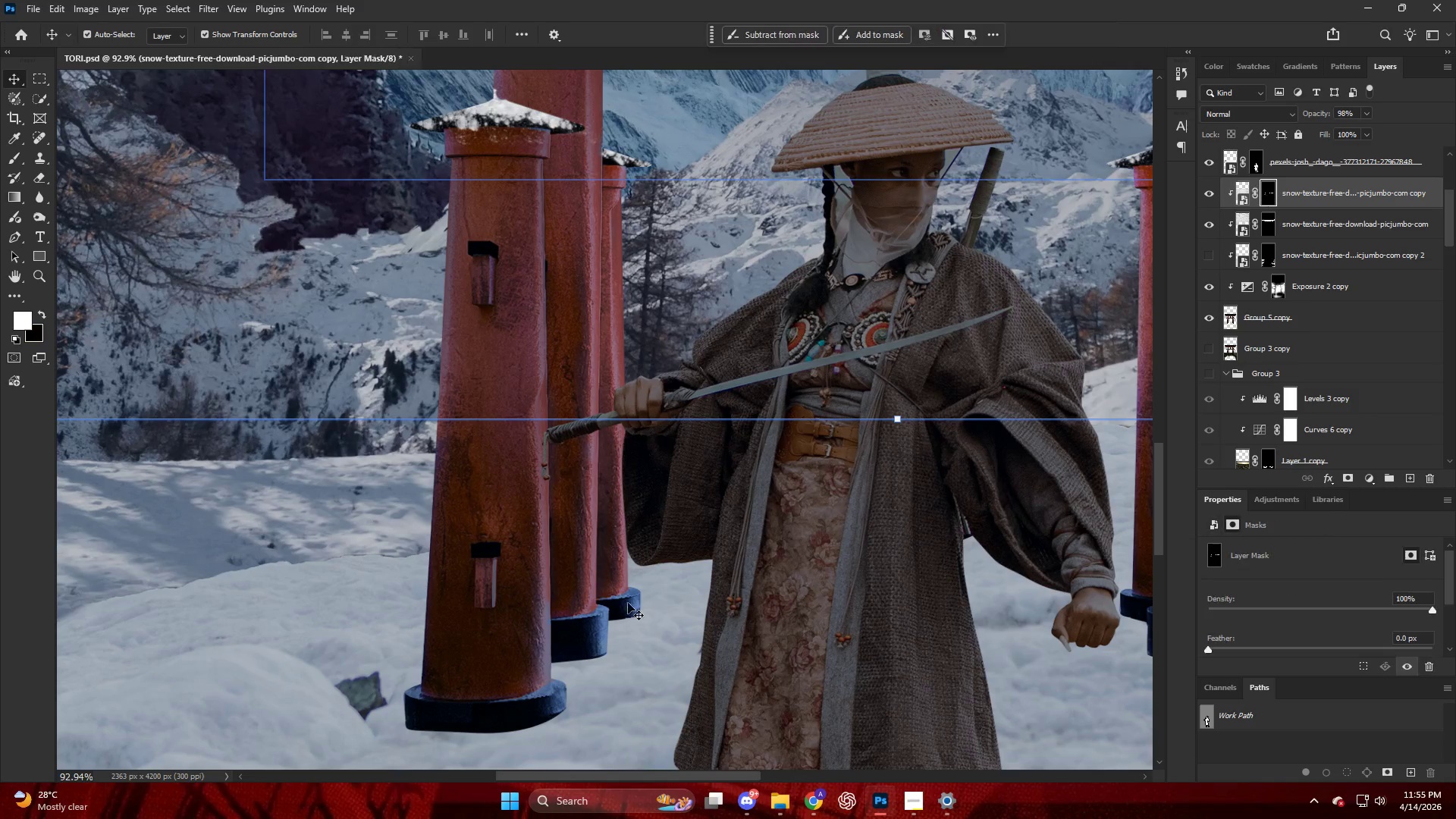 
hold_key(key=AltLeft, duration=0.39)
 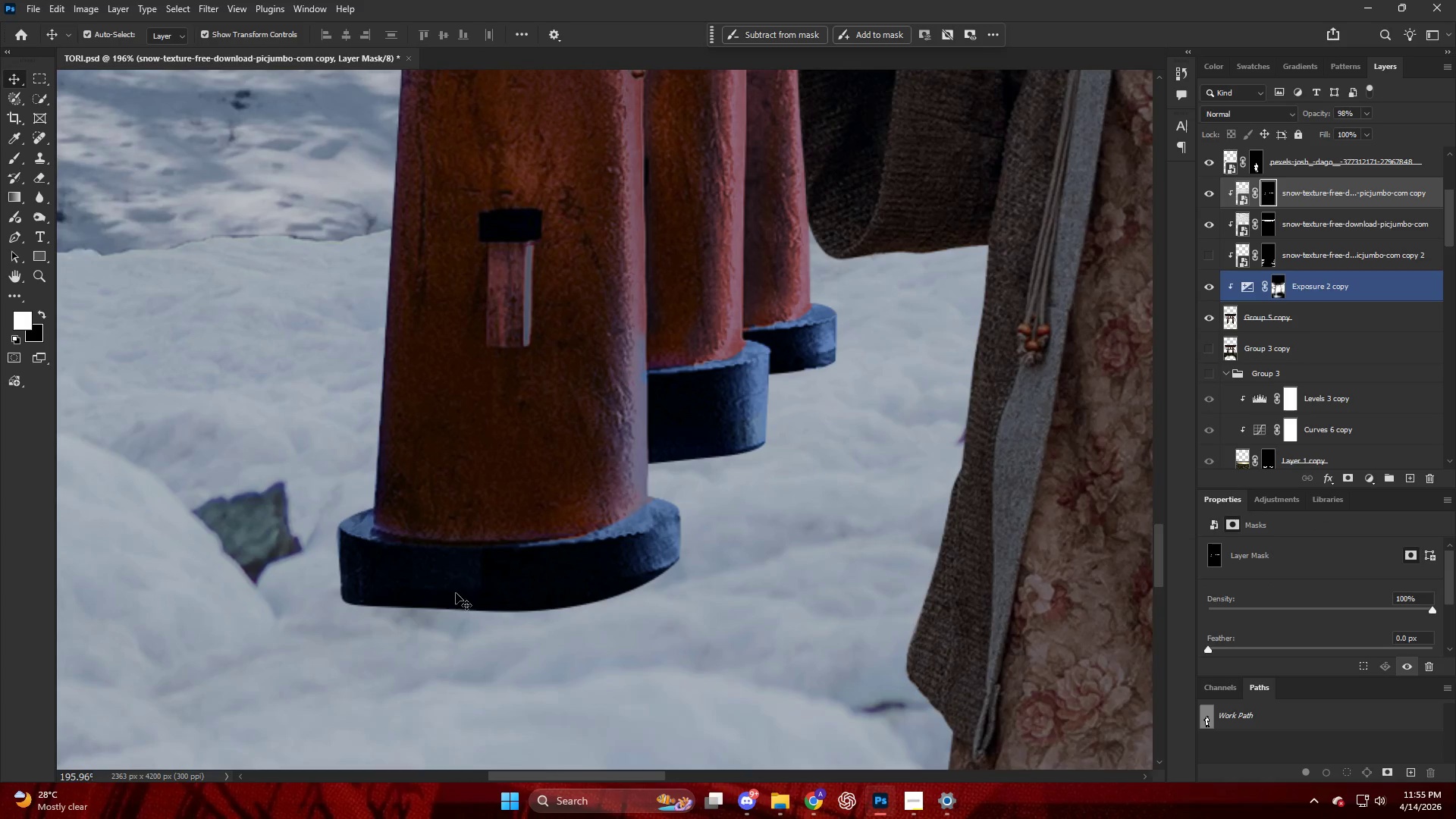 
key(B)
 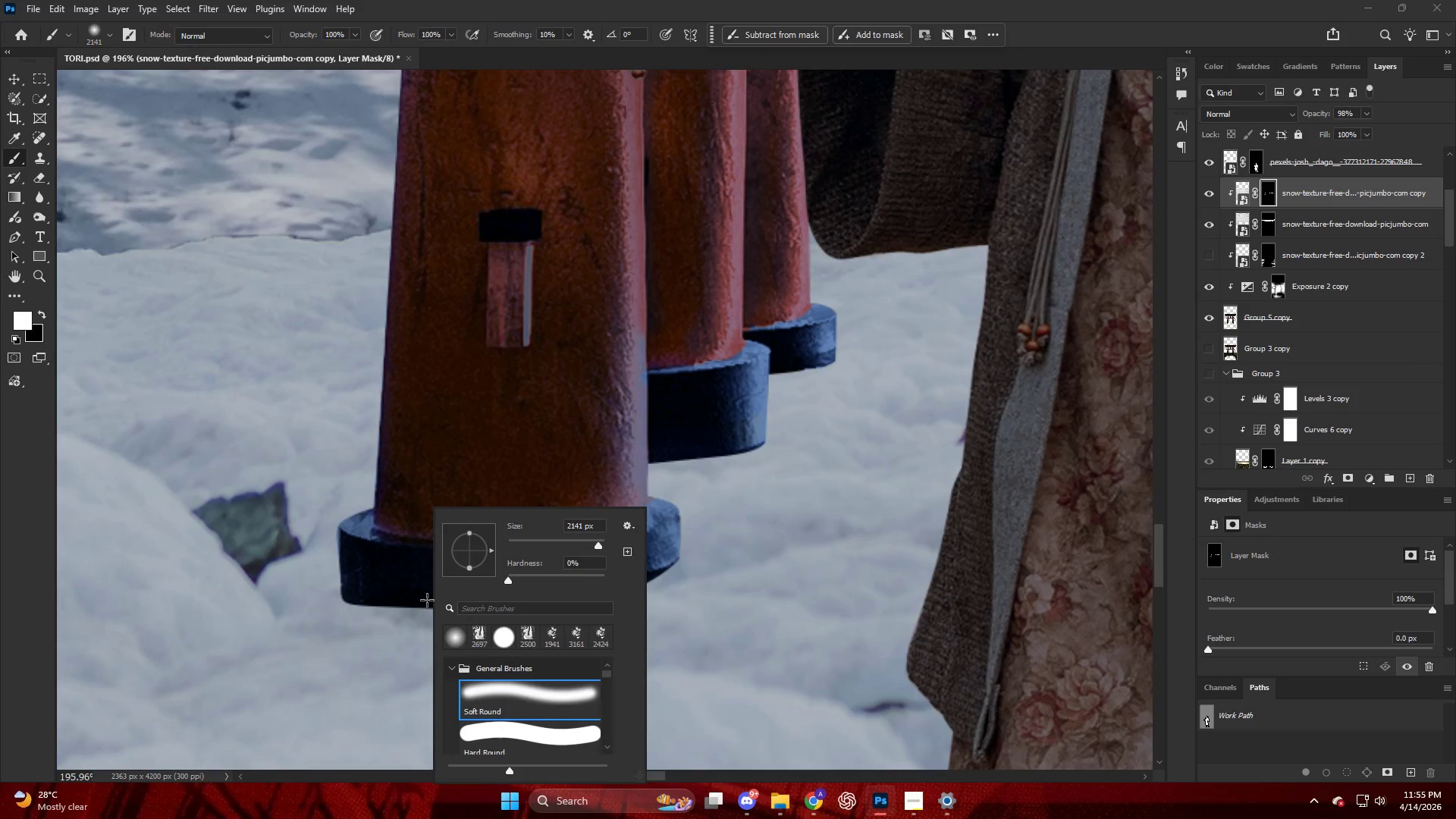 
scroll: coordinate [452, 617], scroll_direction: down, amount: 4.0
 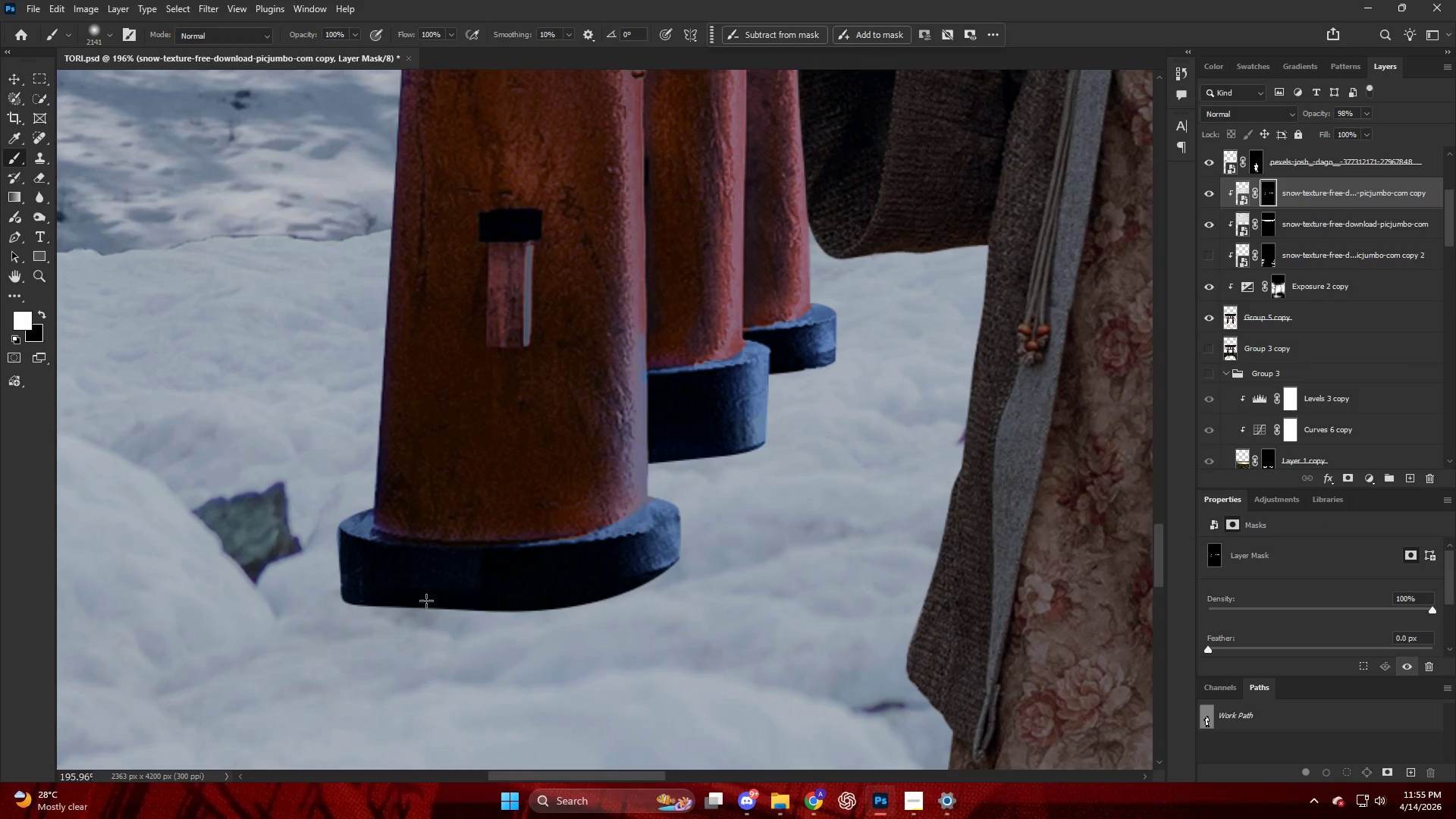 
key(CapsLock)
 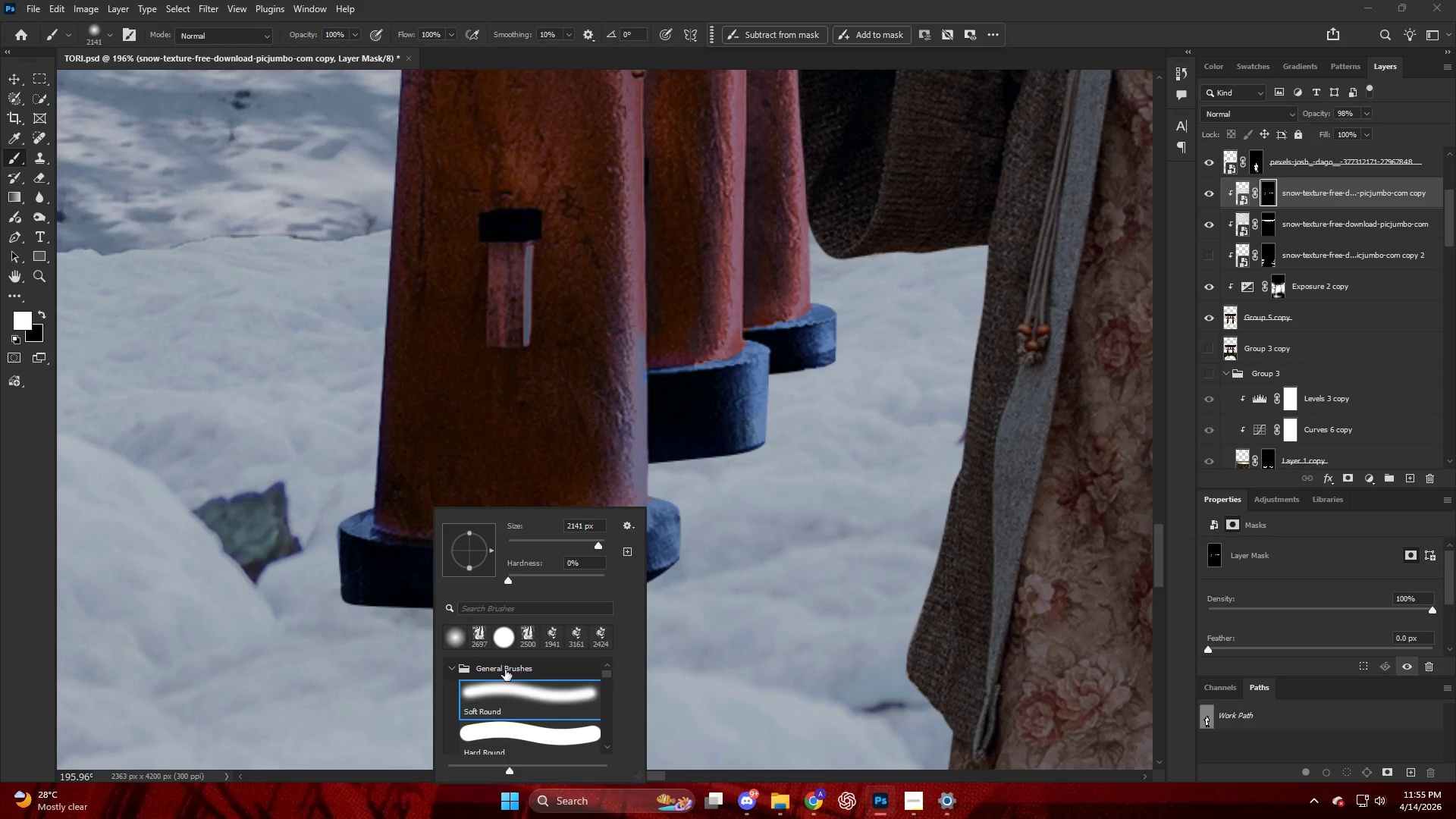 
key(CapsLock)
 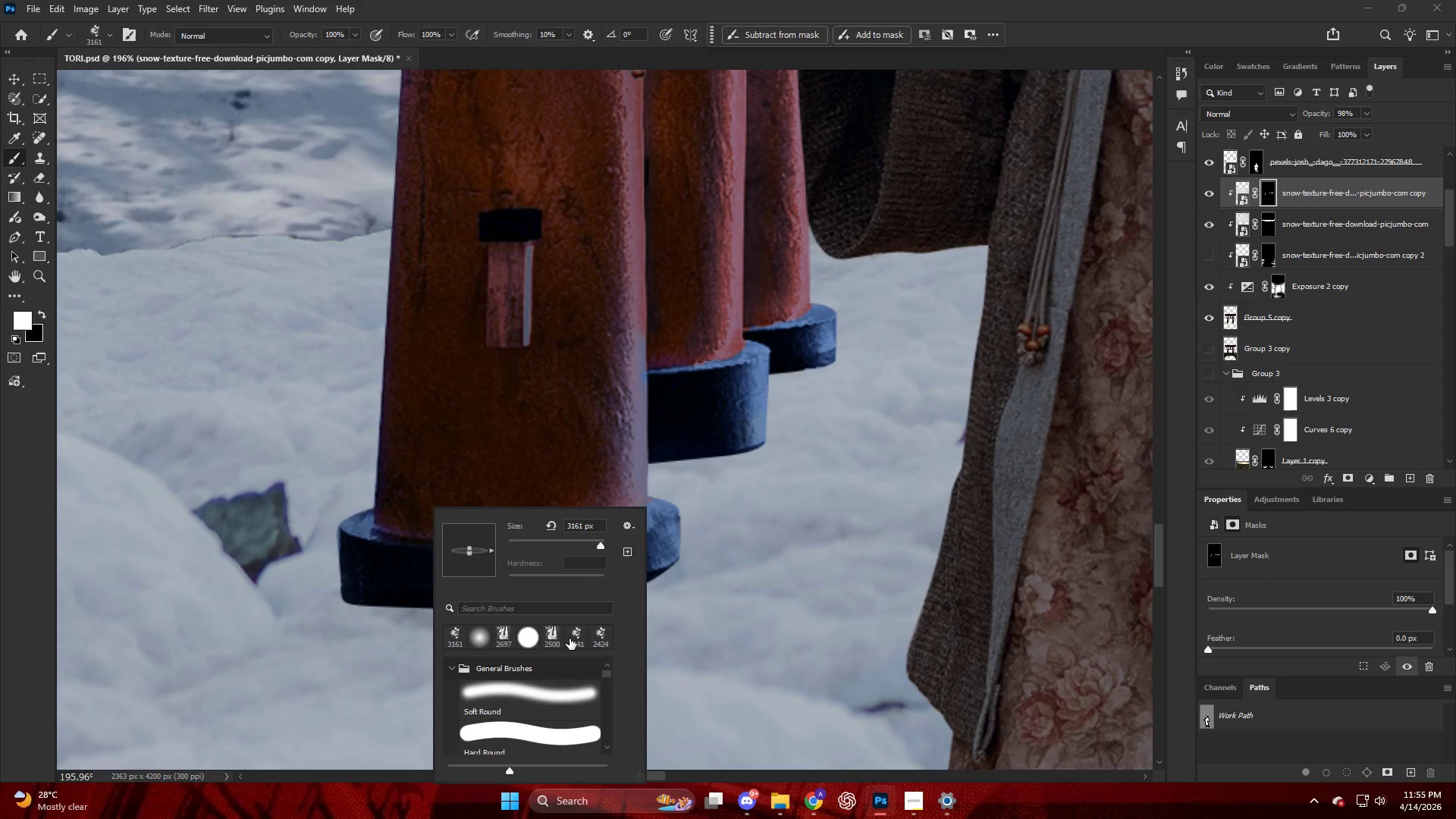 
hold_key(key=AltLeft, duration=1.77)
 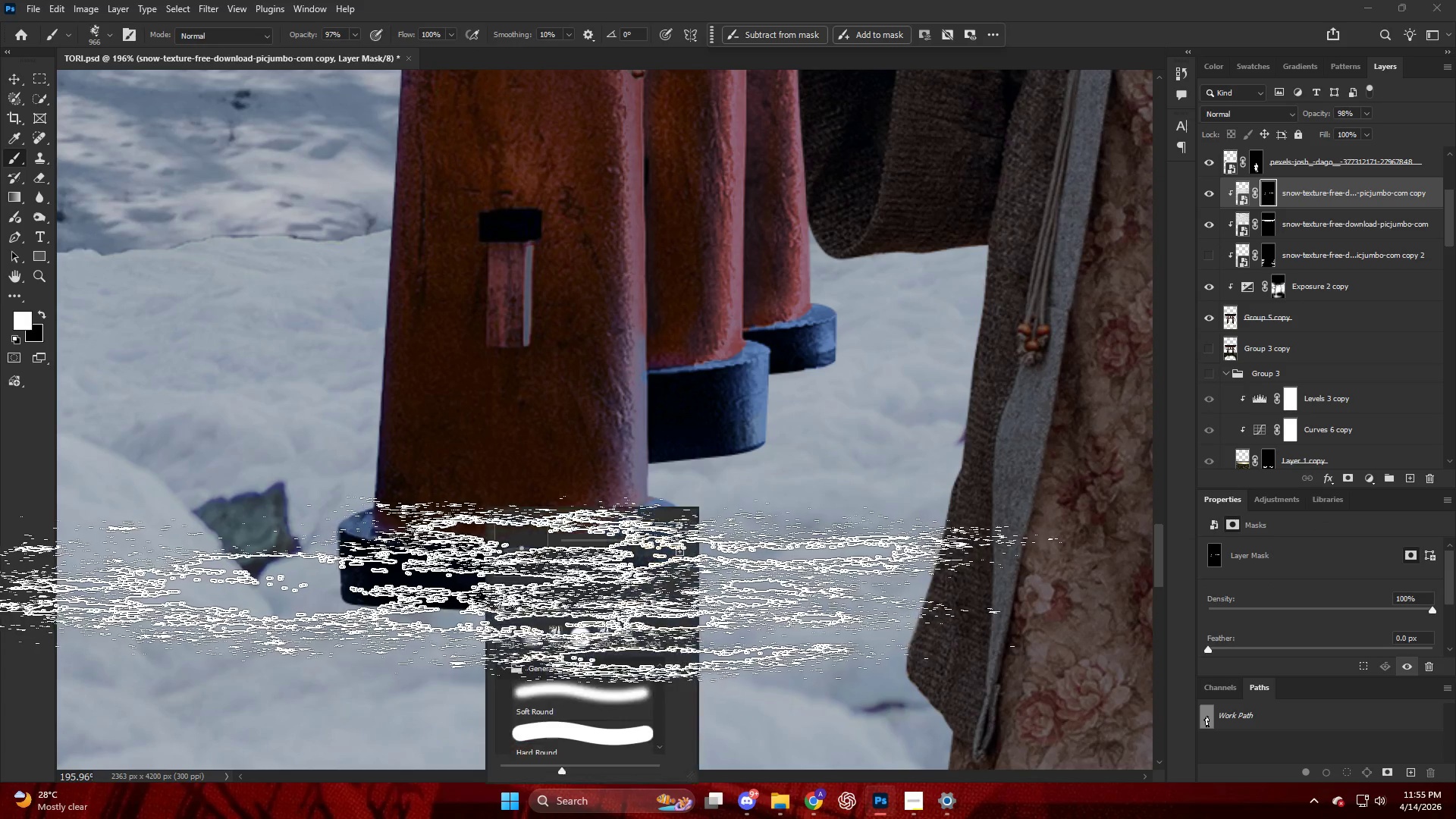 
hold_key(key=AltLeft, duration=0.52)
 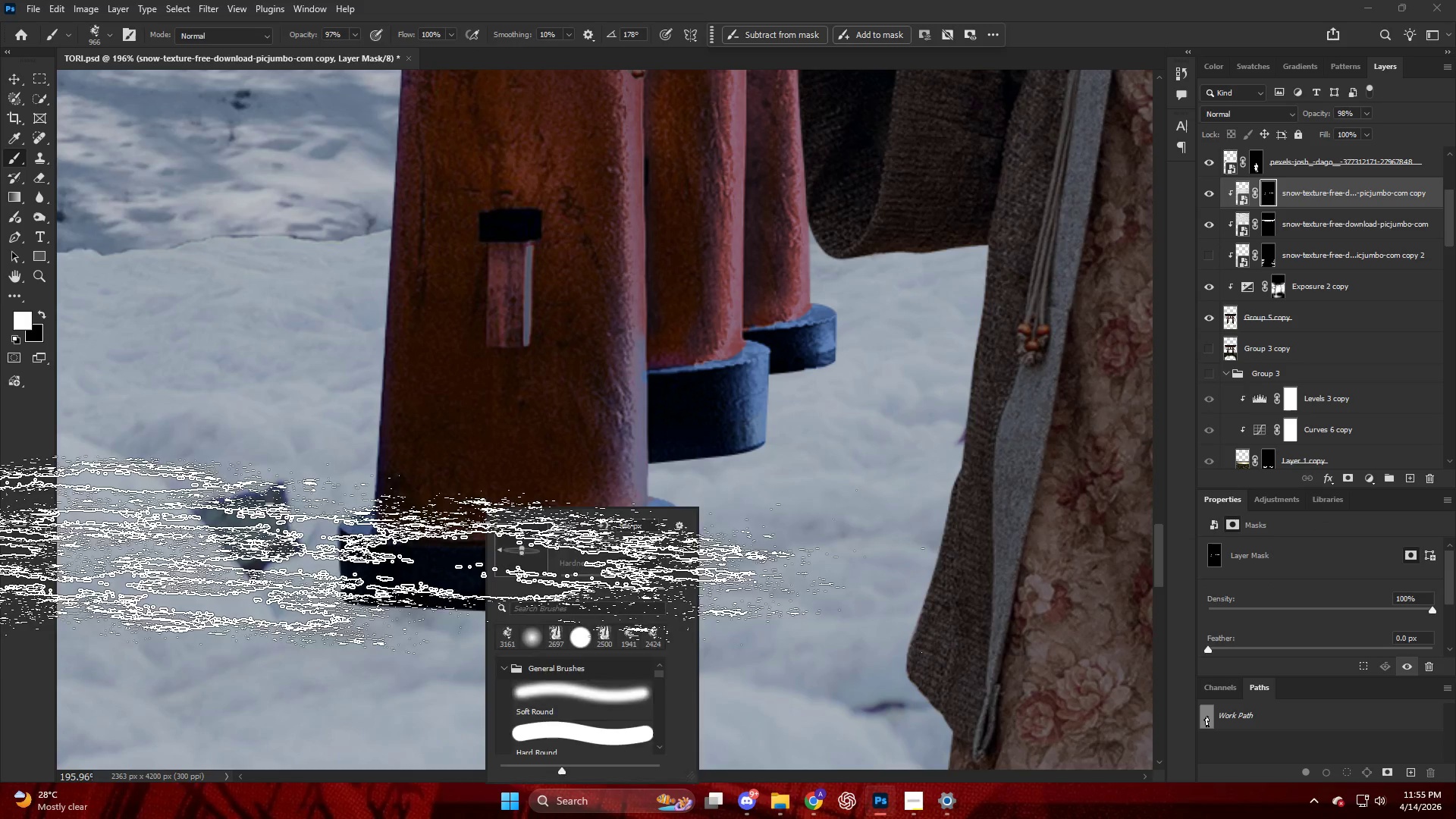 
hold_key(key=AltLeft, duration=0.31)
 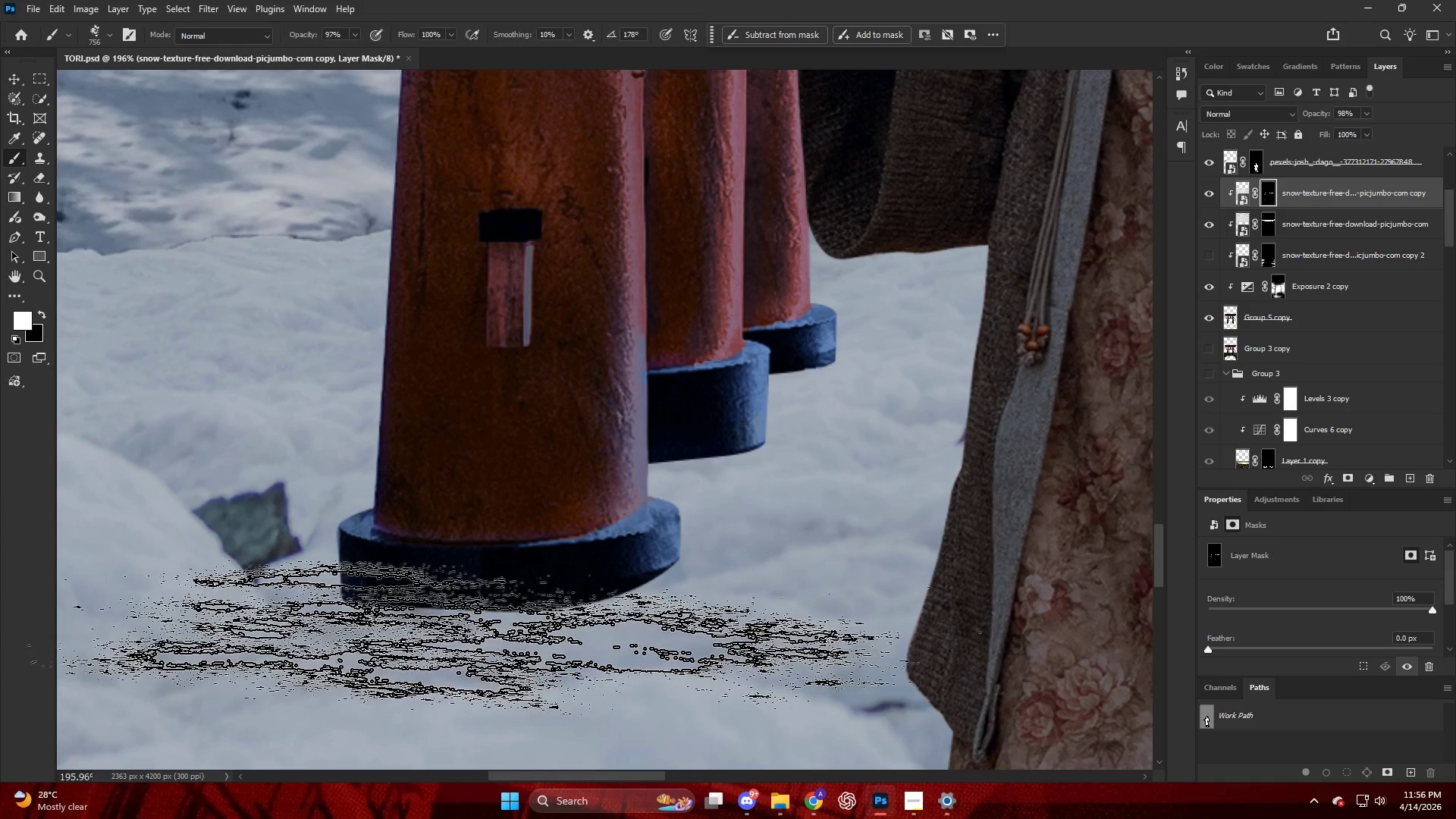 
key(X)
 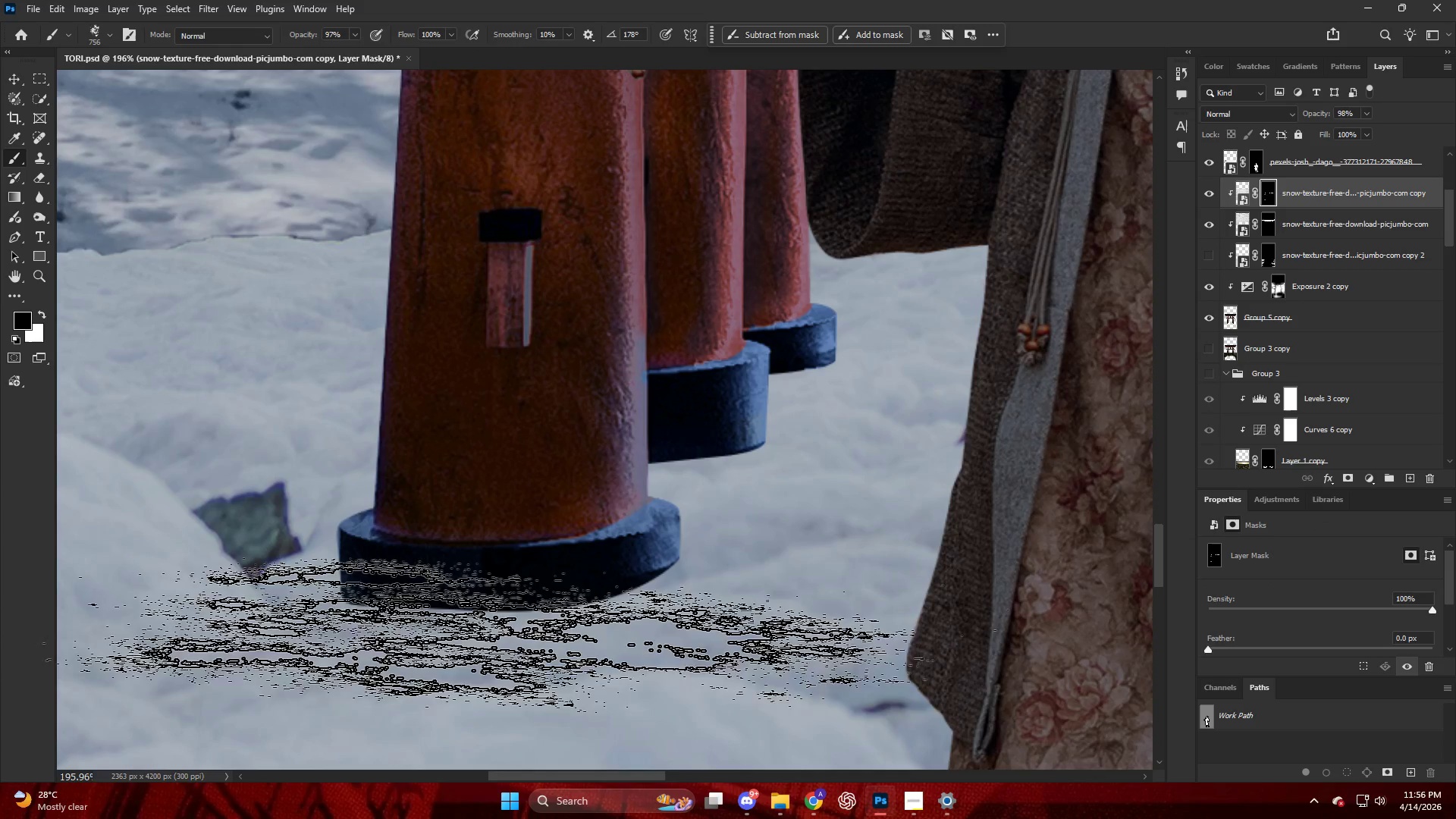 
left_click_drag(start_coordinate=[497, 638], to_coordinate=[513, 673])
 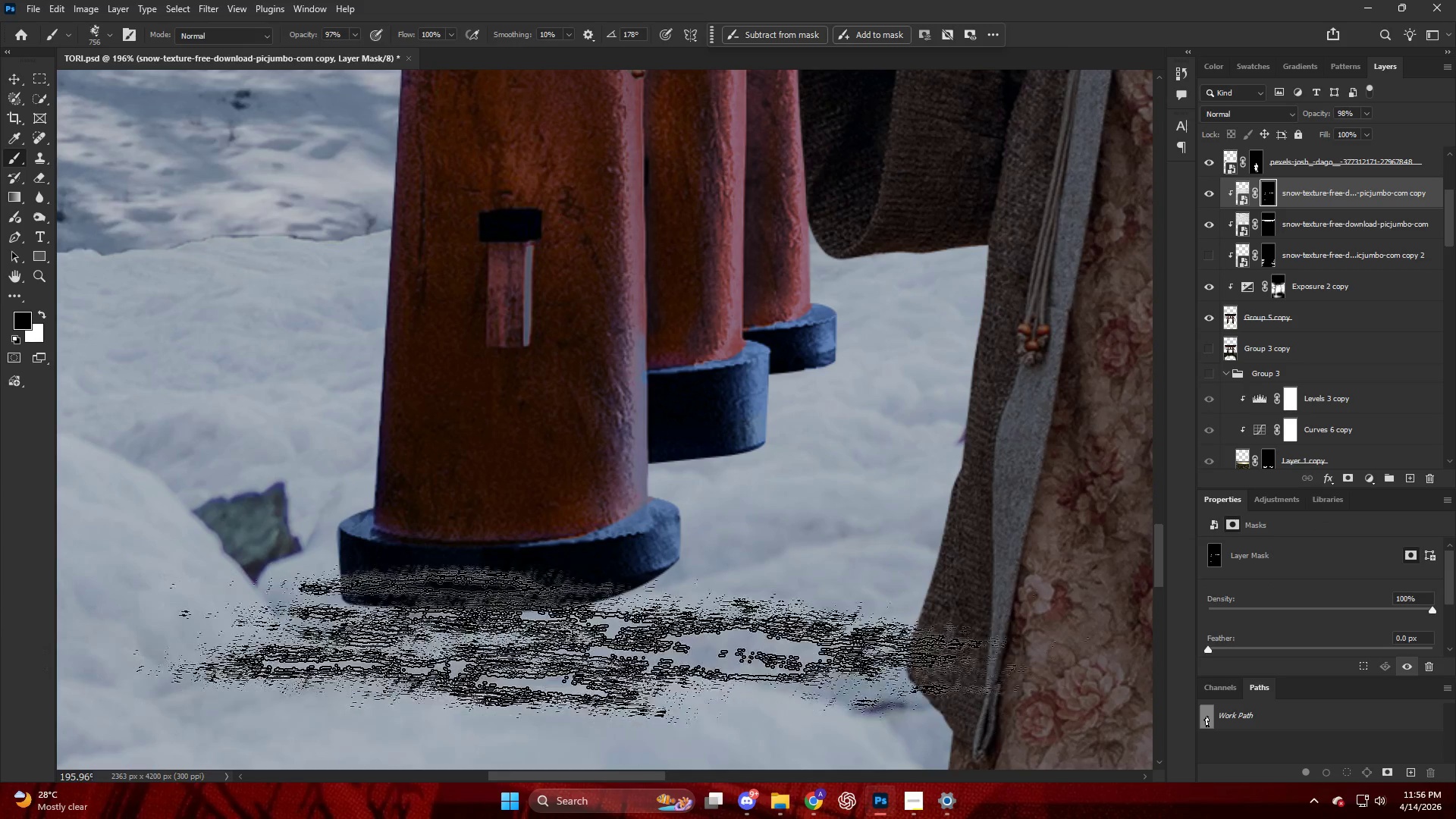 
triple_click([593, 640])
 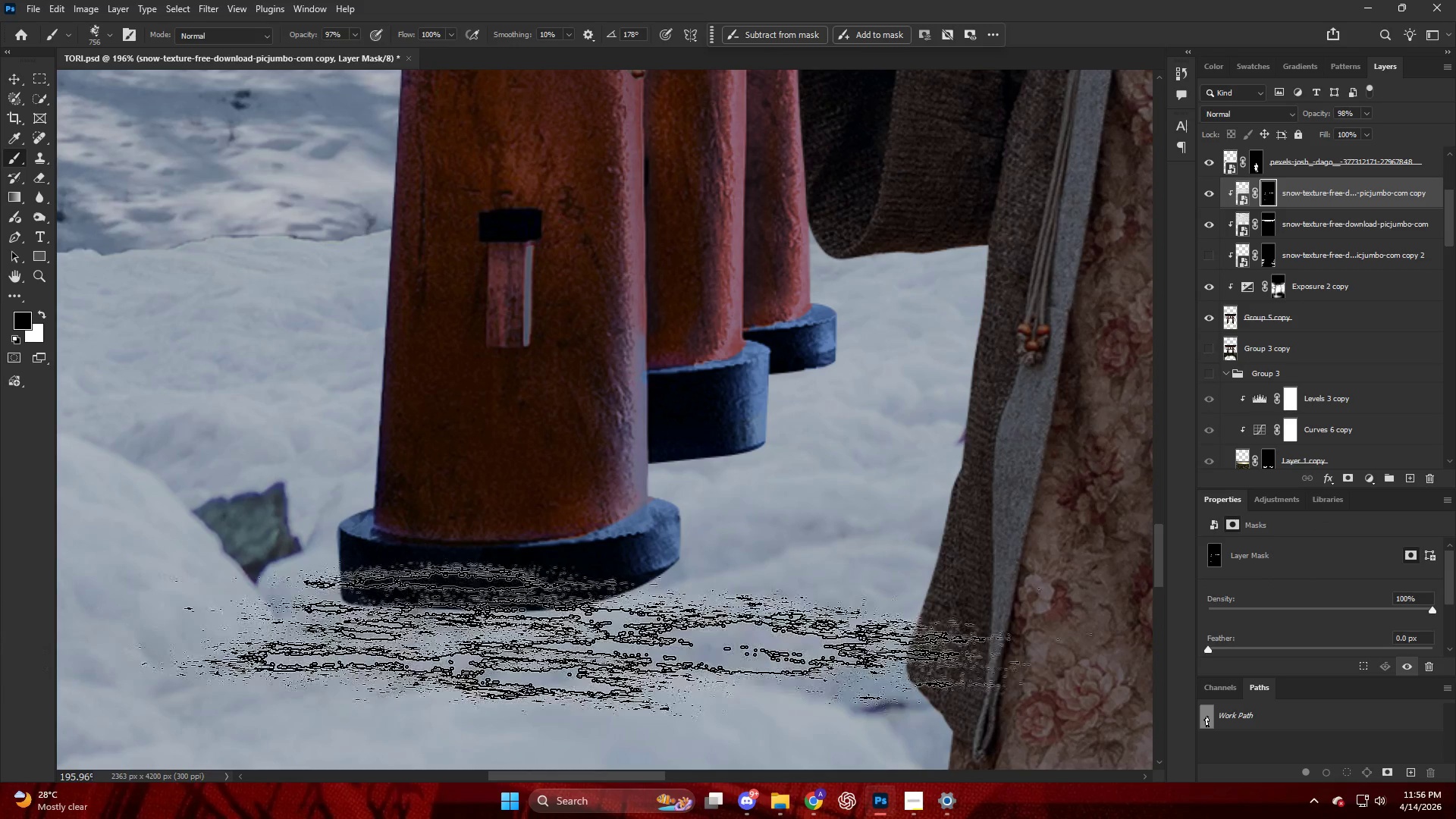 
key(X)
 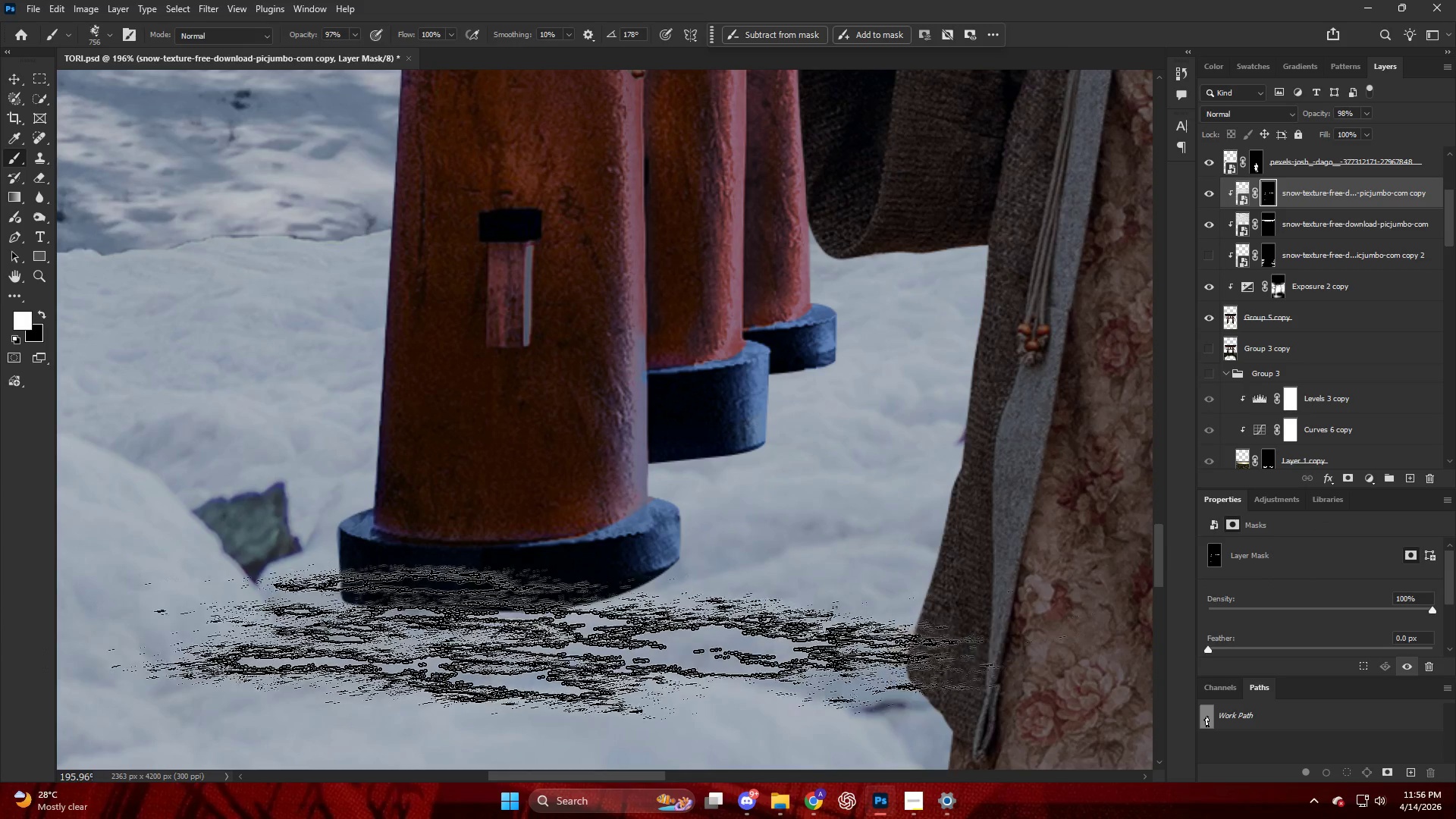 
left_click_drag(start_coordinate=[556, 647], to_coordinate=[546, 661])
 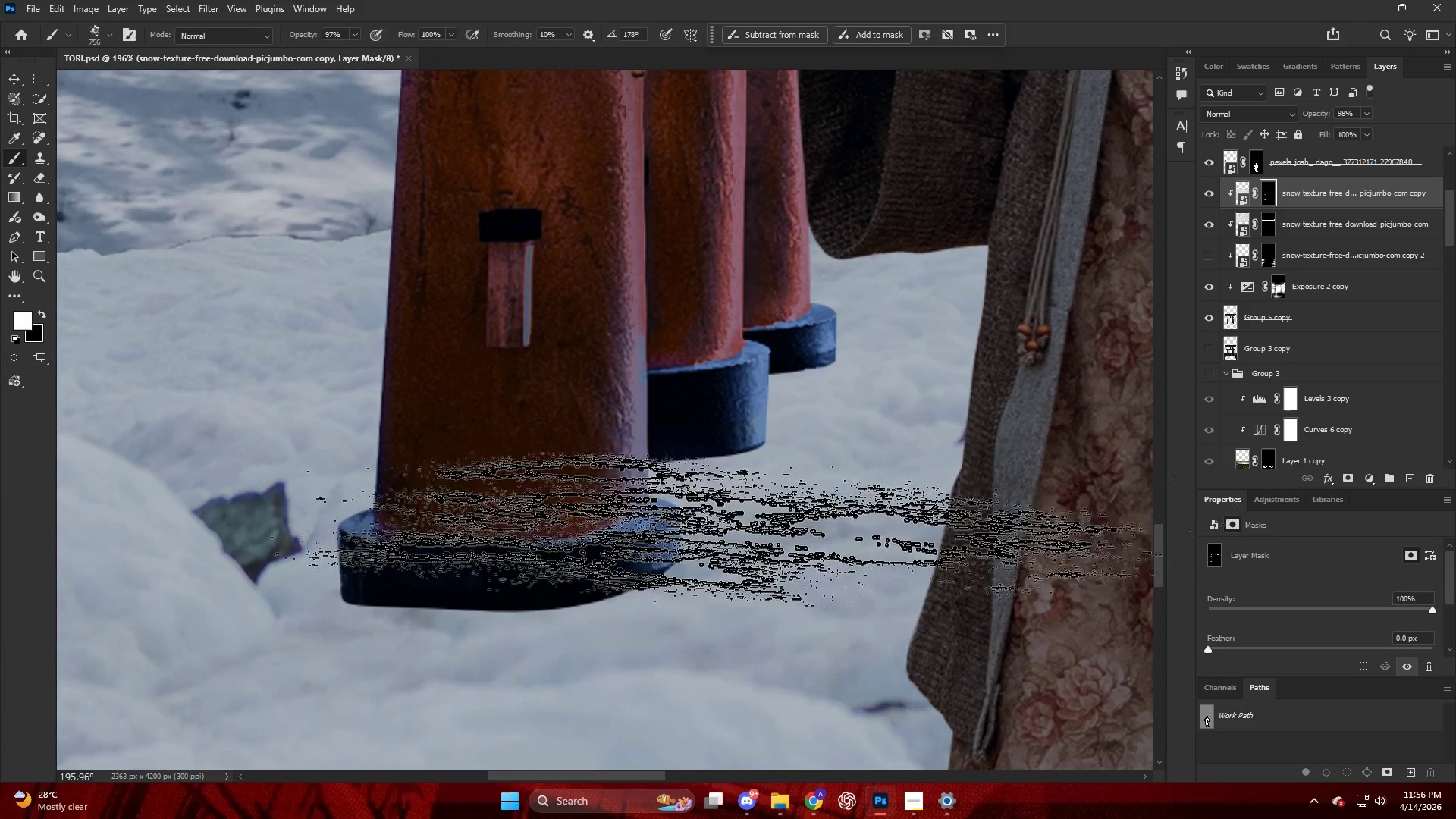 
hold_key(key=AltLeft, duration=0.47)
scroll: coordinate [642, 465], scroll_direction: down, amount: 10.0
 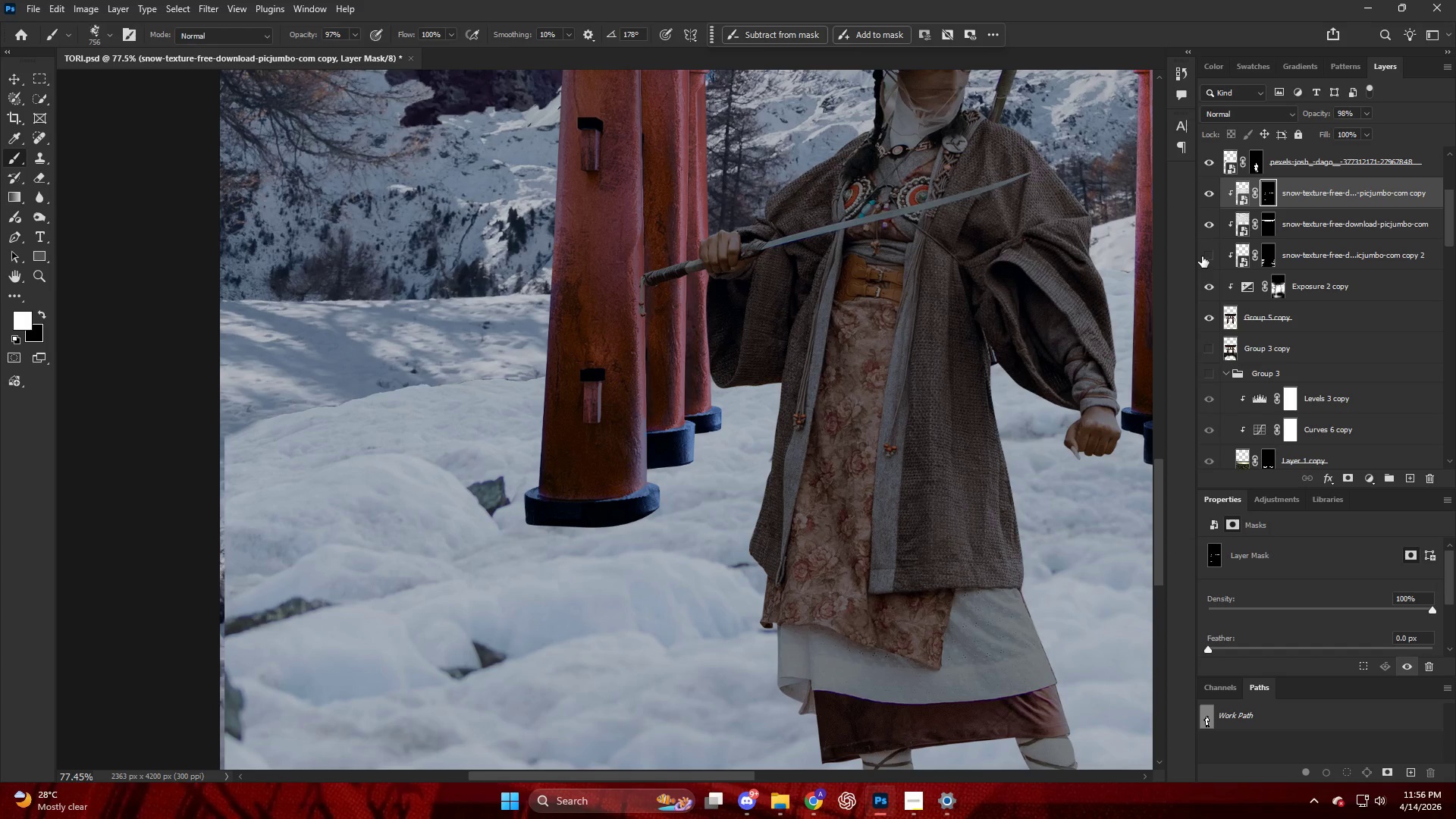 
left_click([1210, 252])
 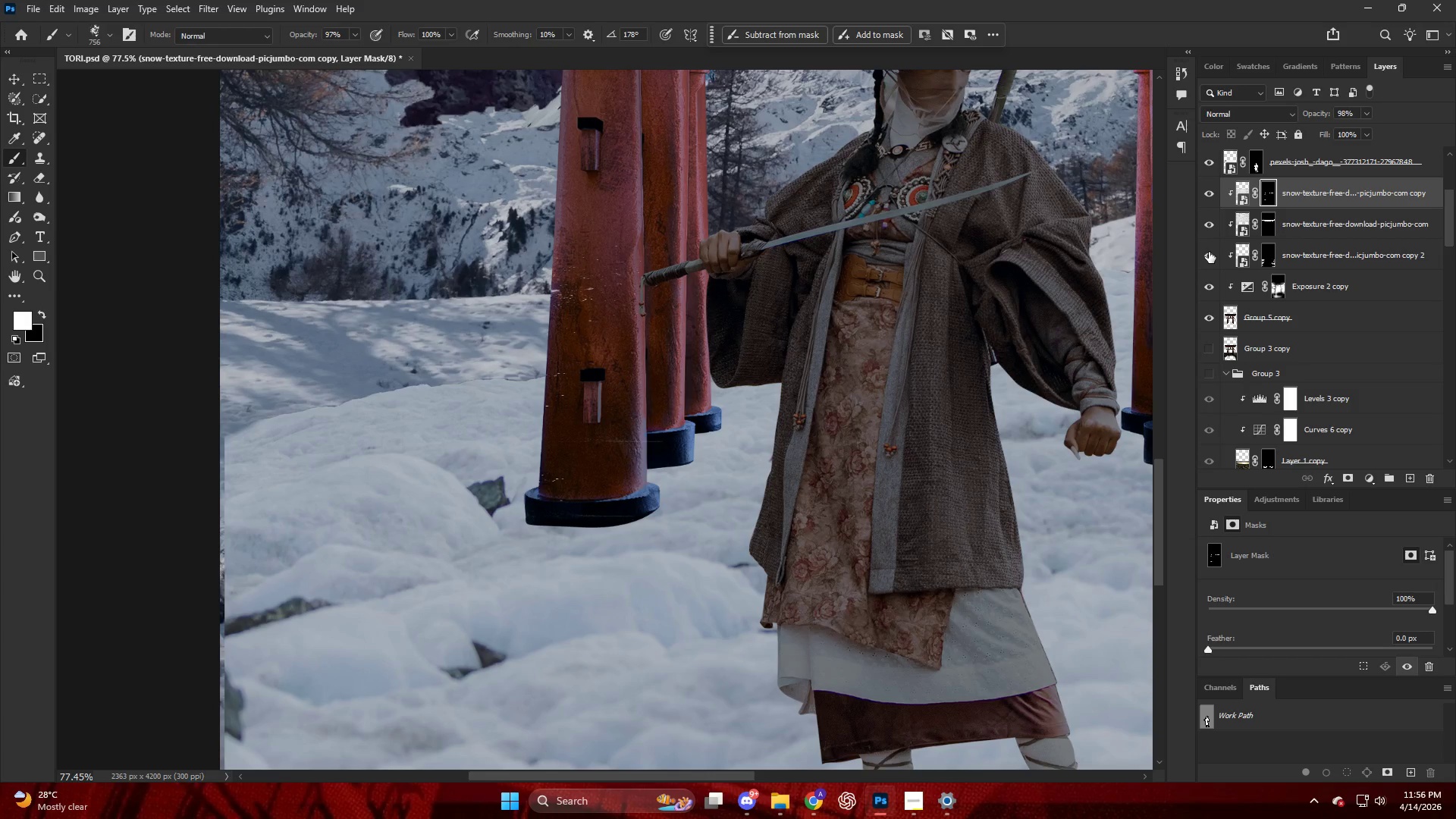 
left_click([1209, 252])
 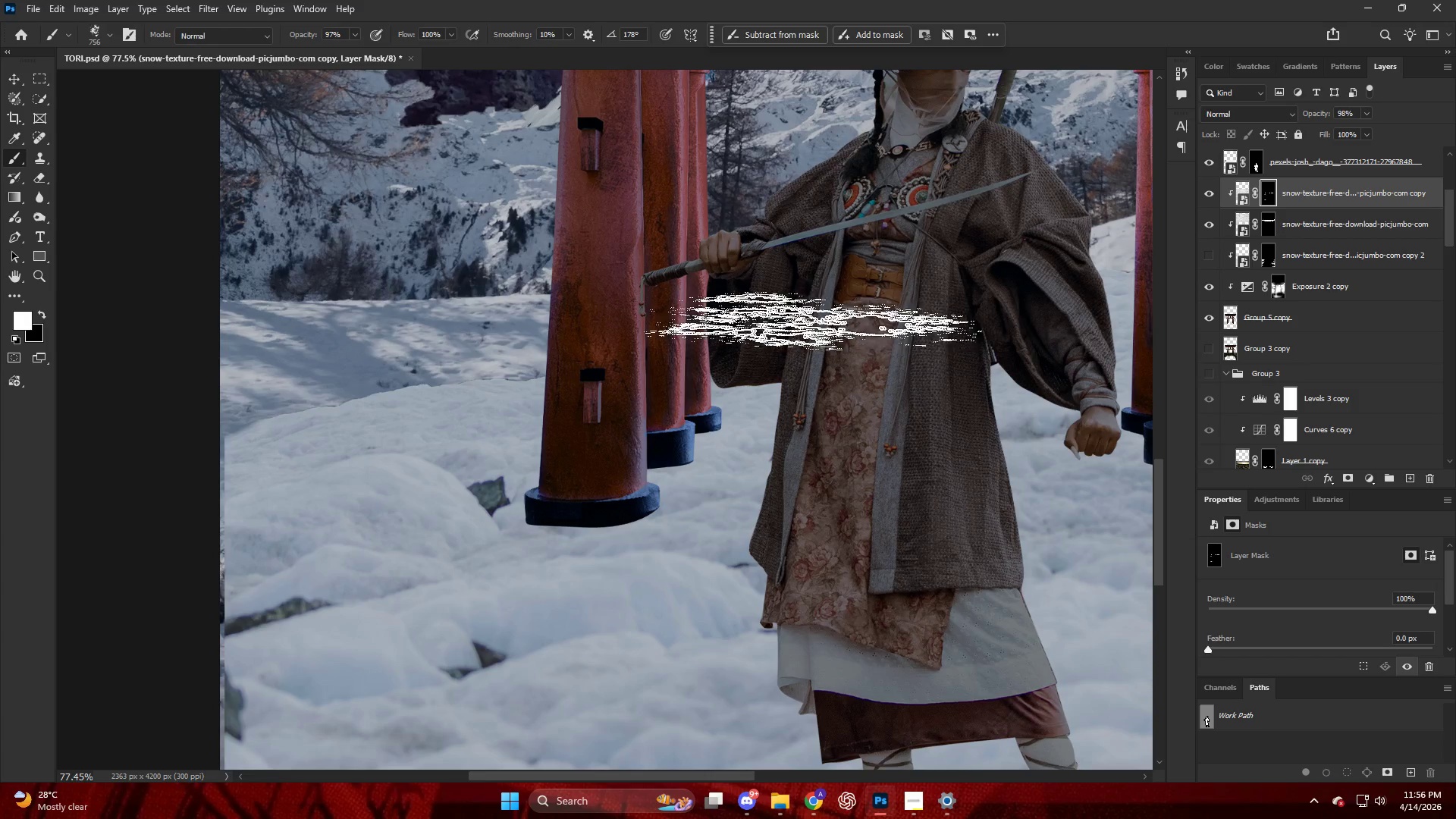 
key(Alt+AltLeft)
 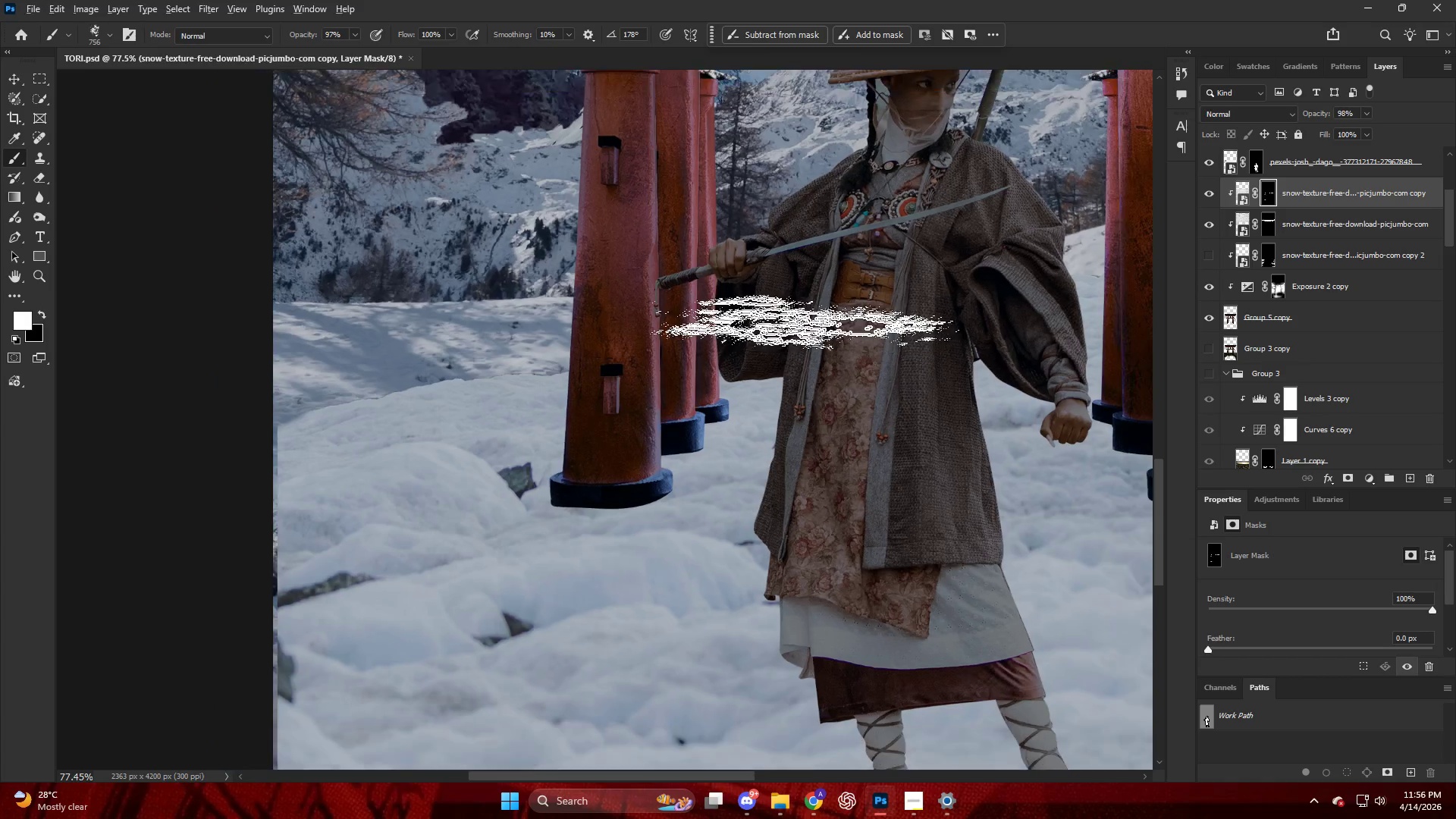 
scroll: coordinate [802, 324], scroll_direction: down, amount: 4.0
 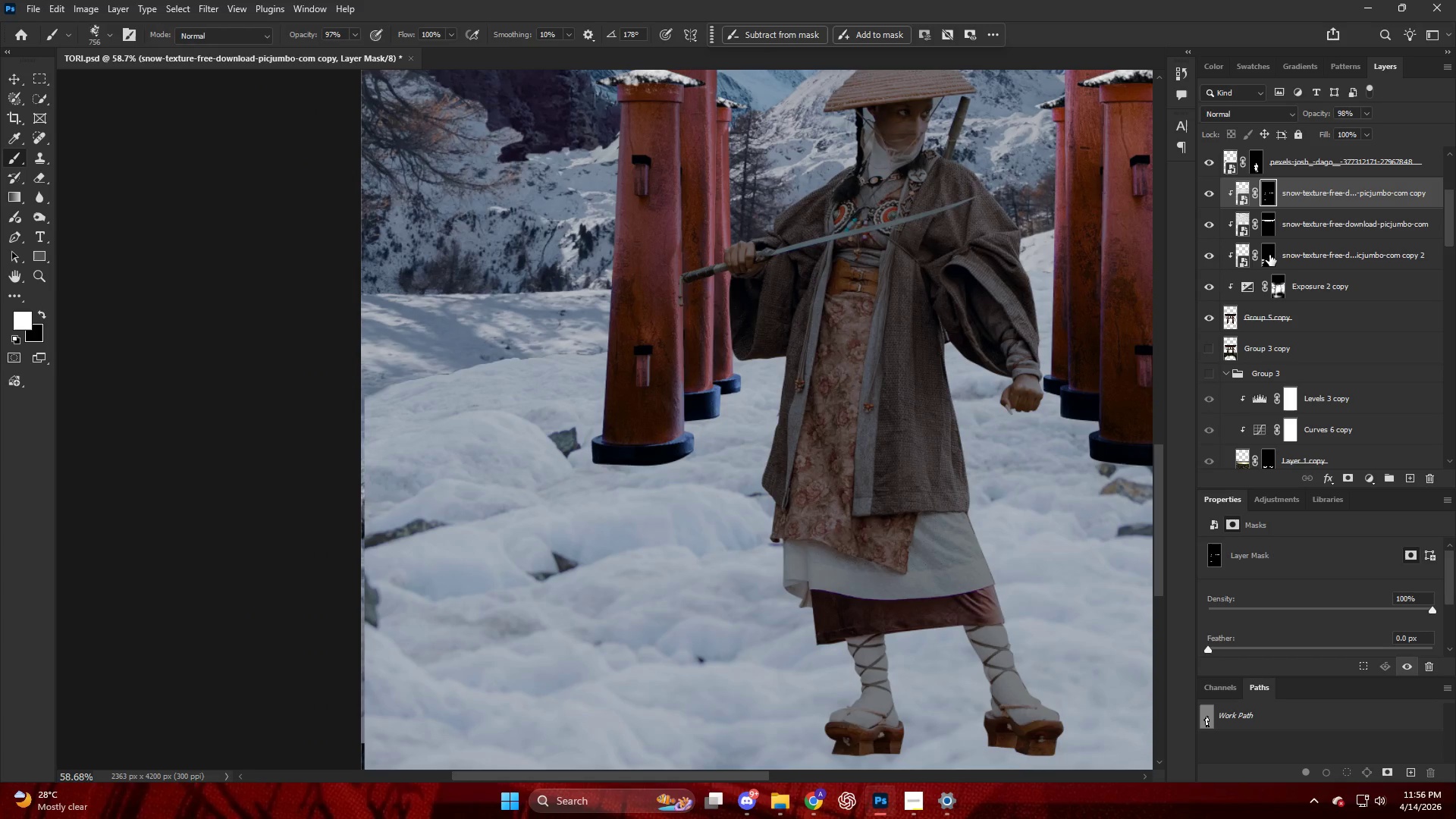 
double_click([1272, 255])
 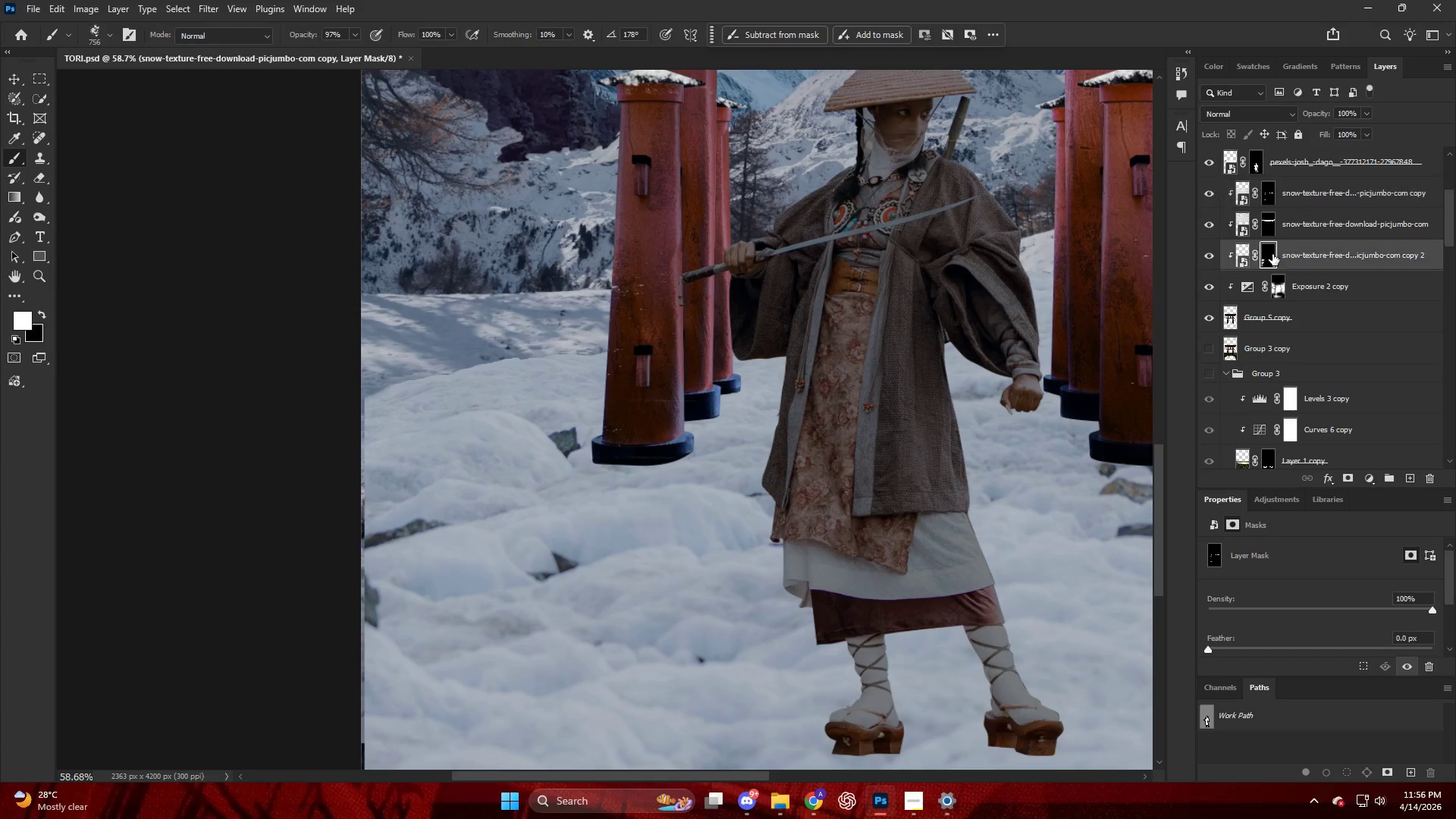 
right_click([1272, 254])
 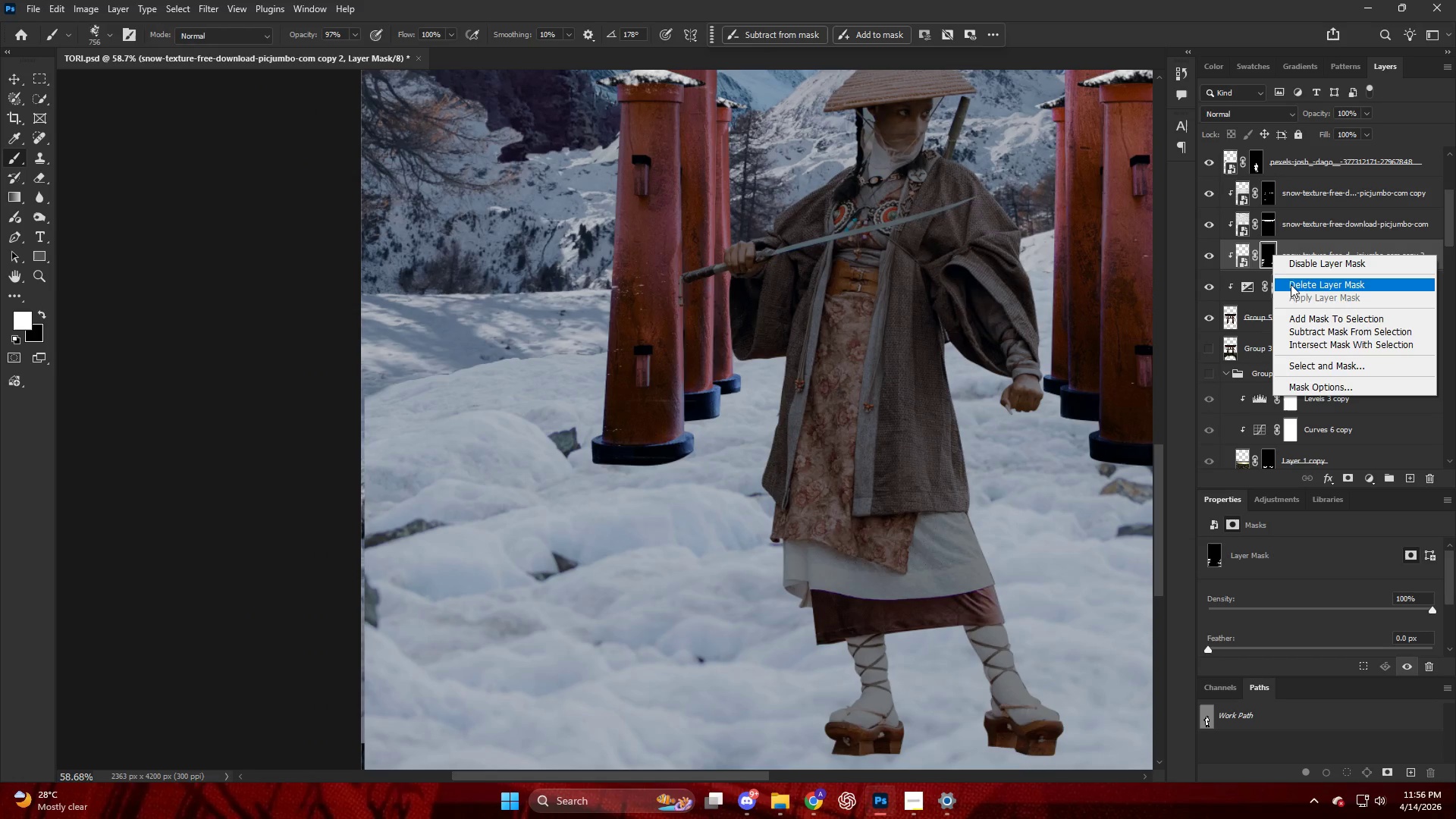 
left_click([1291, 285])
 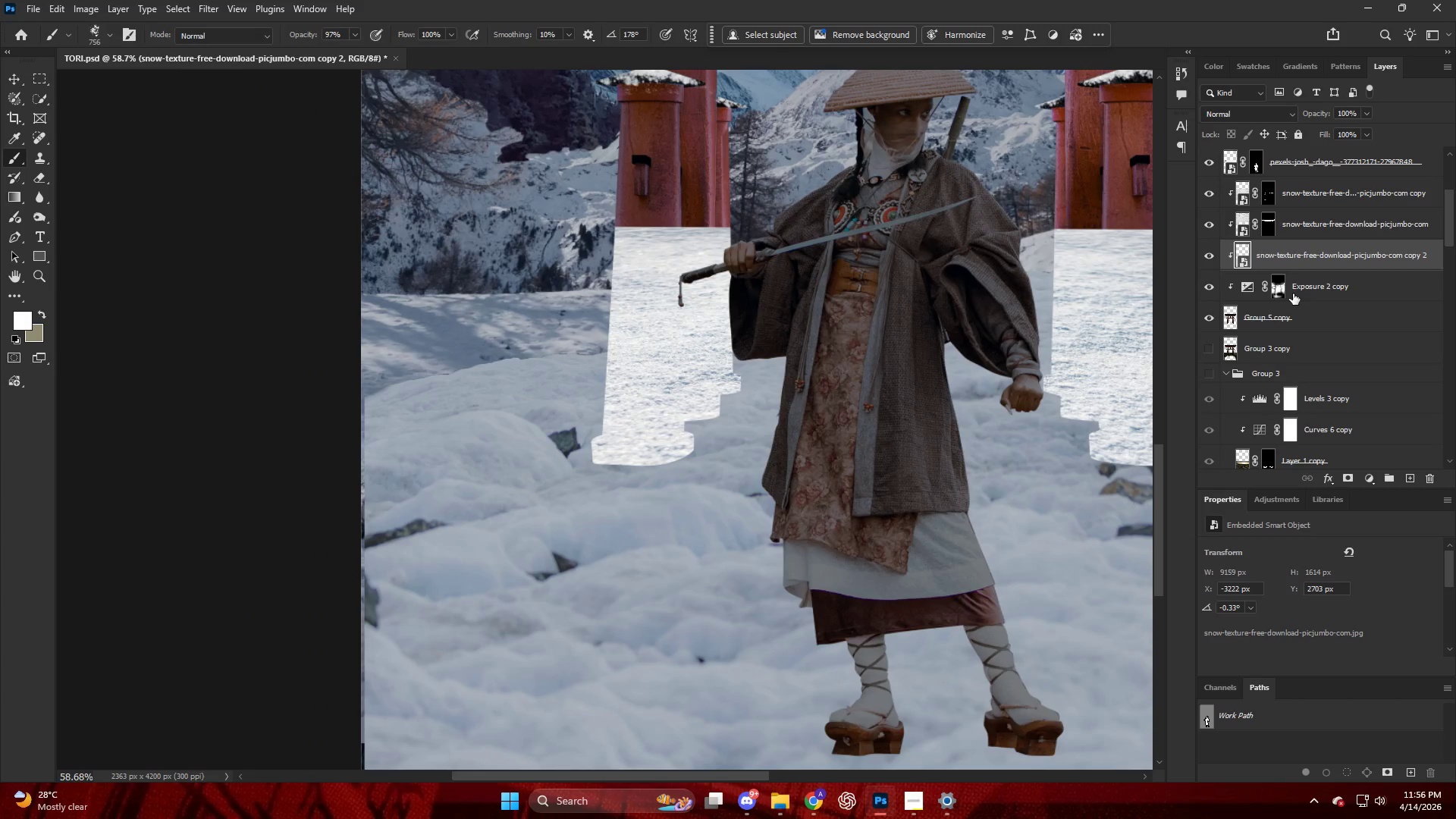 
hold_key(key=AltLeft, duration=0.88)
left_click([1354, 473])
 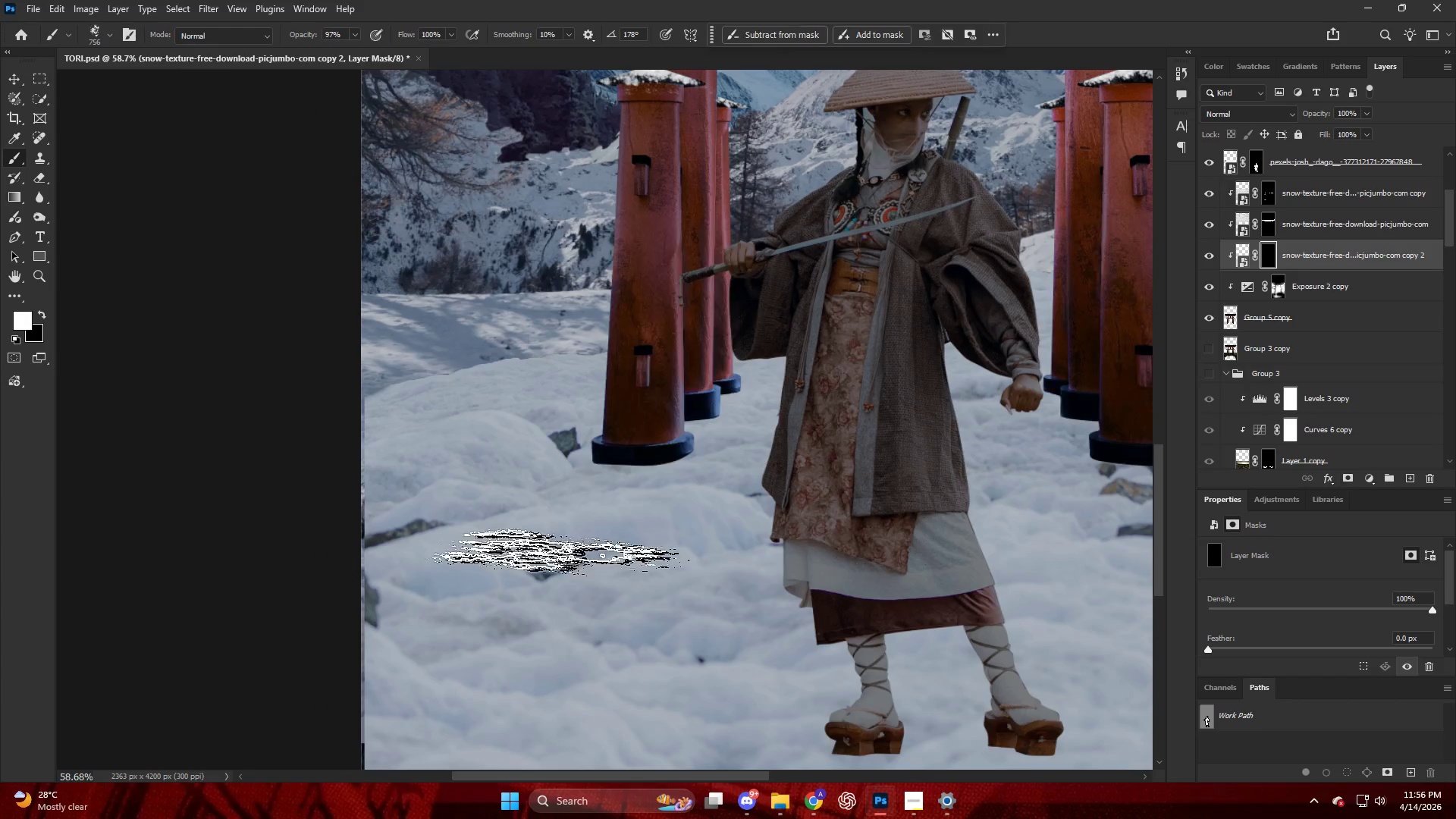 
hold_key(key=AltLeft, duration=0.92)
scroll: coordinate [725, 415], scroll_direction: up, amount: 11.0
 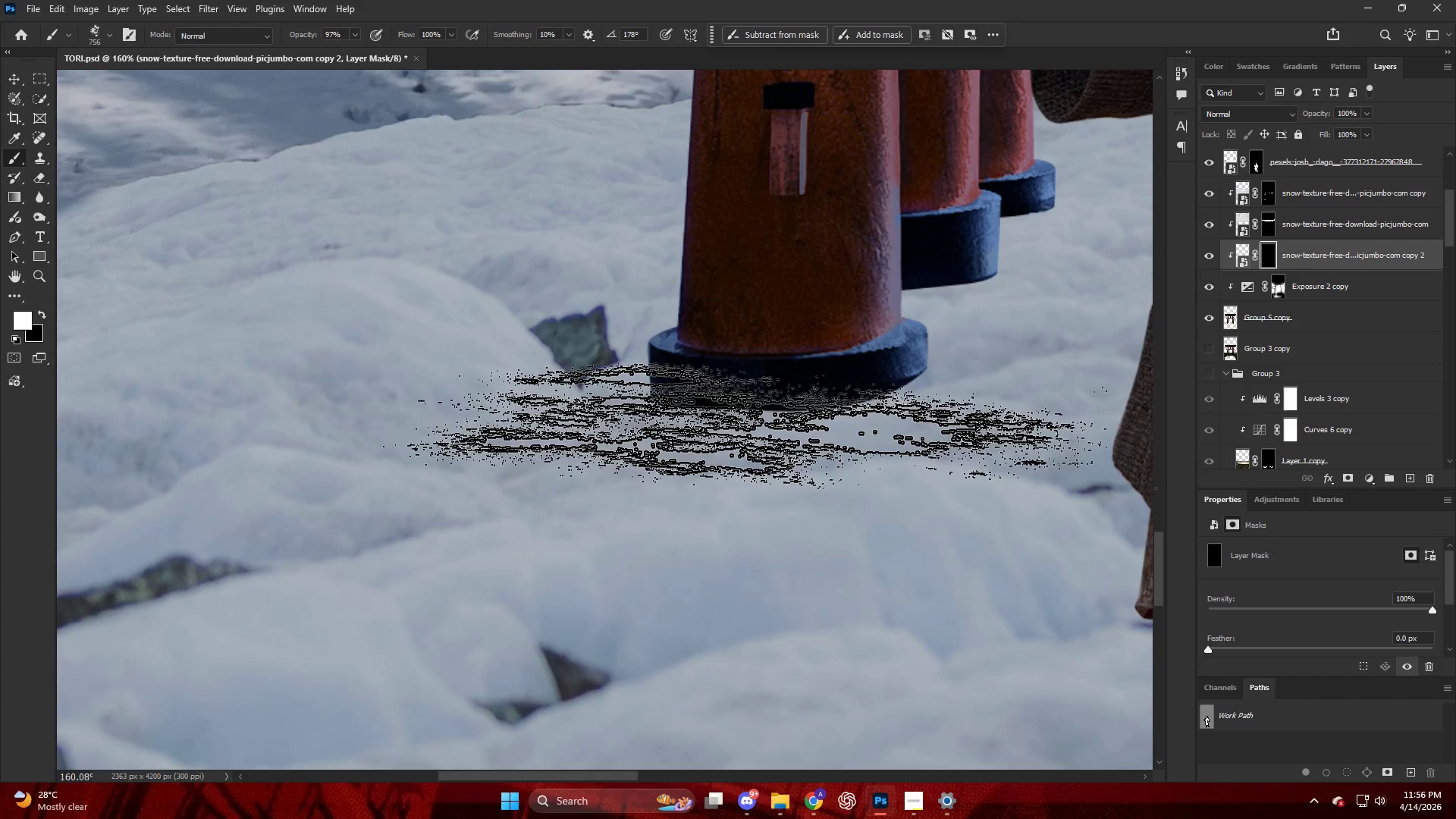 
left_click([750, 423])
 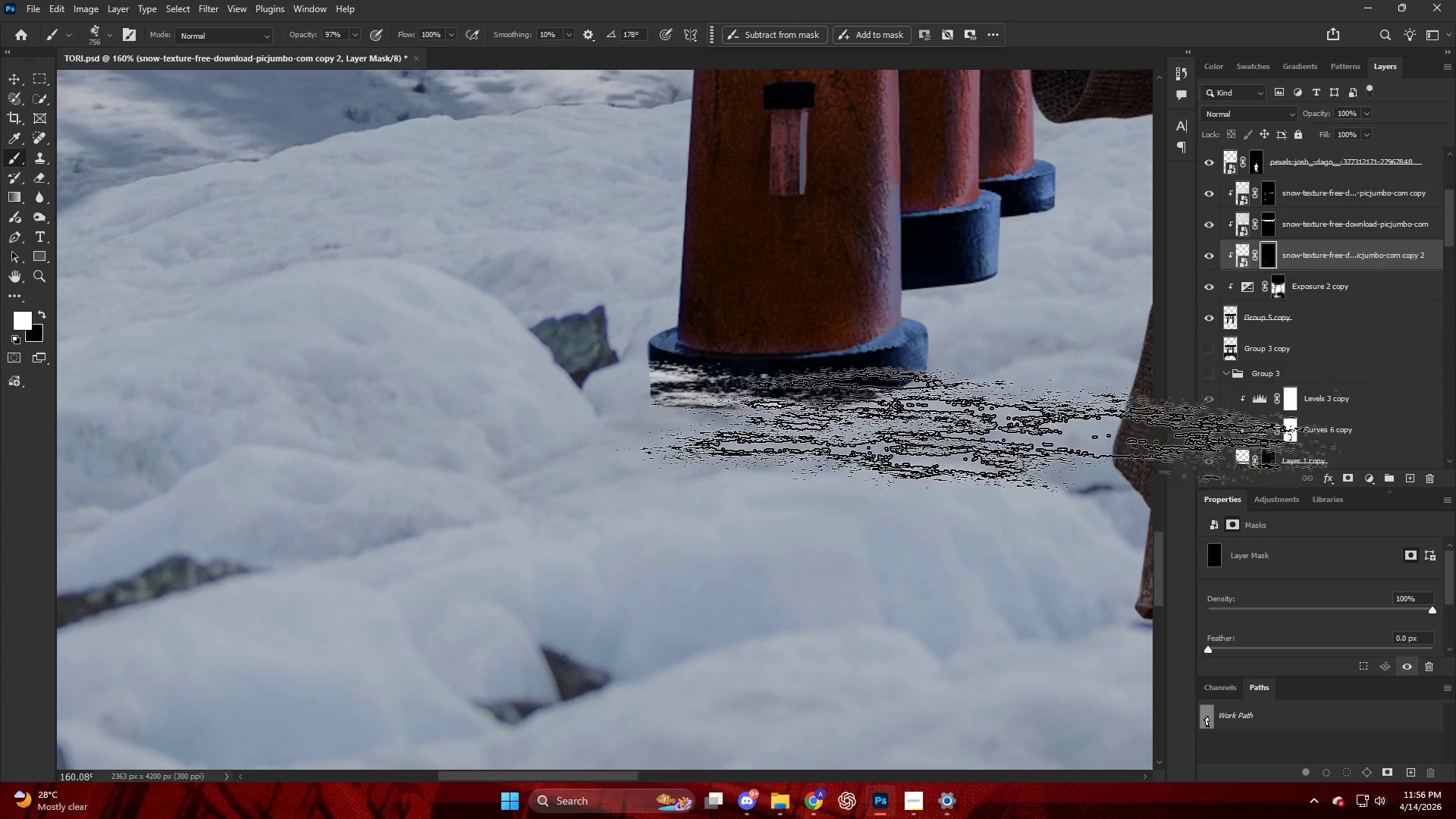 
left_click_drag(start_coordinate=[1050, 411], to_coordinate=[1065, 407])
 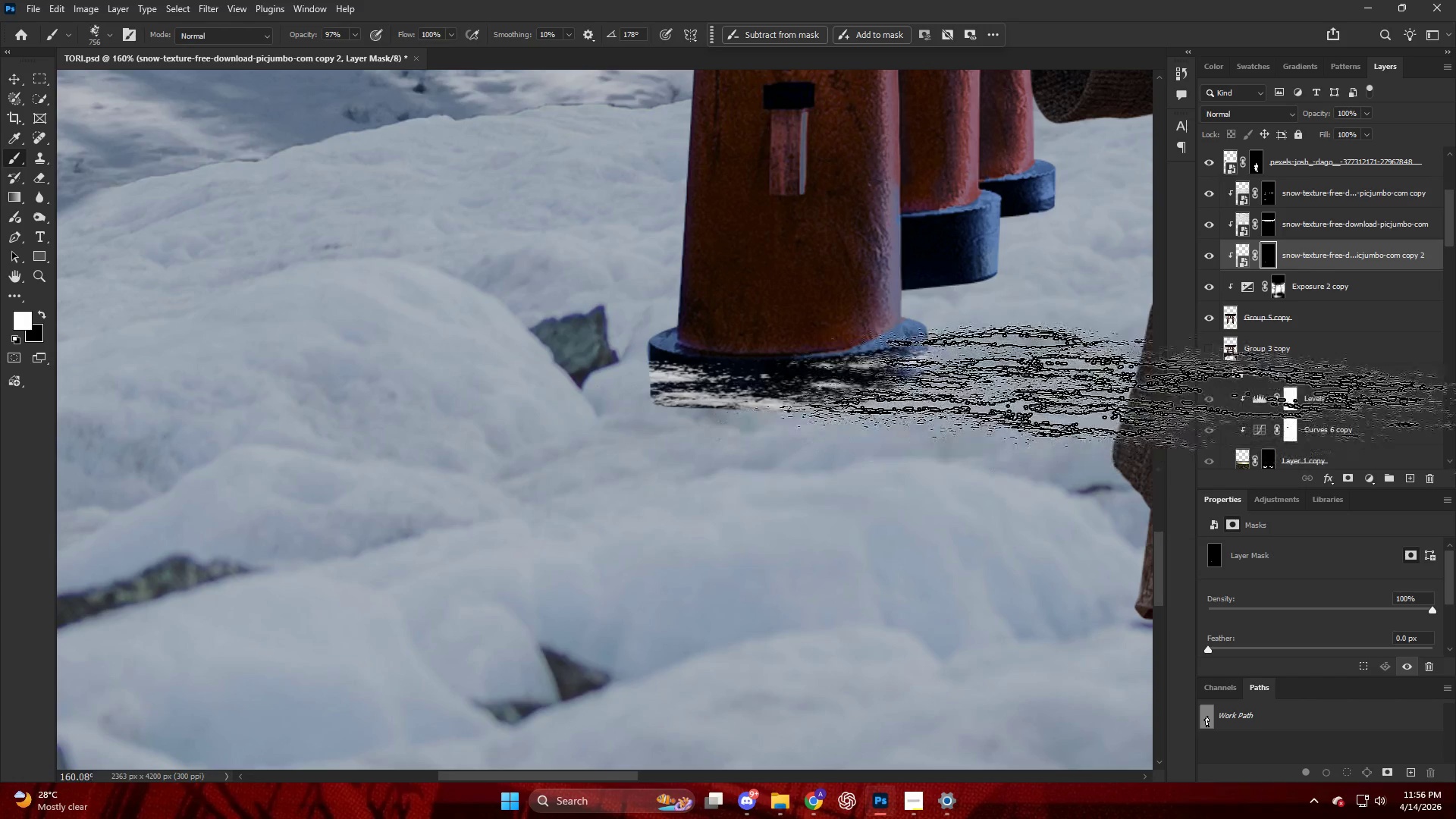 
left_click_drag(start_coordinate=[1124, 388], to_coordinate=[1137, 374])
 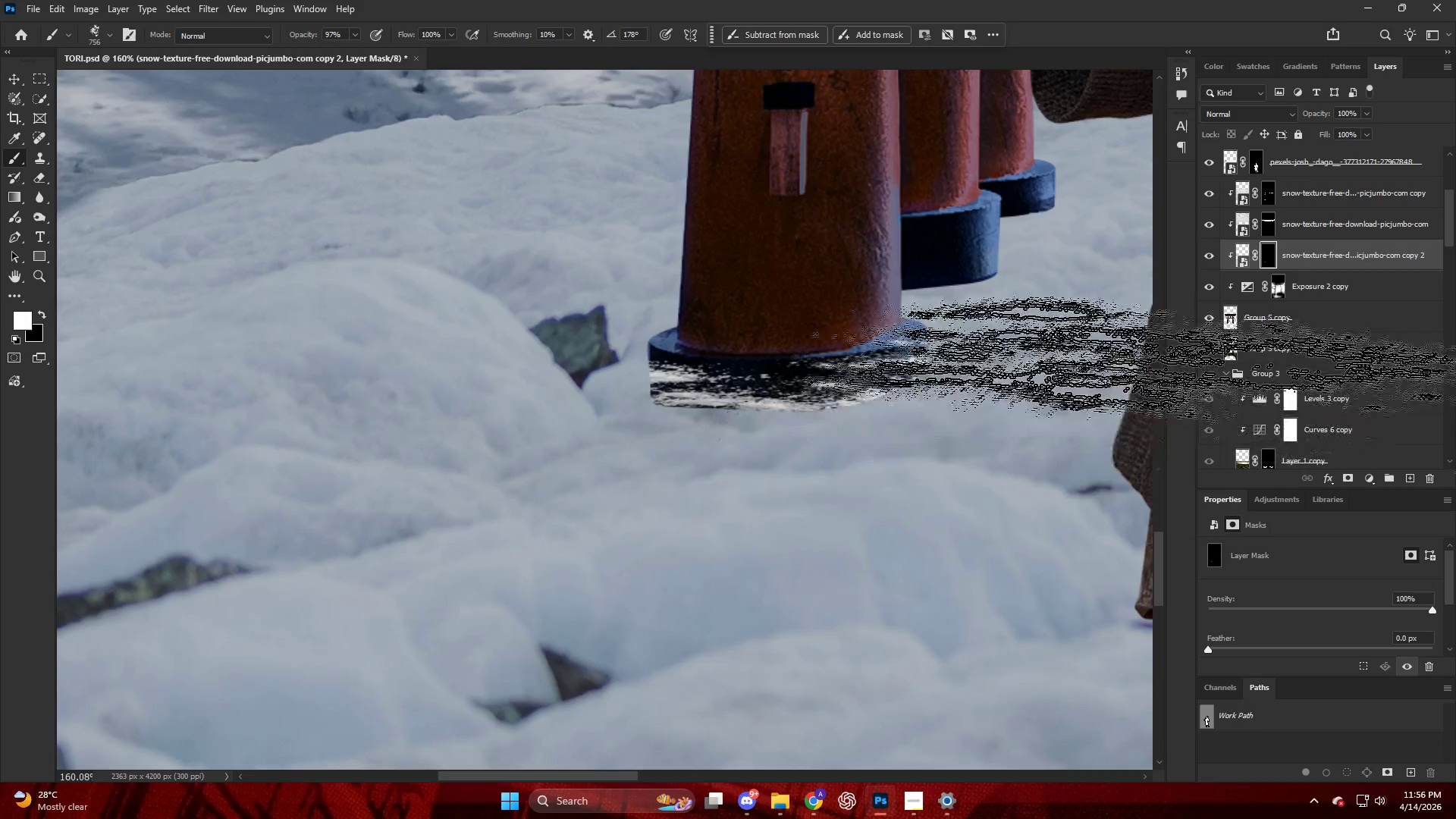 
left_click_drag(start_coordinate=[1153, 356], to_coordinate=[1163, 334])
 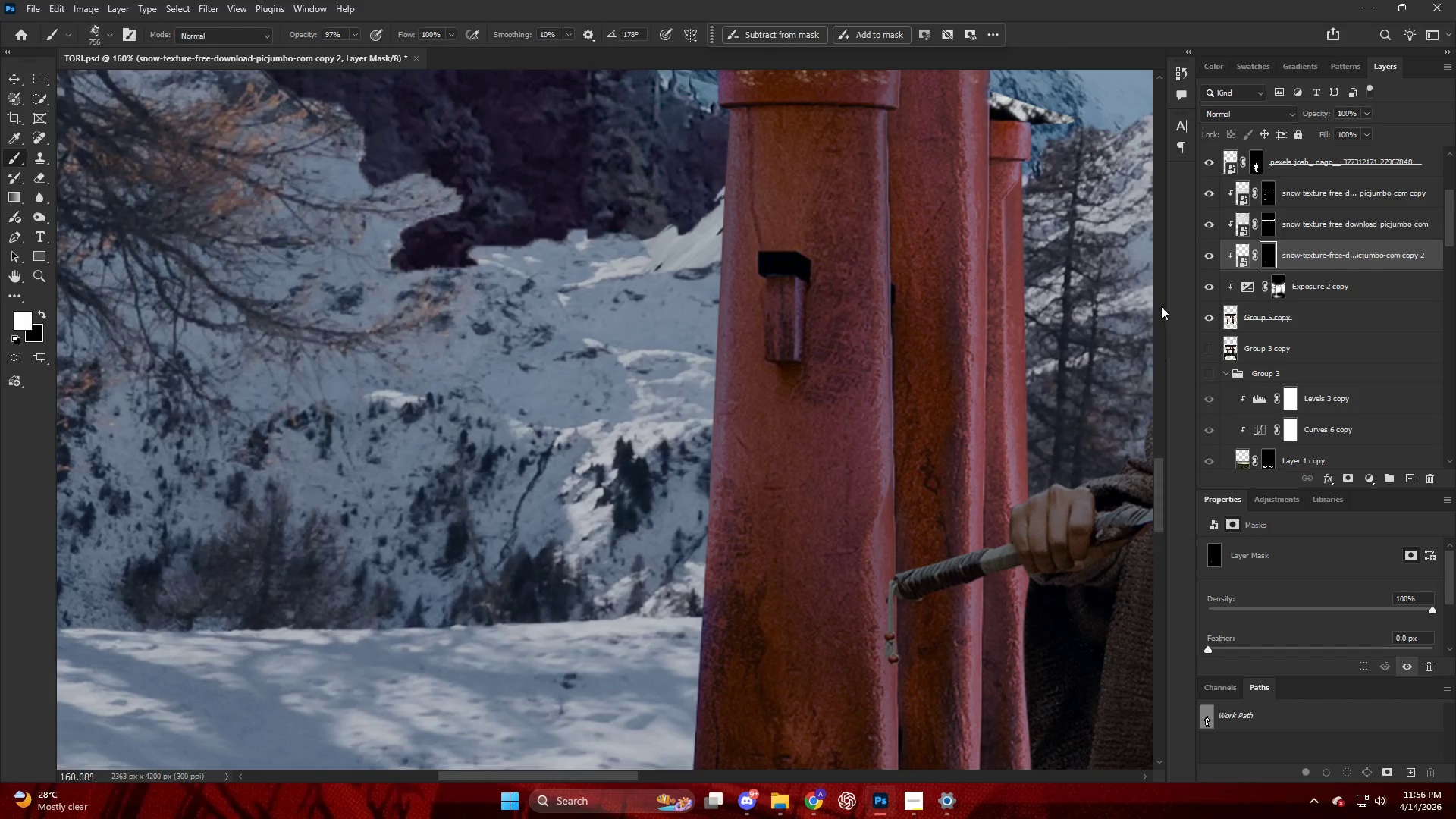 
hold_key(key=AltLeft, duration=0.47)
 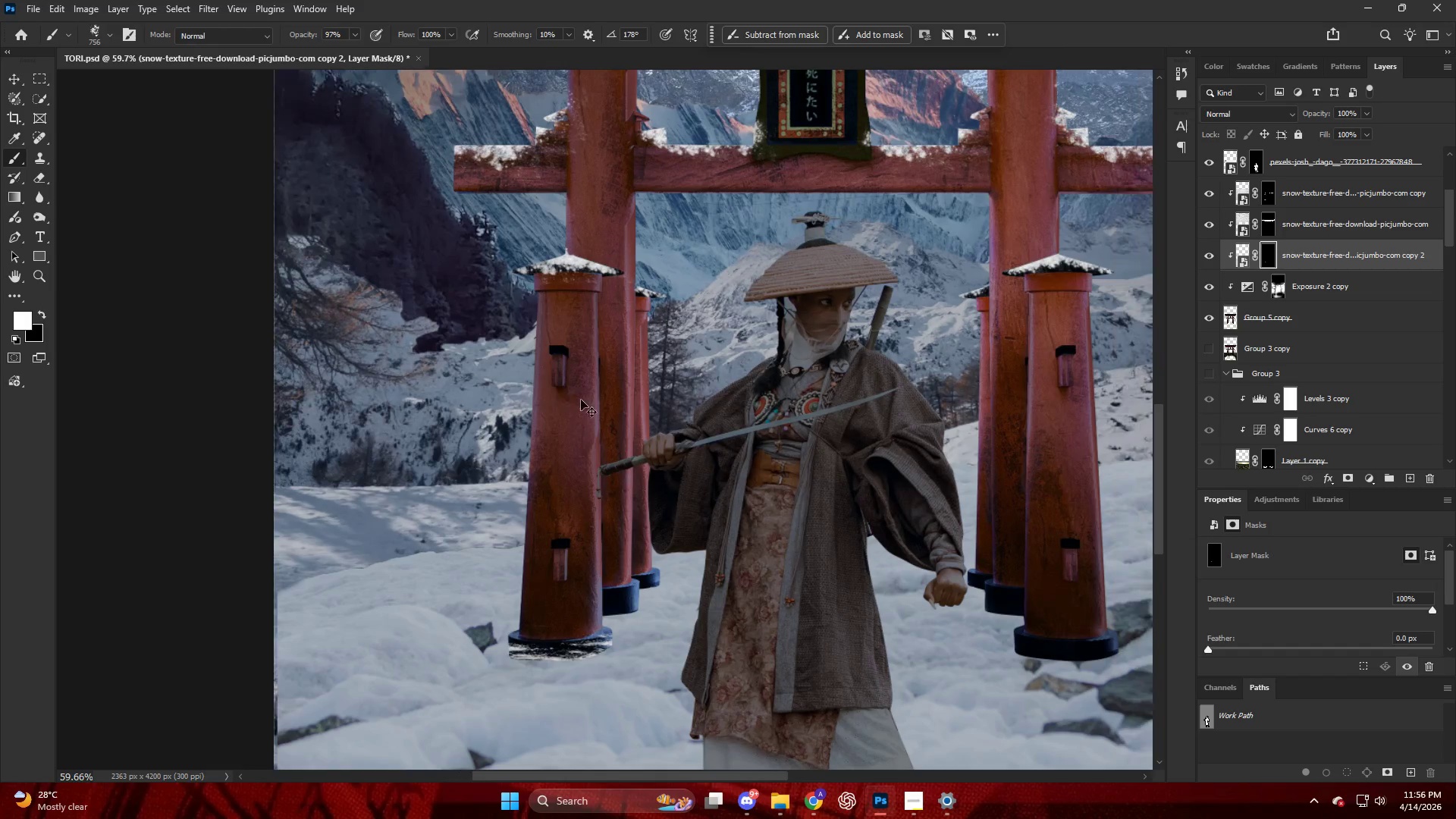 
hold_key(key=ControlLeft, duration=0.56)
 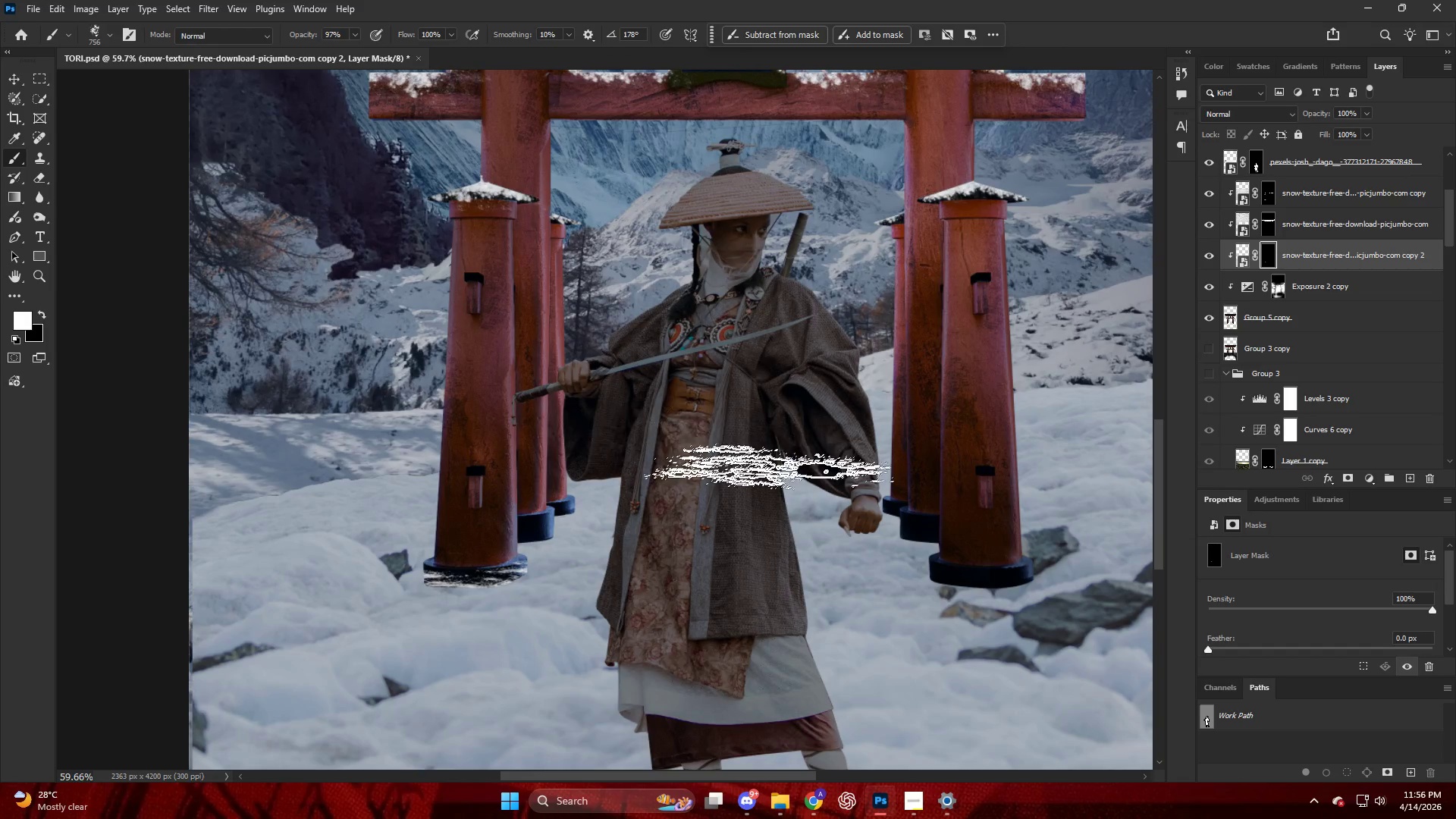 
key(Control+ControlLeft)
 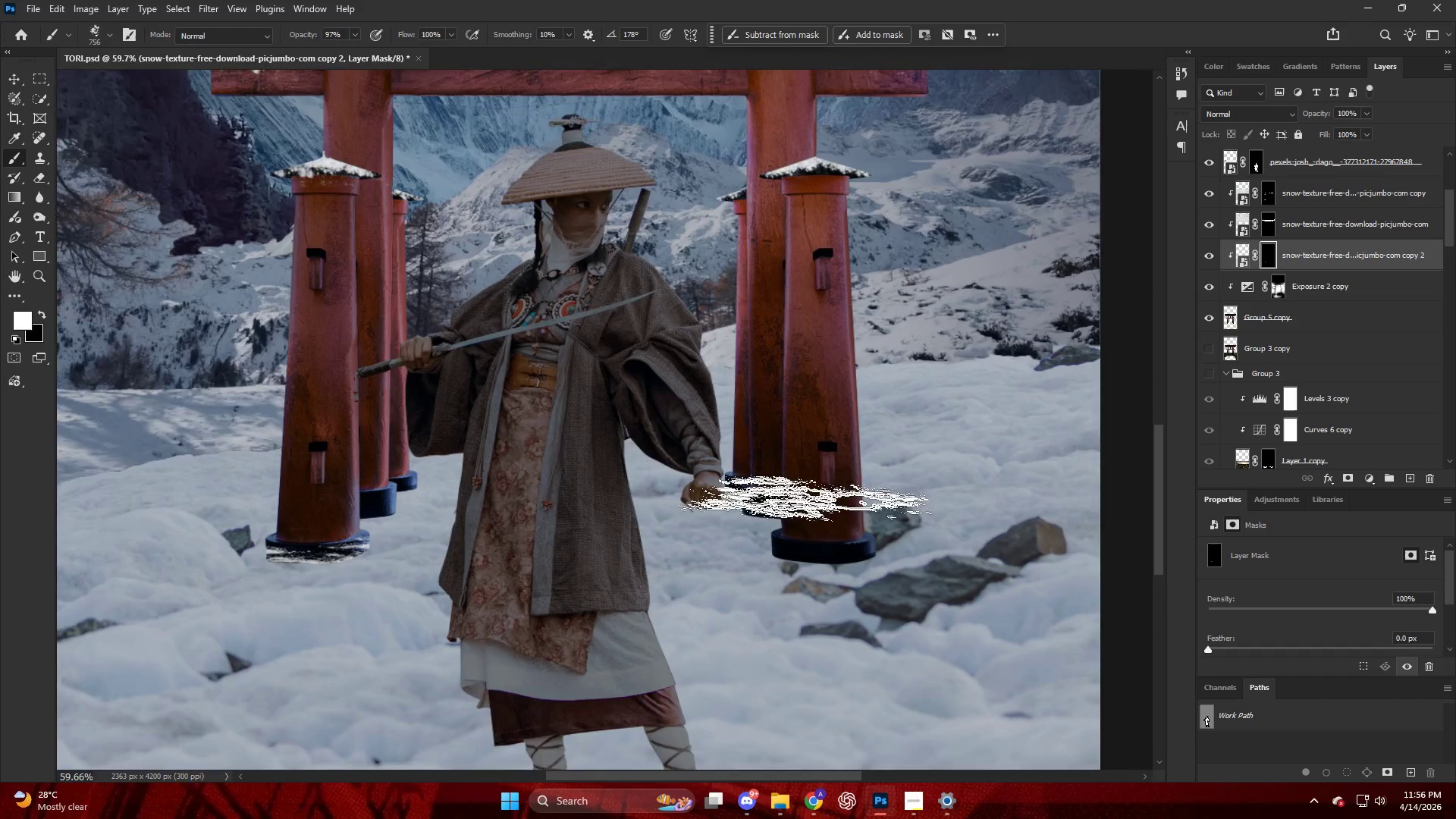 
hold_key(key=AltLeft, duration=0.41)
 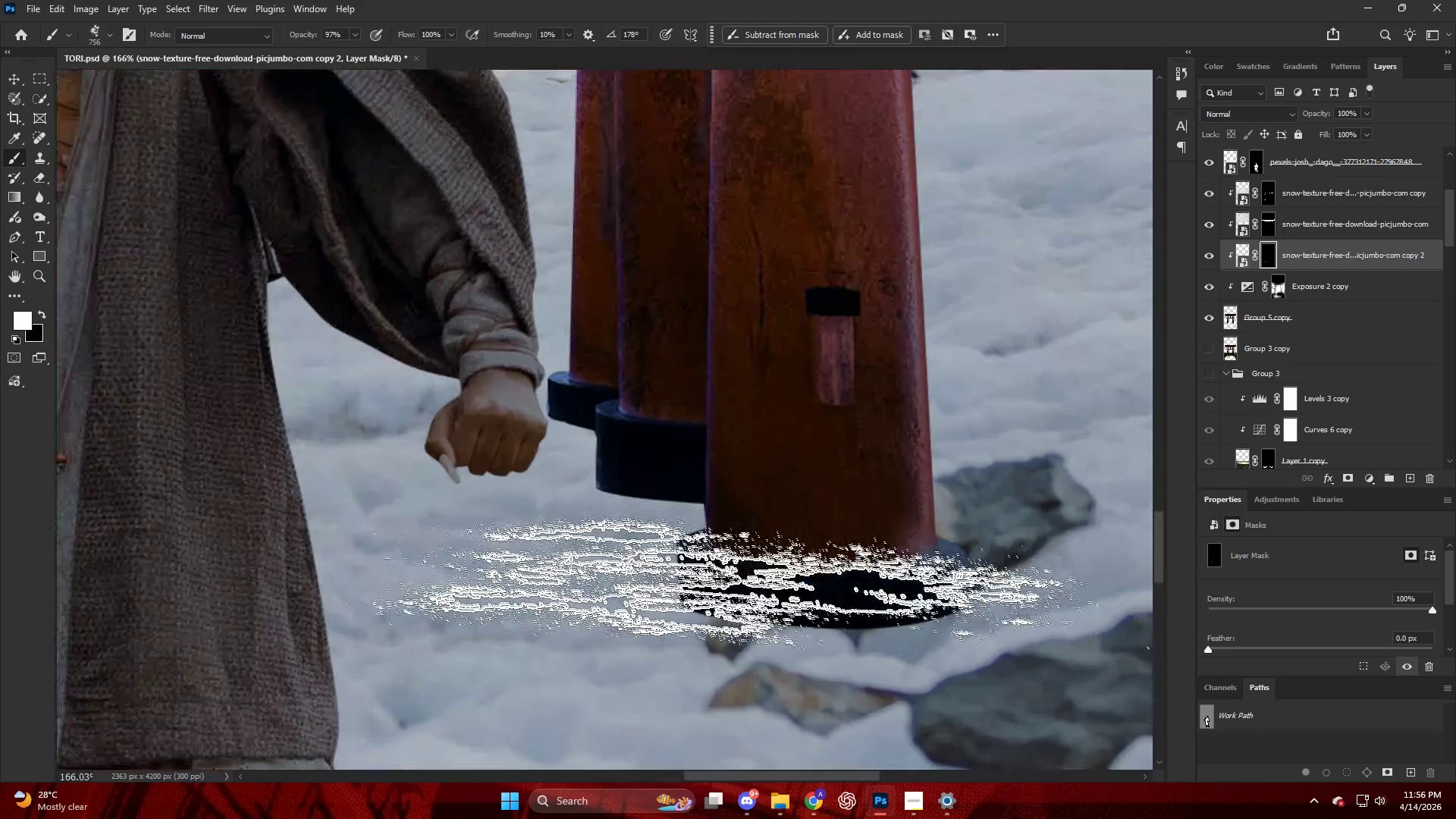 
left_click_drag(start_coordinate=[730, 586], to_coordinate=[726, 610])
 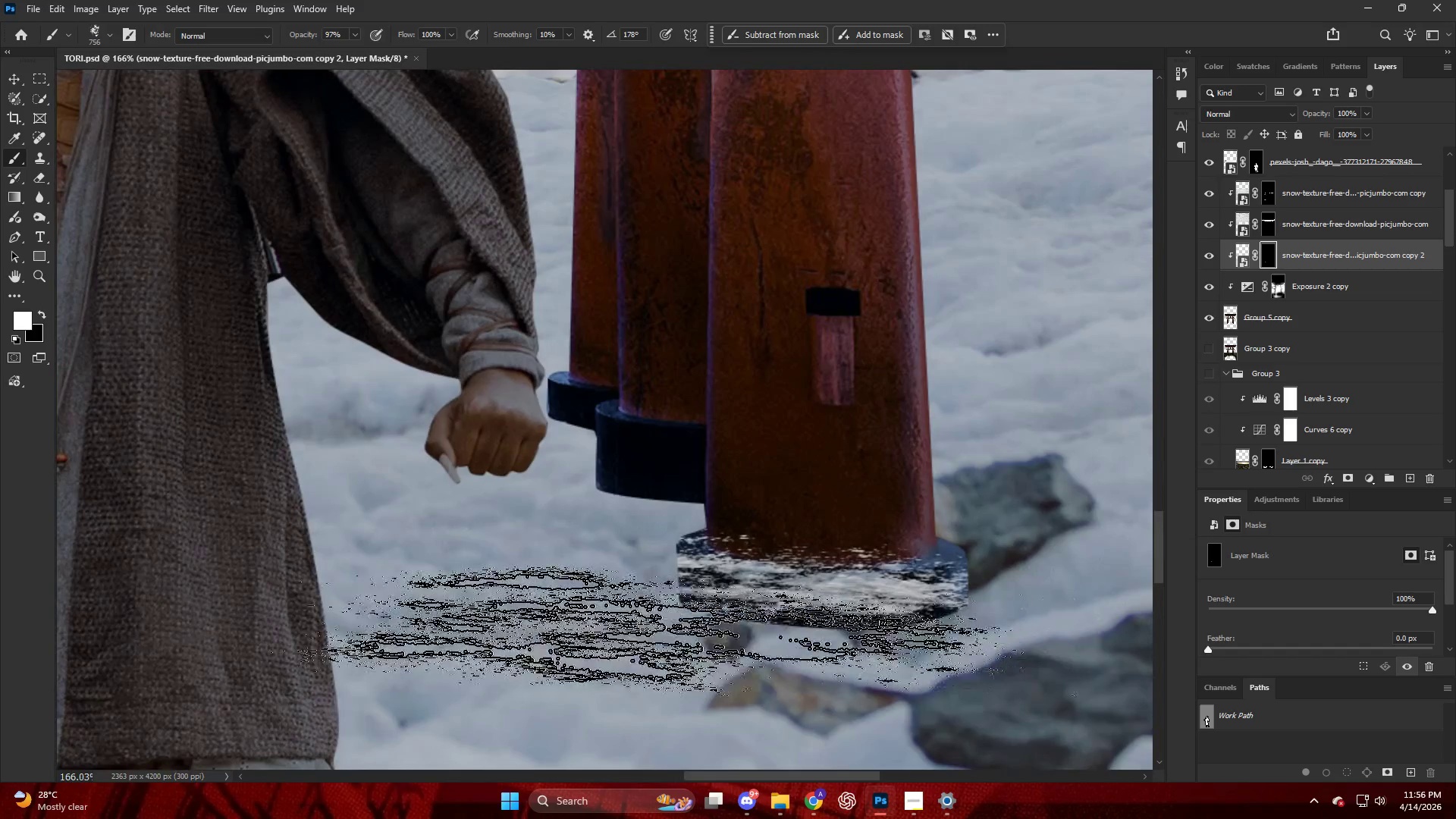 
scroll: coordinate [819, 573], scroll_direction: down, amount: 37.0
 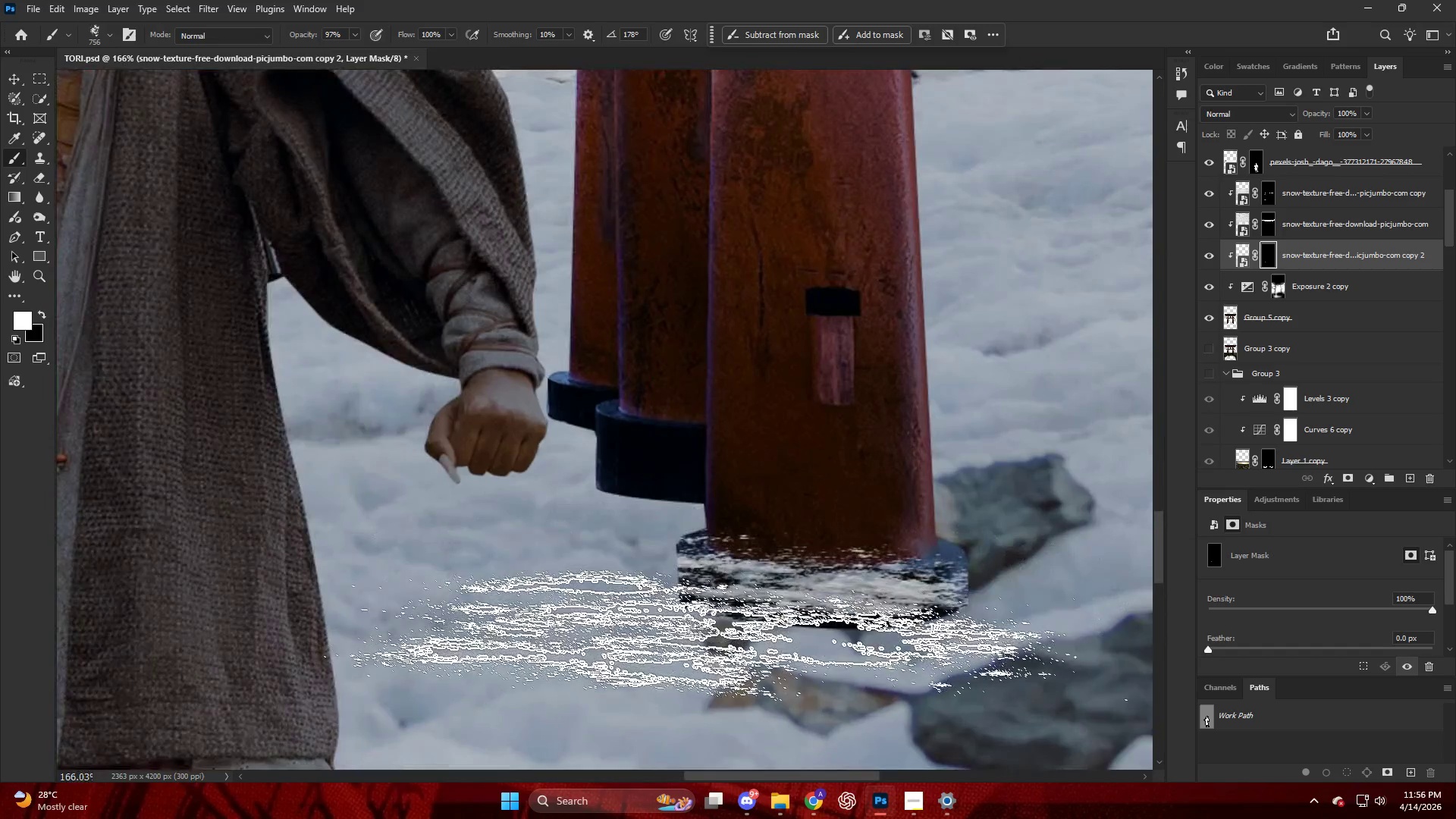 
key(Control+ControlLeft)
 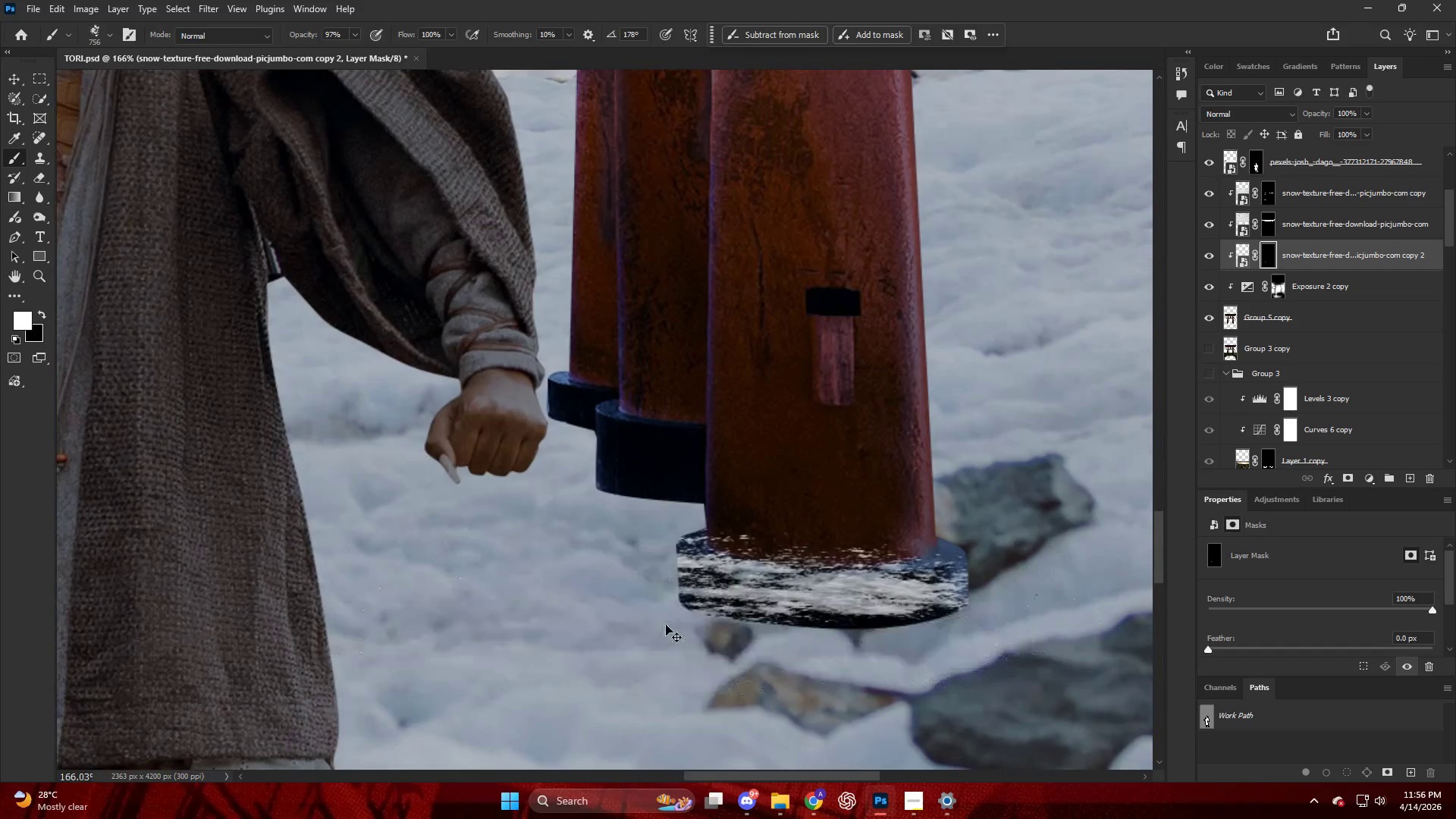 
key(Control+Z)
 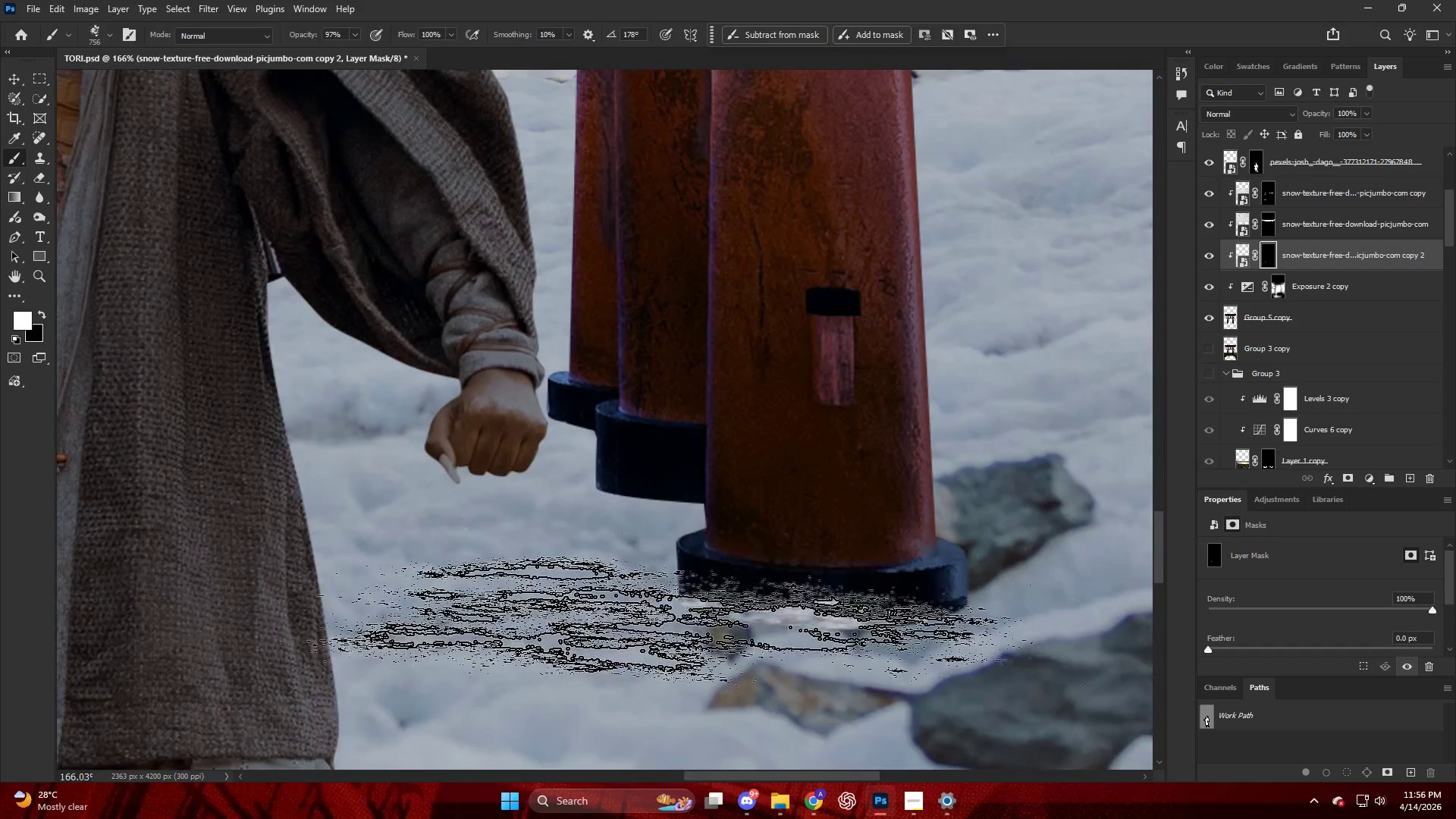 
left_click_drag(start_coordinate=[626, 611], to_coordinate=[607, 605])
 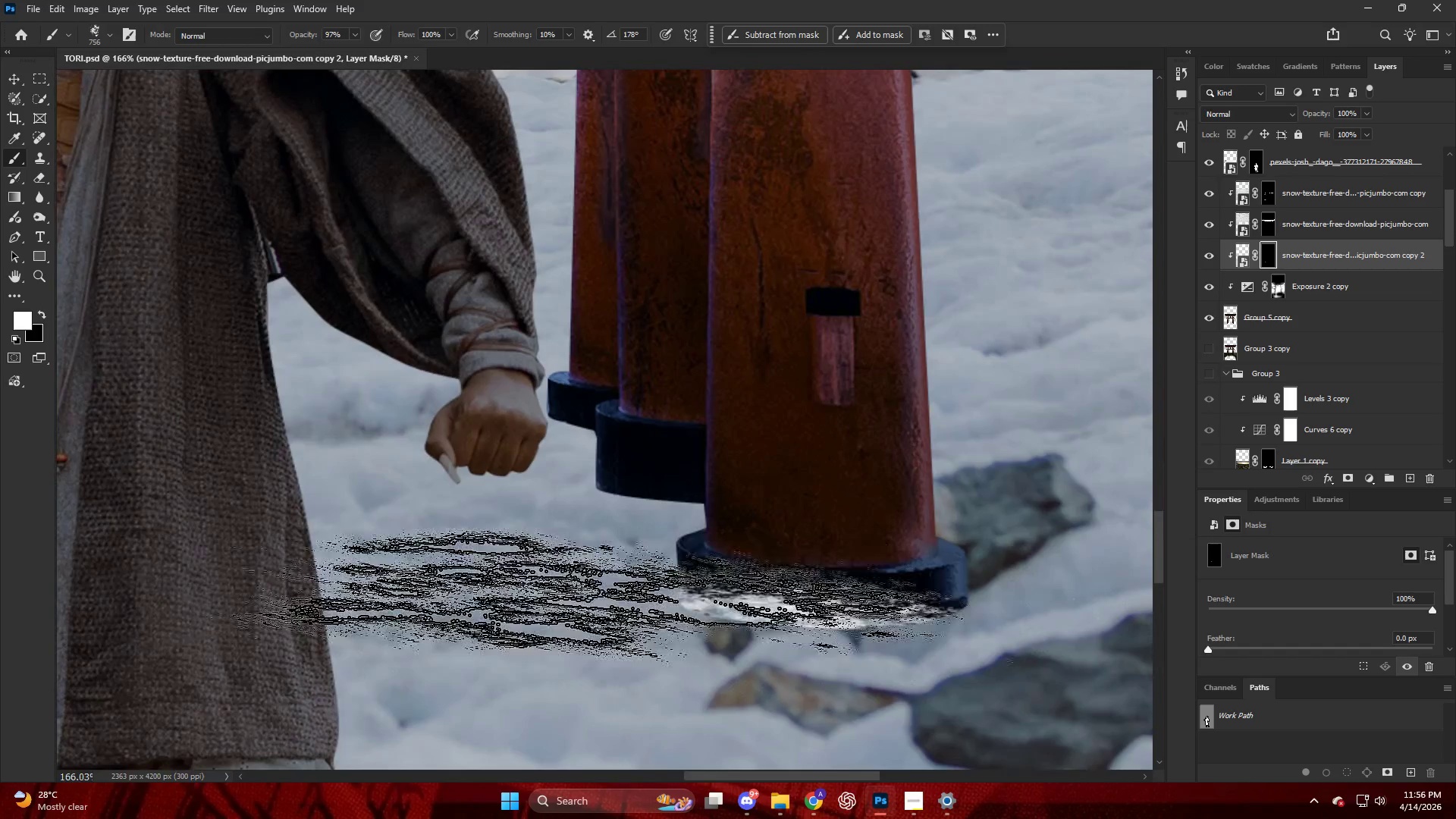 
left_click_drag(start_coordinate=[579, 595], to_coordinate=[565, 598])
 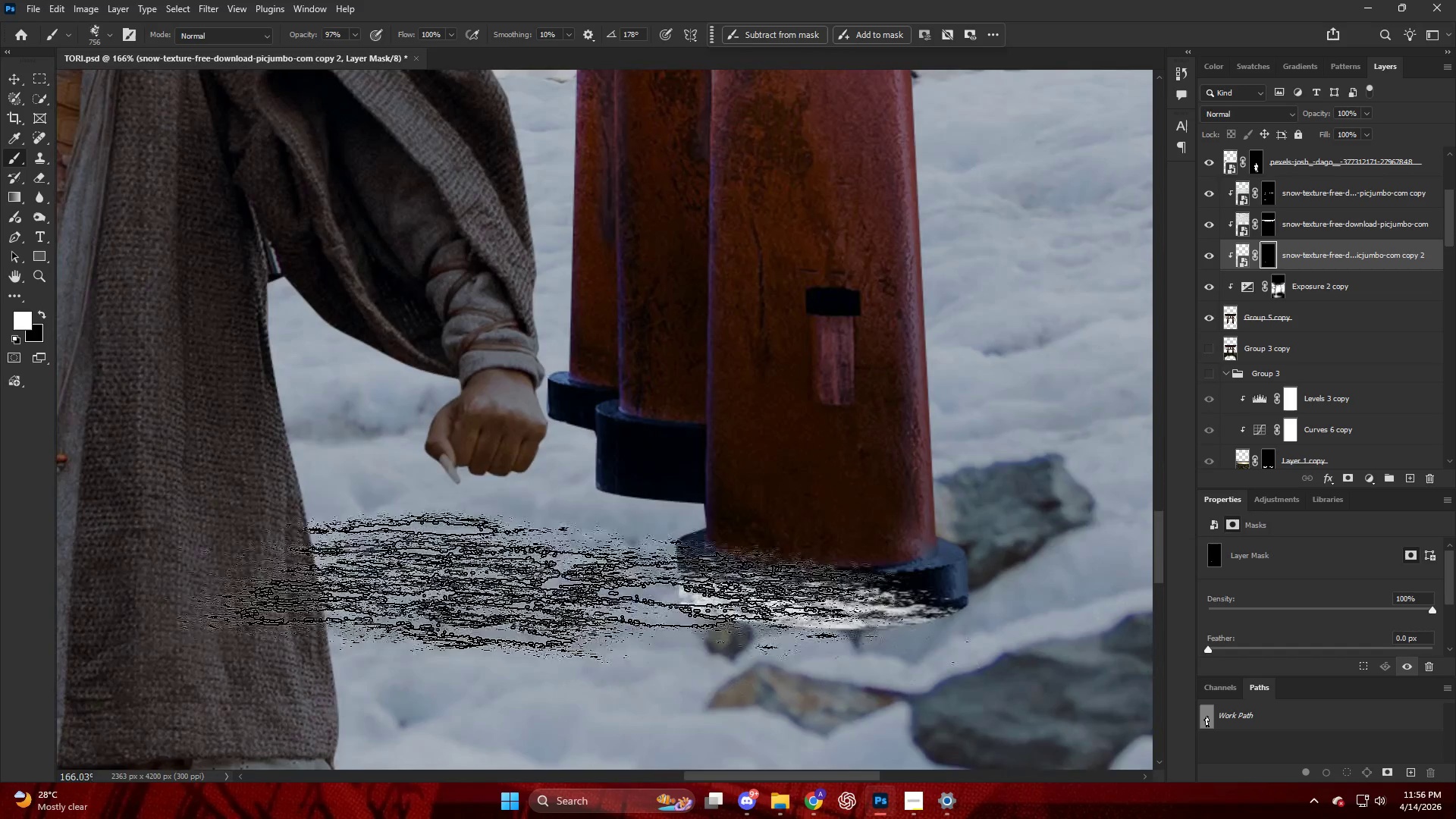 
key(Alt+AltLeft)
 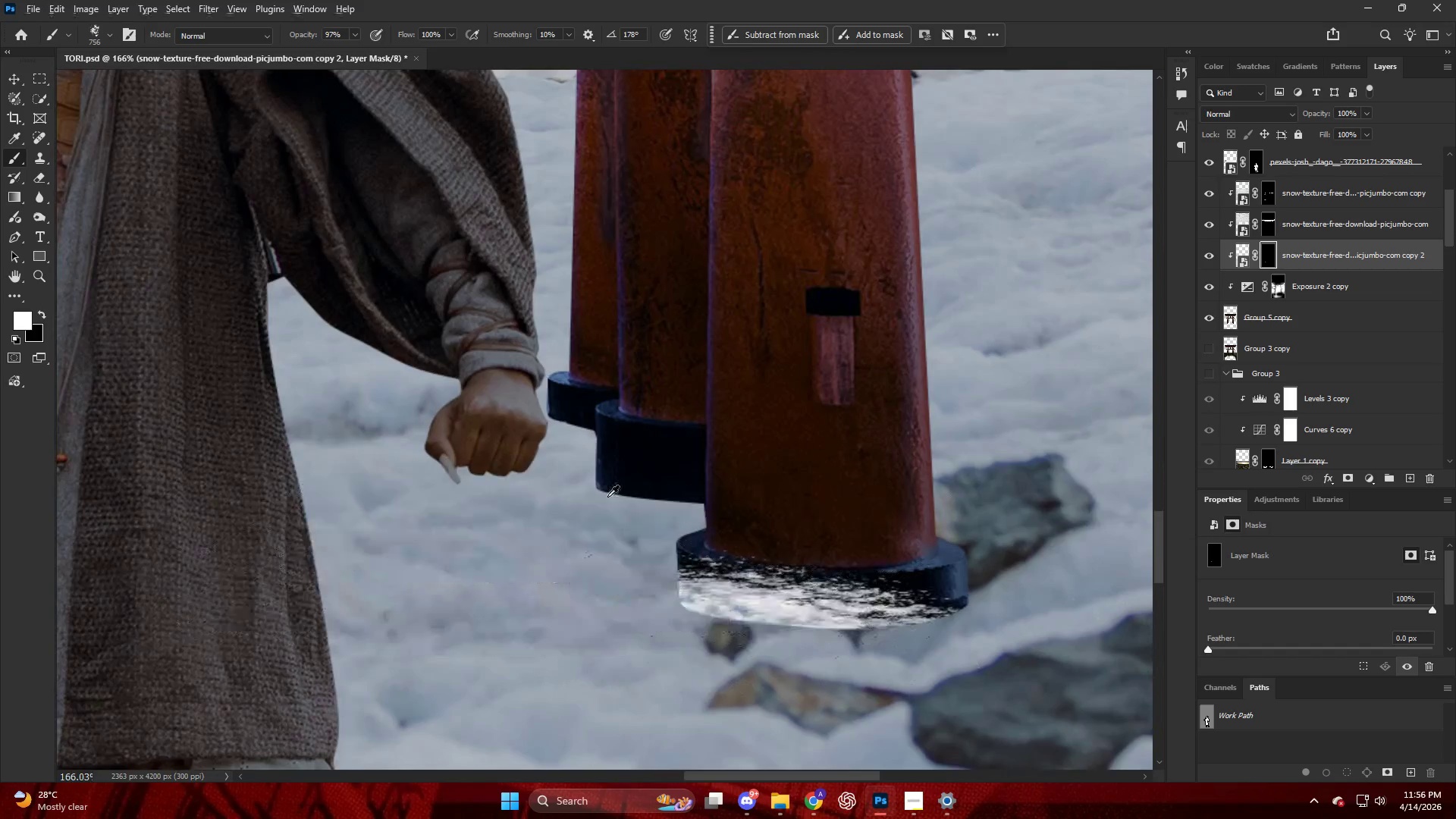 
scroll: coordinate [619, 491], scroll_direction: down, amount: 6.0
 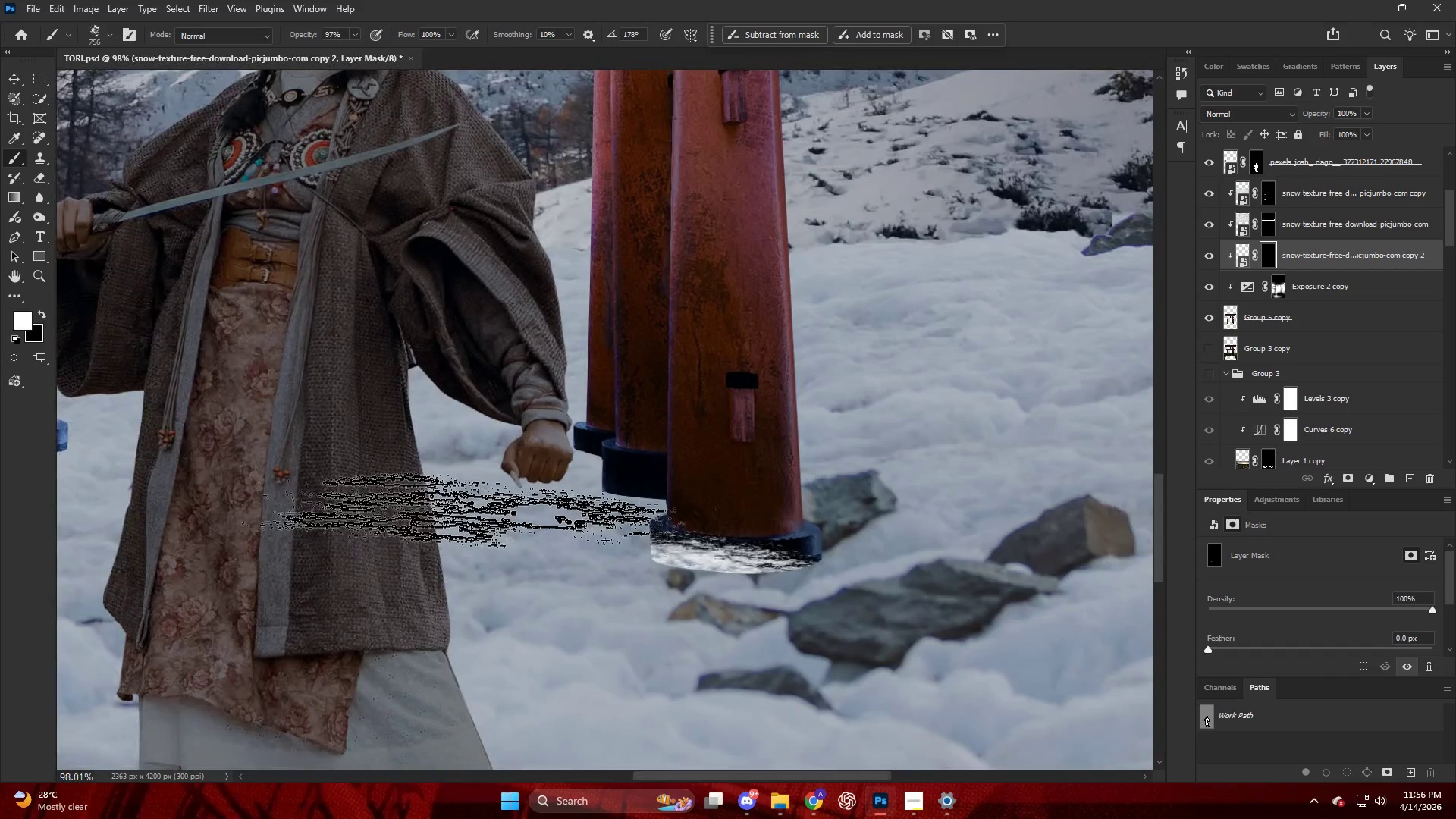 
hold_key(key=AltLeft, duration=0.42)
hold_key(key=ControlLeft, duration=0.73)
scroll: coordinate [508, 480], scroll_direction: up, amount: 6.0
 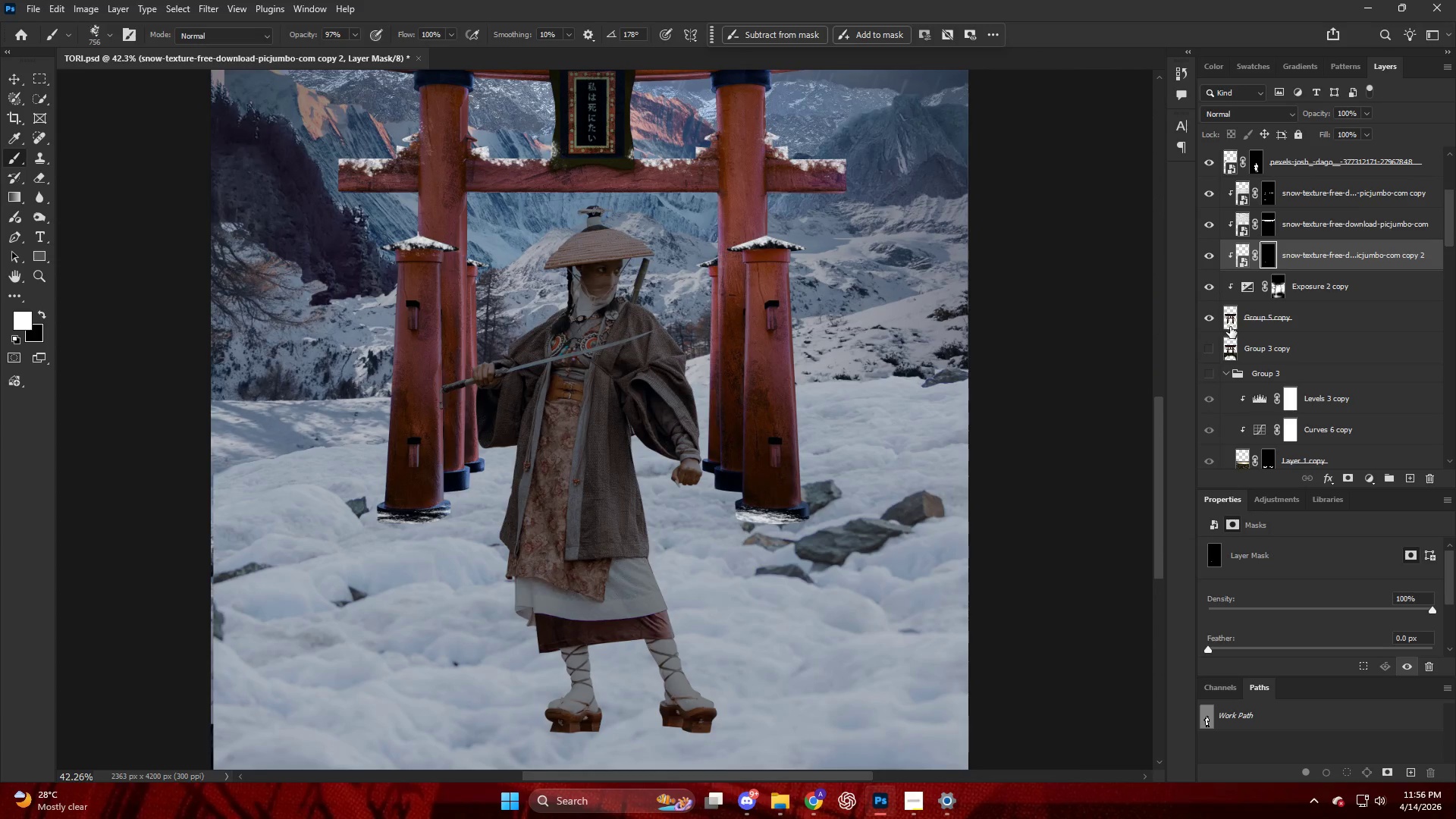 
hold_key(key=AltLeft, duration=0.81)
left_click_drag(start_coordinate=[1307, 248], to_coordinate=[1304, 174])
 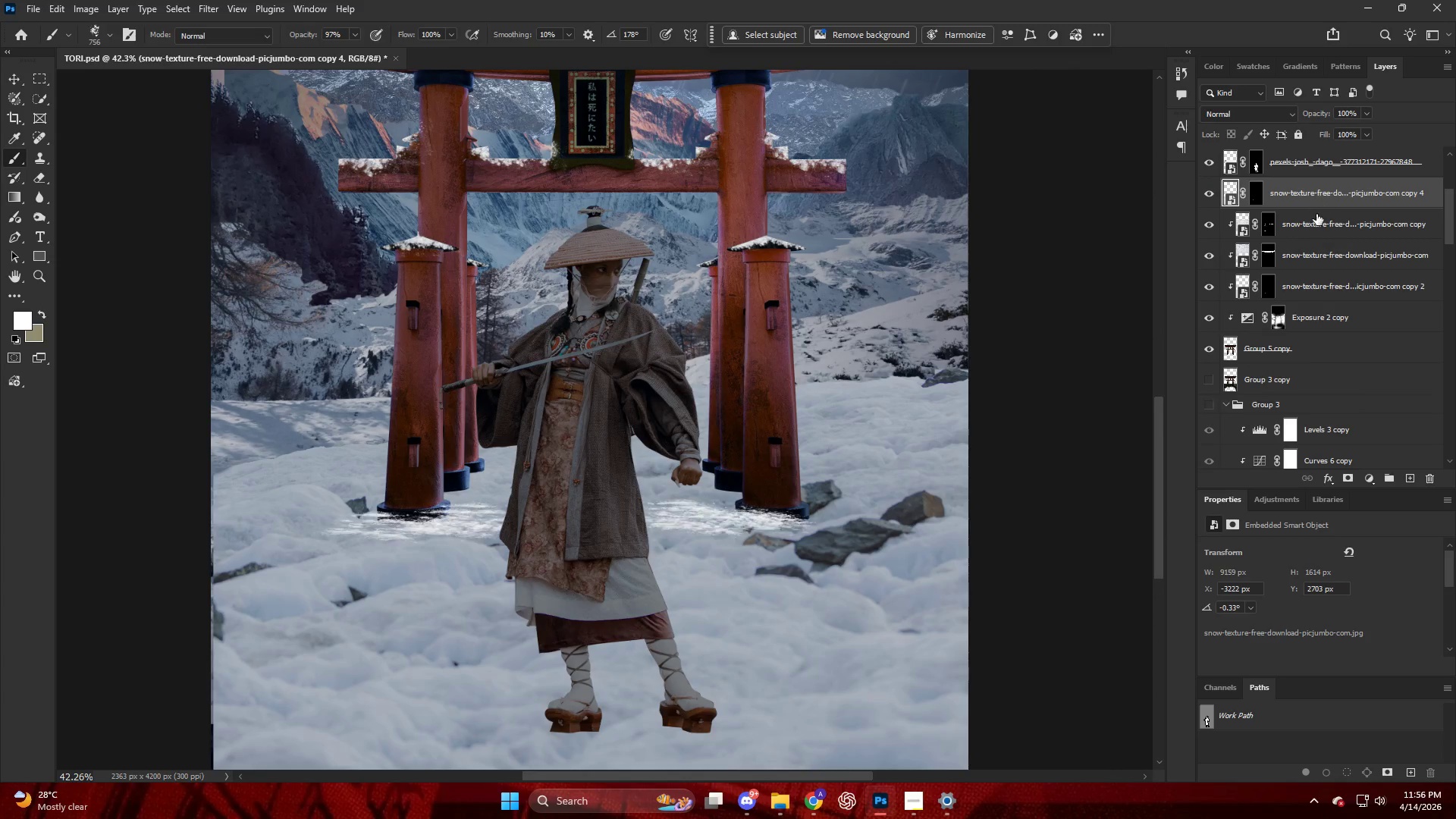 
hold_key(key=AltLeft, duration=1.25)
 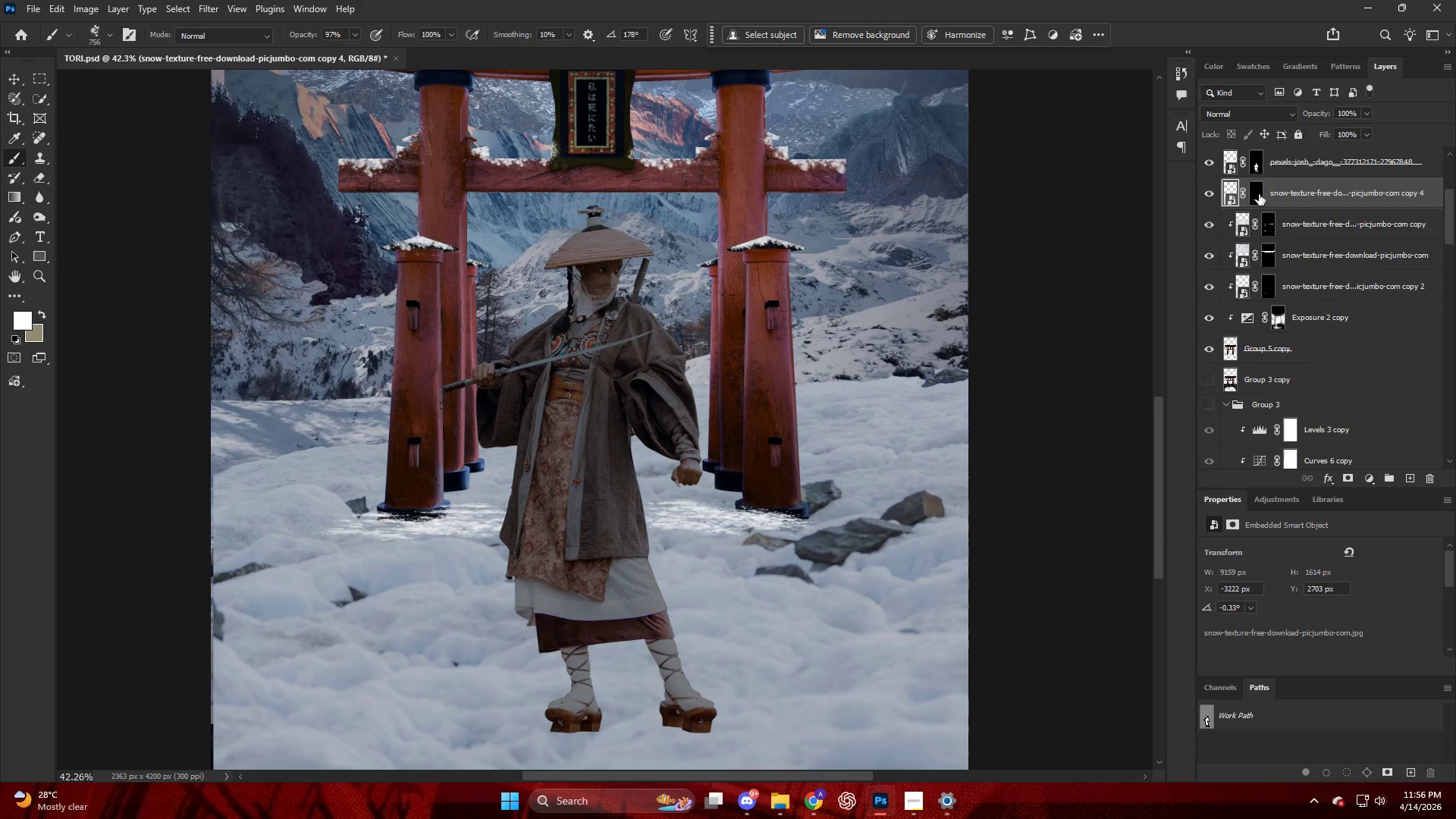 
right_click([1259, 192])
 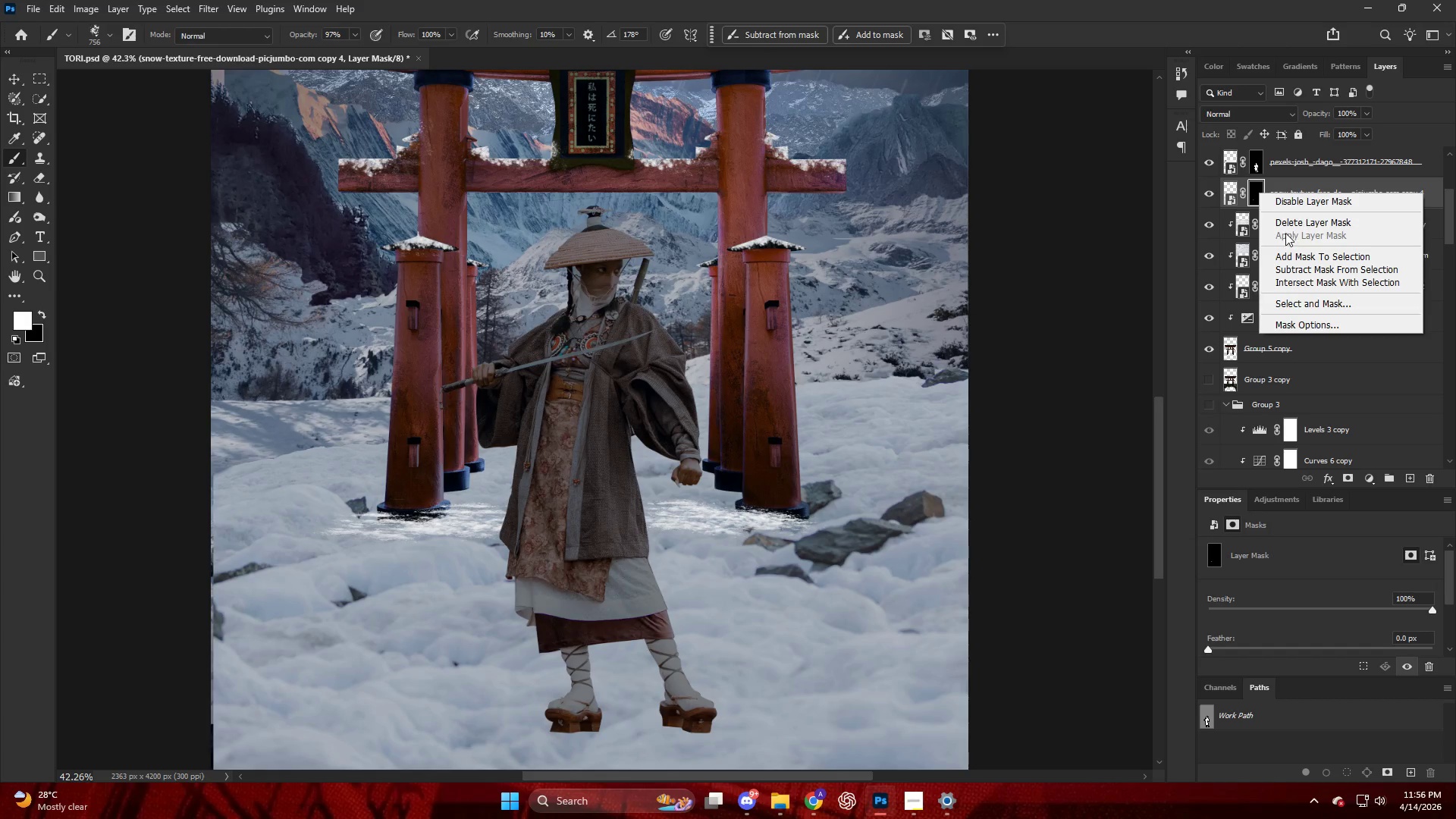 
left_click([1285, 223])
 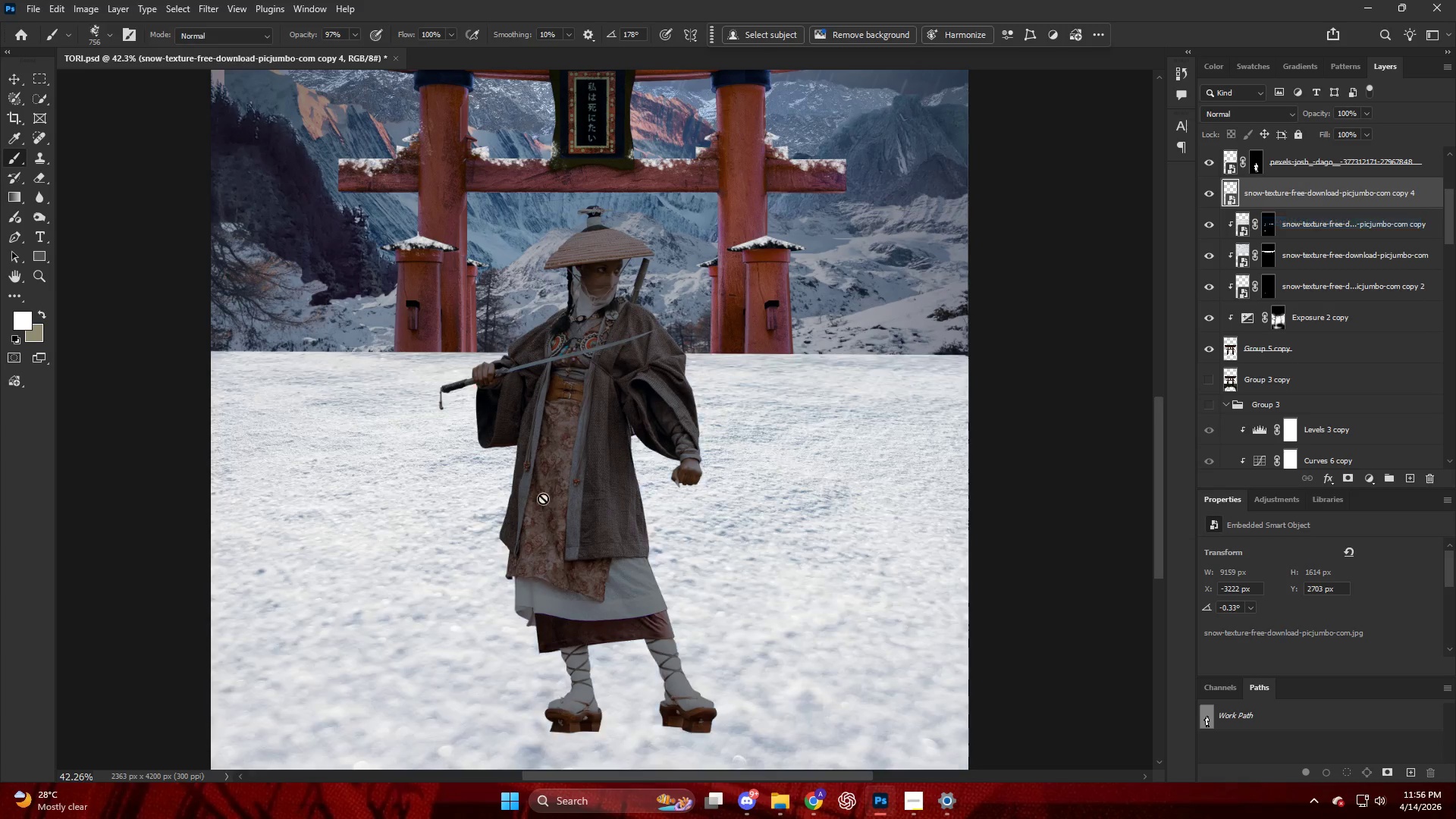 
key(Control+ControlLeft)
 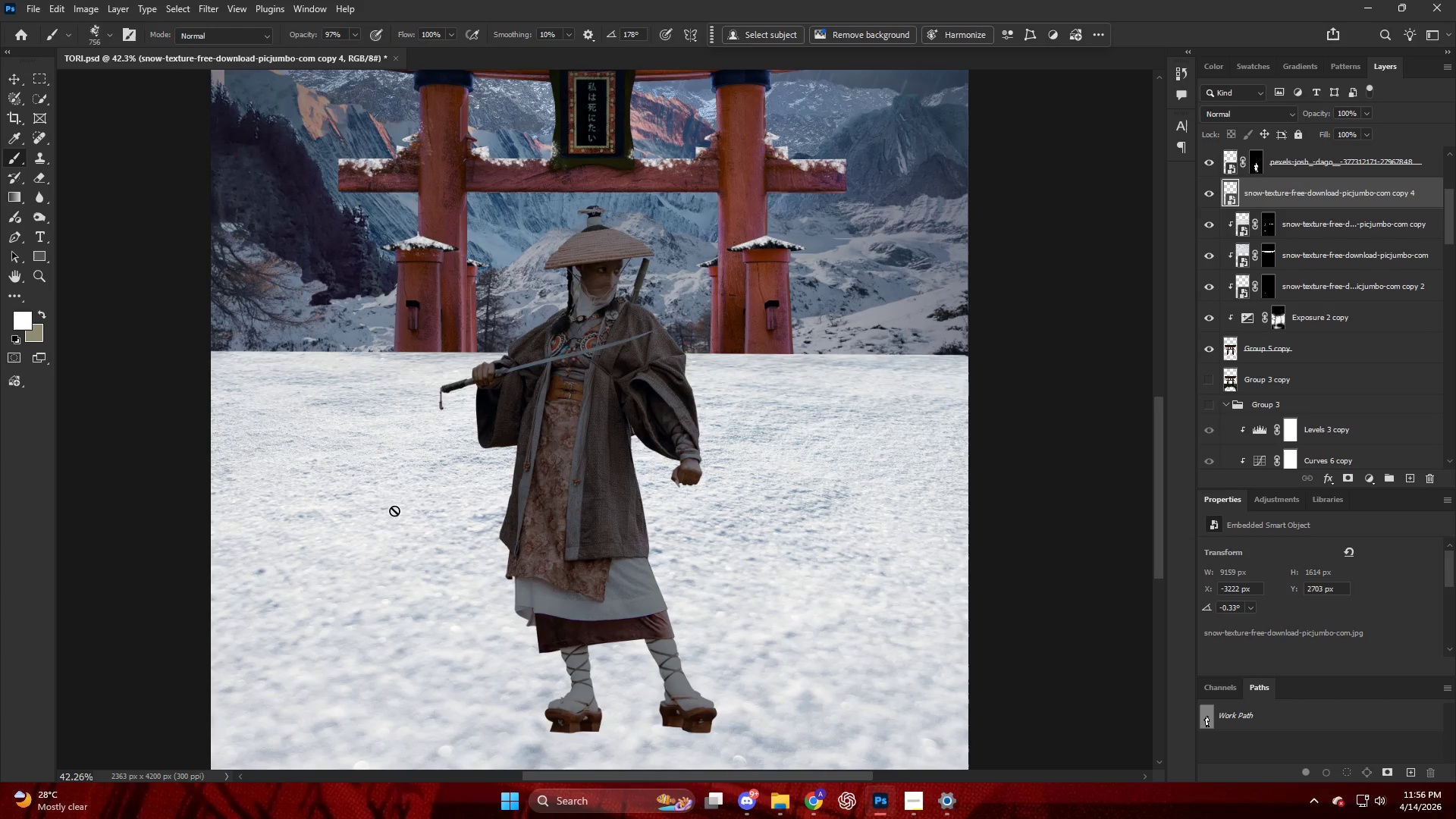 
key(Alt+AltLeft)
 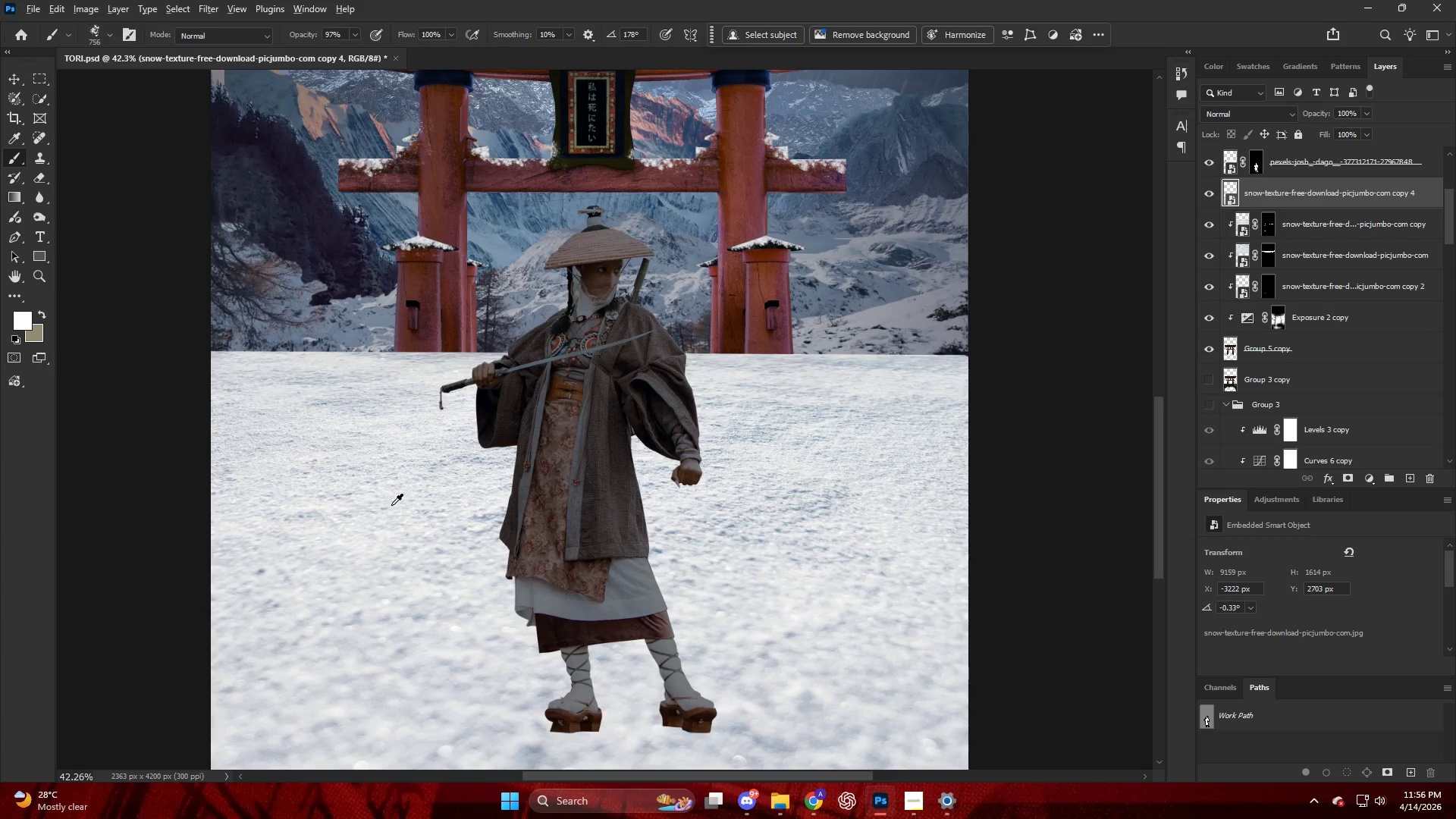 
scroll: coordinate [391, 503], scroll_direction: up, amount: 4.0
 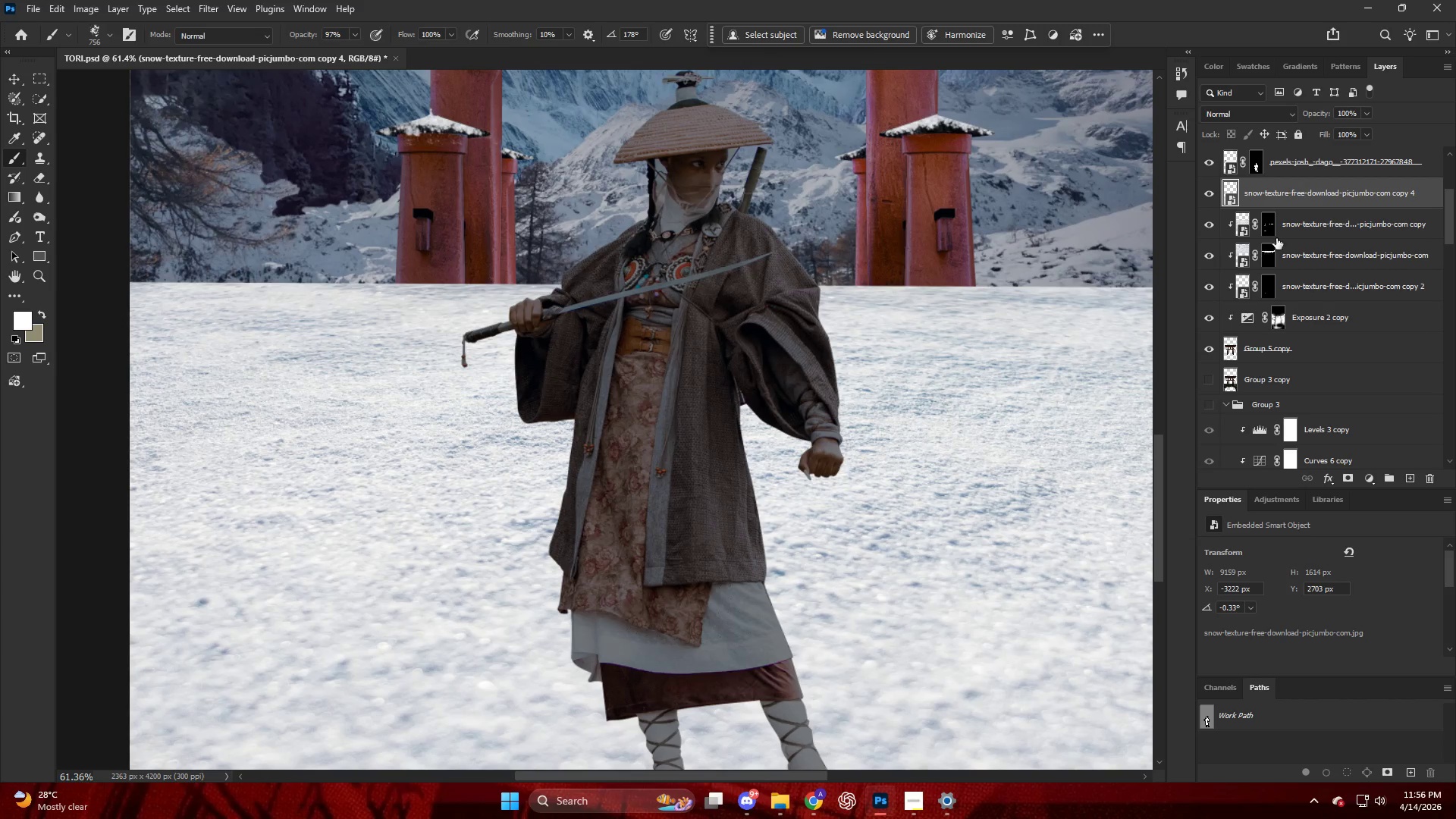 
key(Control+ControlLeft)
 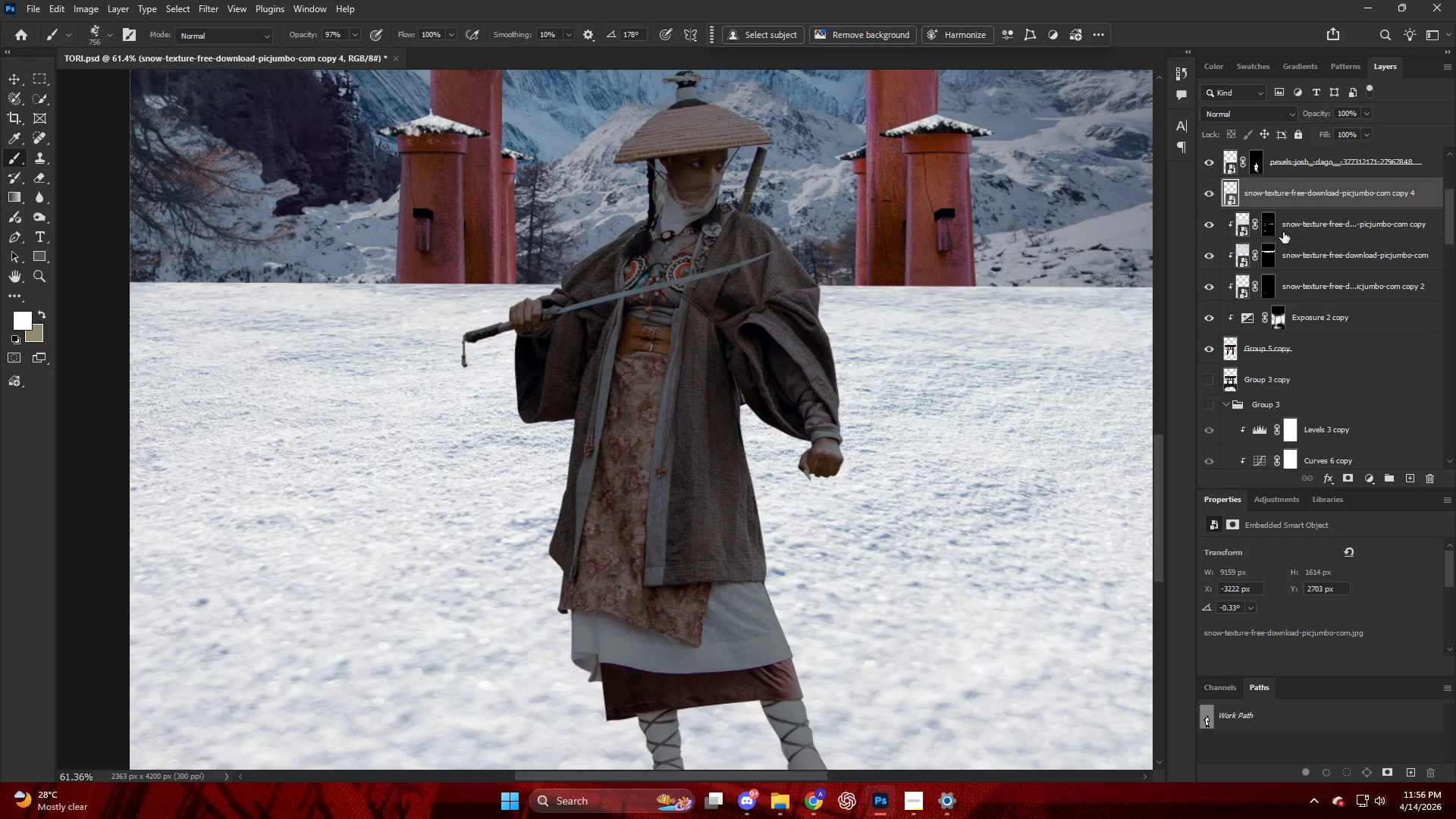 
key(Control+Z)
 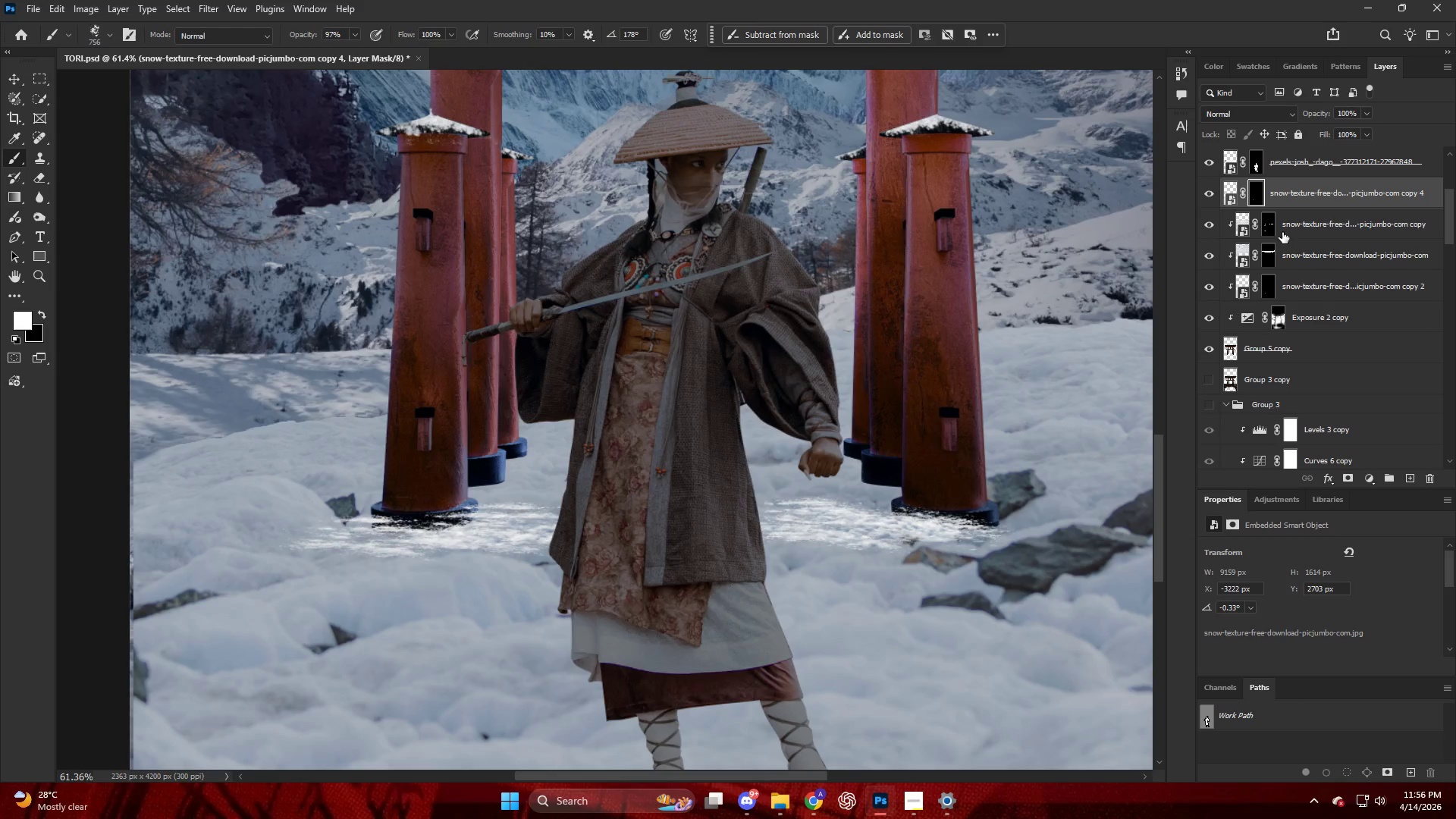 
key(Alt+AltLeft)
 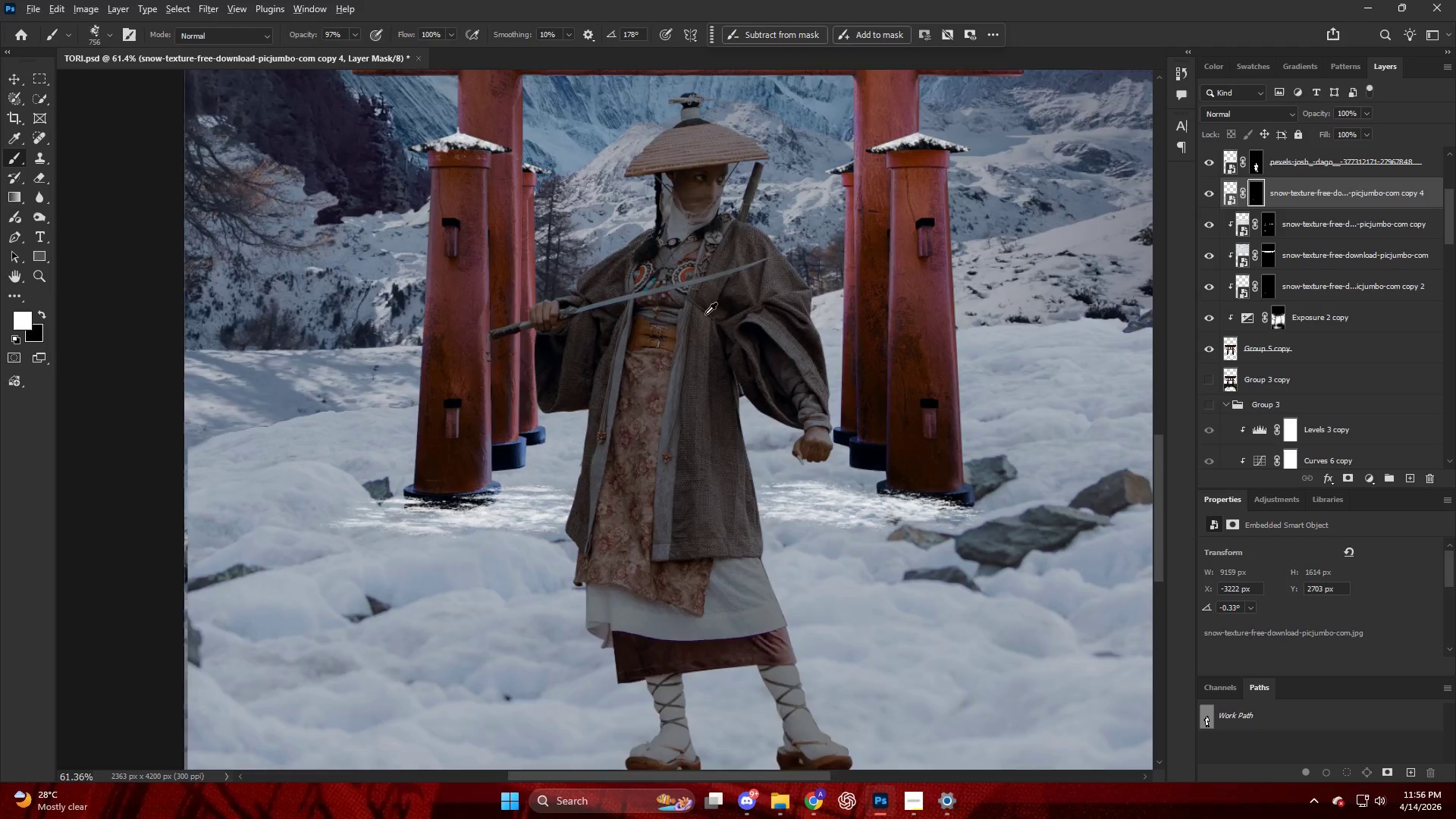 
key(V)
 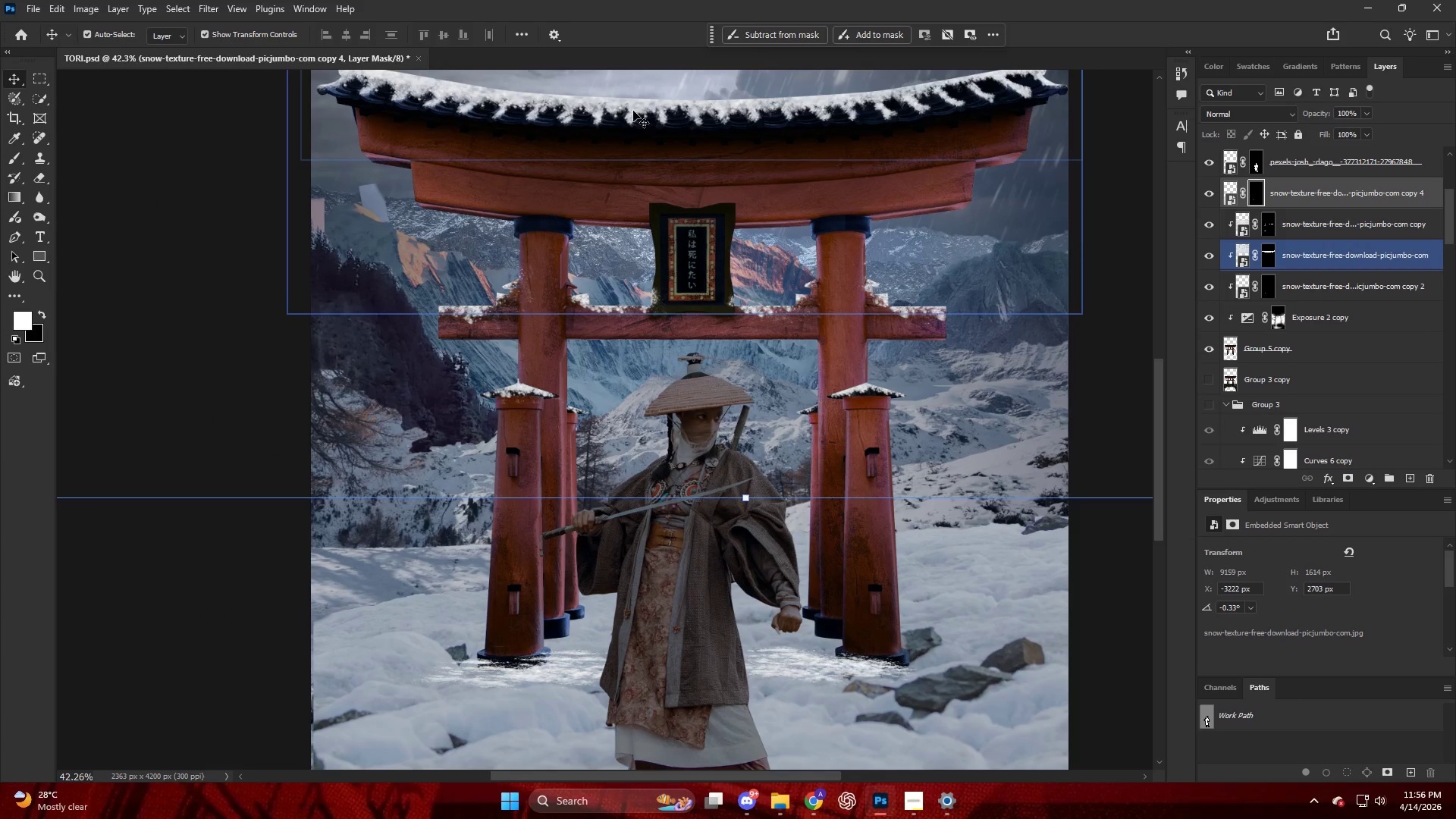 
scroll: coordinate [602, 199], scroll_direction: up, amount: 13.0
 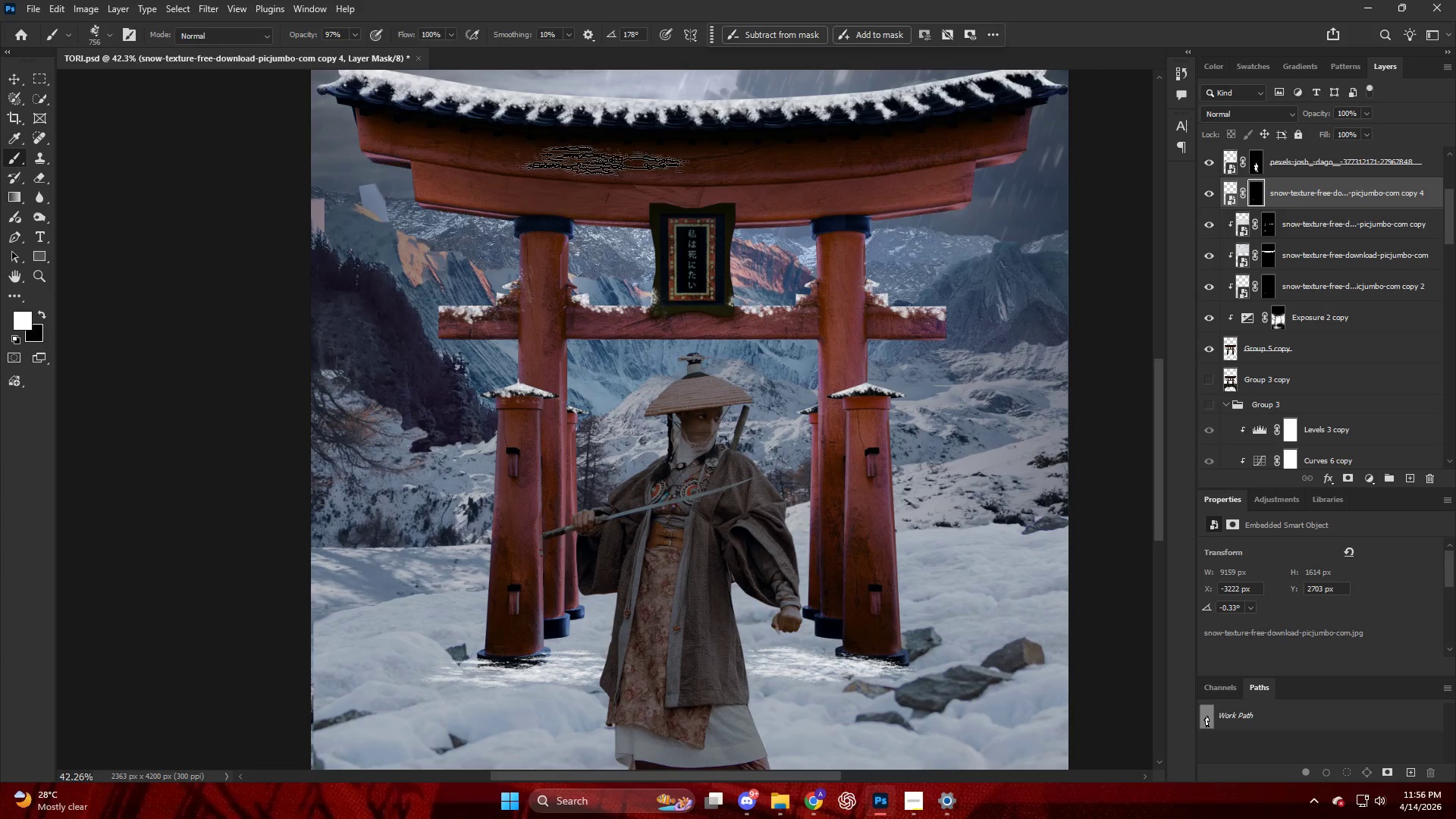 
left_click([633, 106])
 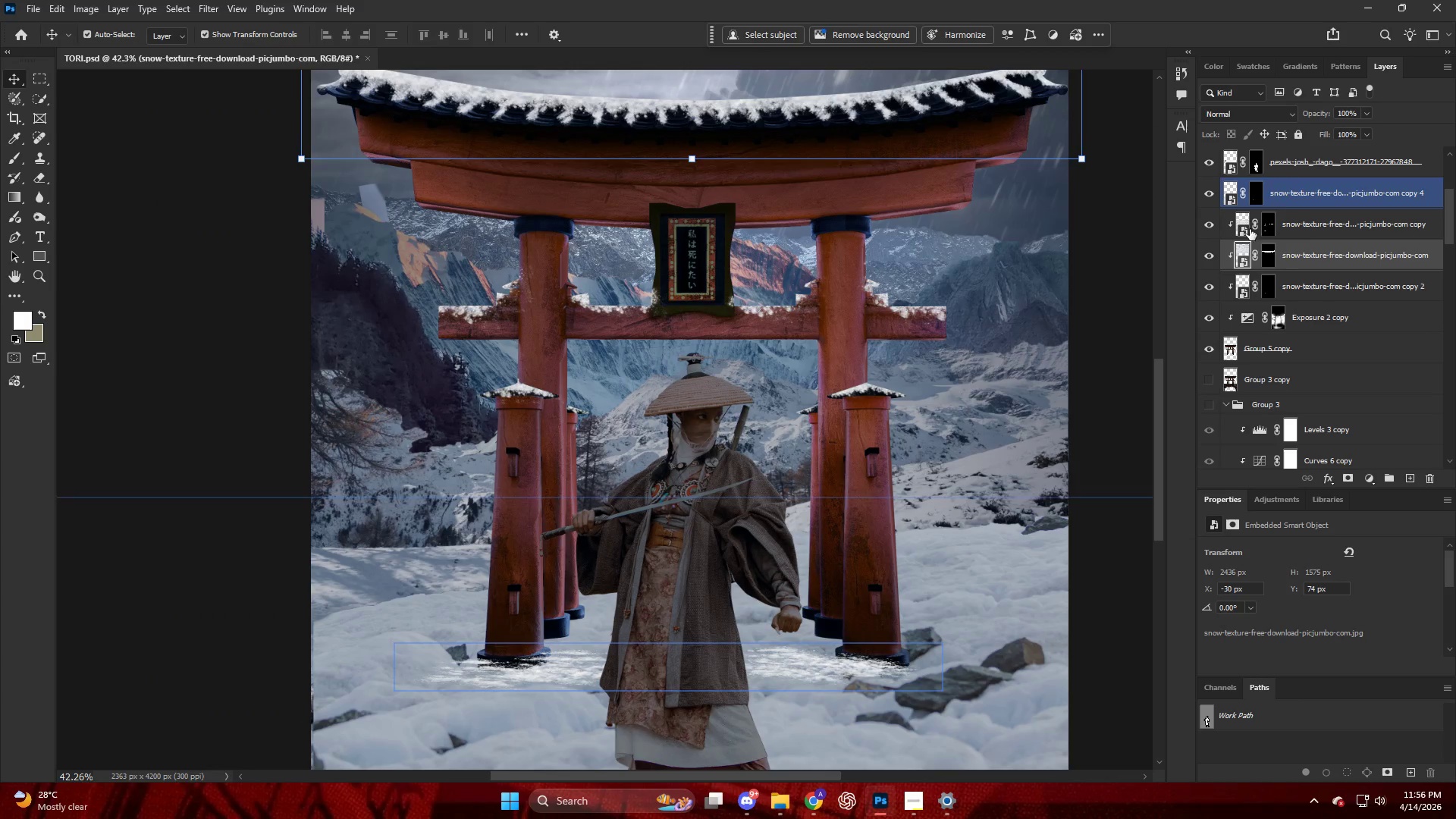 
hold_key(key=AltLeft, duration=0.8)
left_click_drag(start_coordinate=[1295, 256], to_coordinate=[1286, 206])
 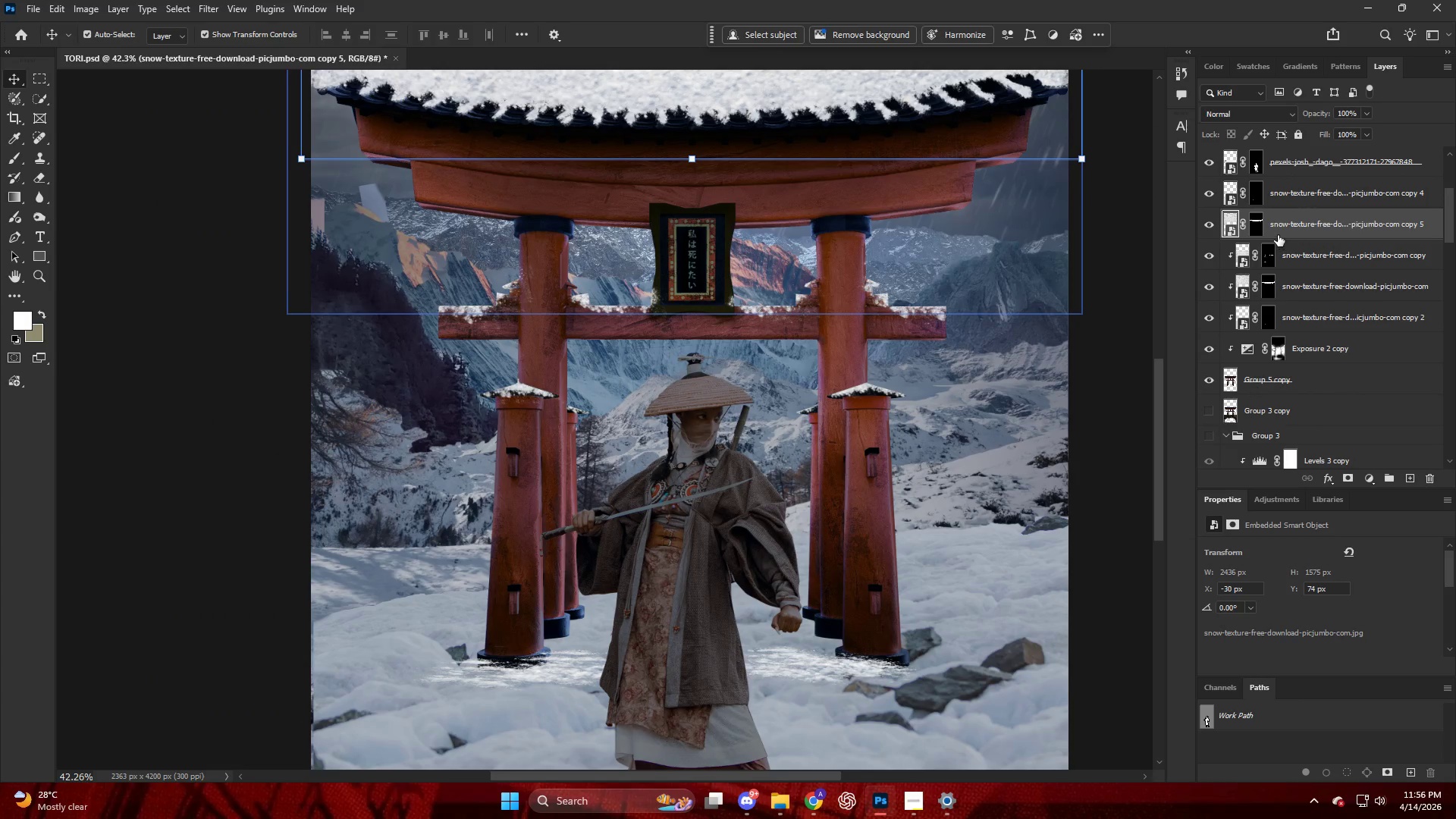 
left_click([1262, 226])
 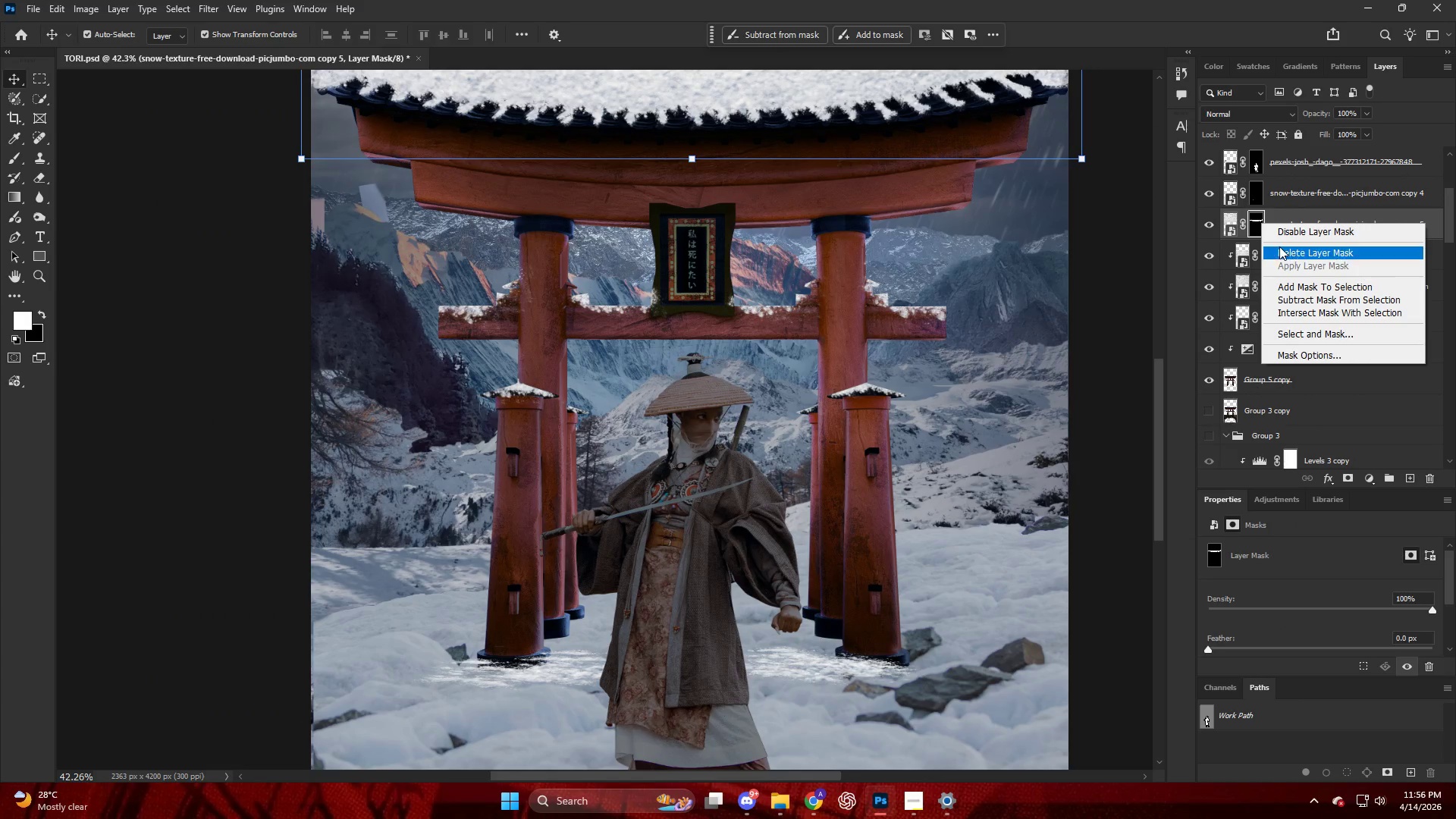 
left_click([1284, 252])
 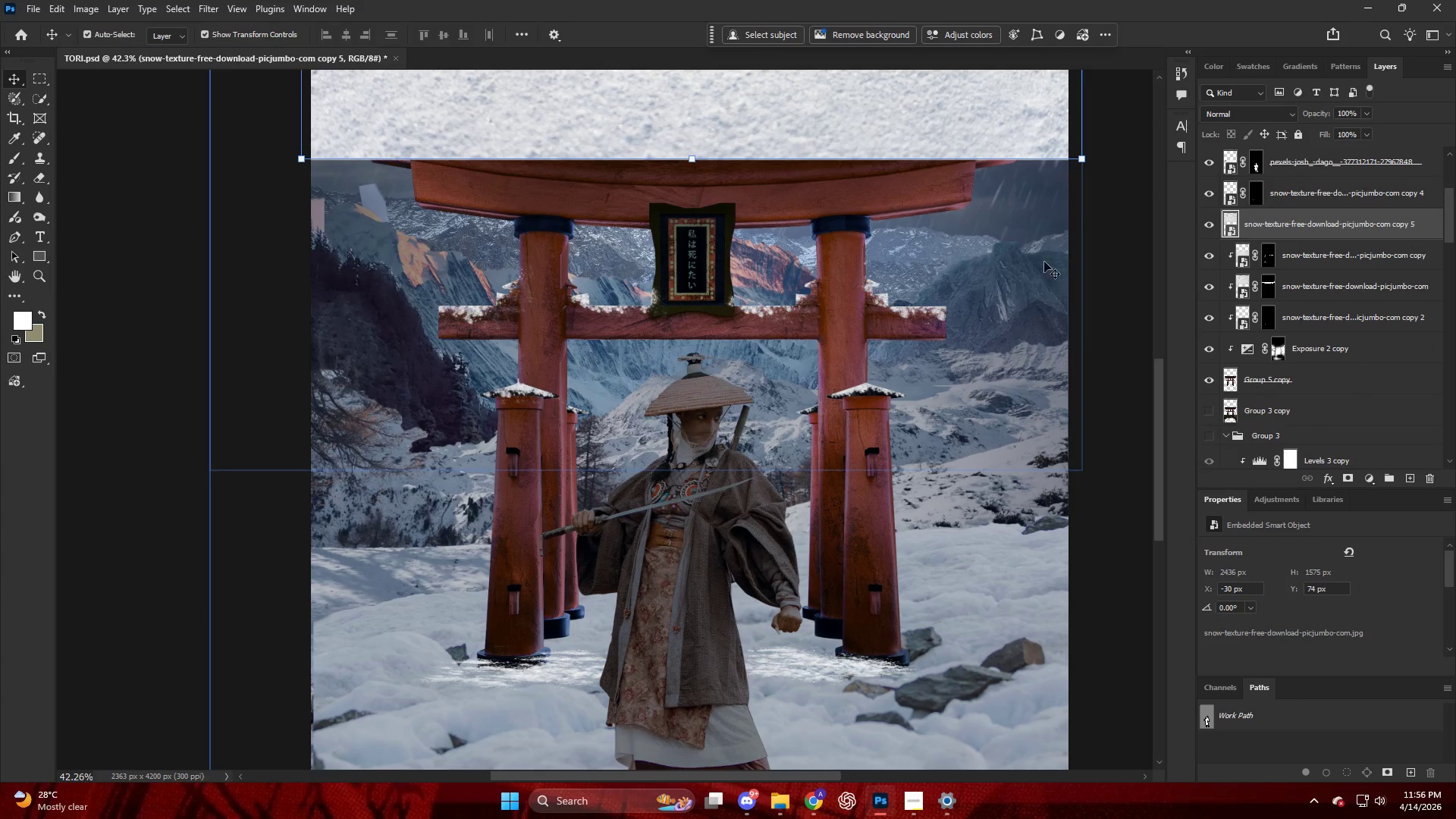 
left_click_drag(start_coordinate=[884, 149], to_coordinate=[883, 769])
 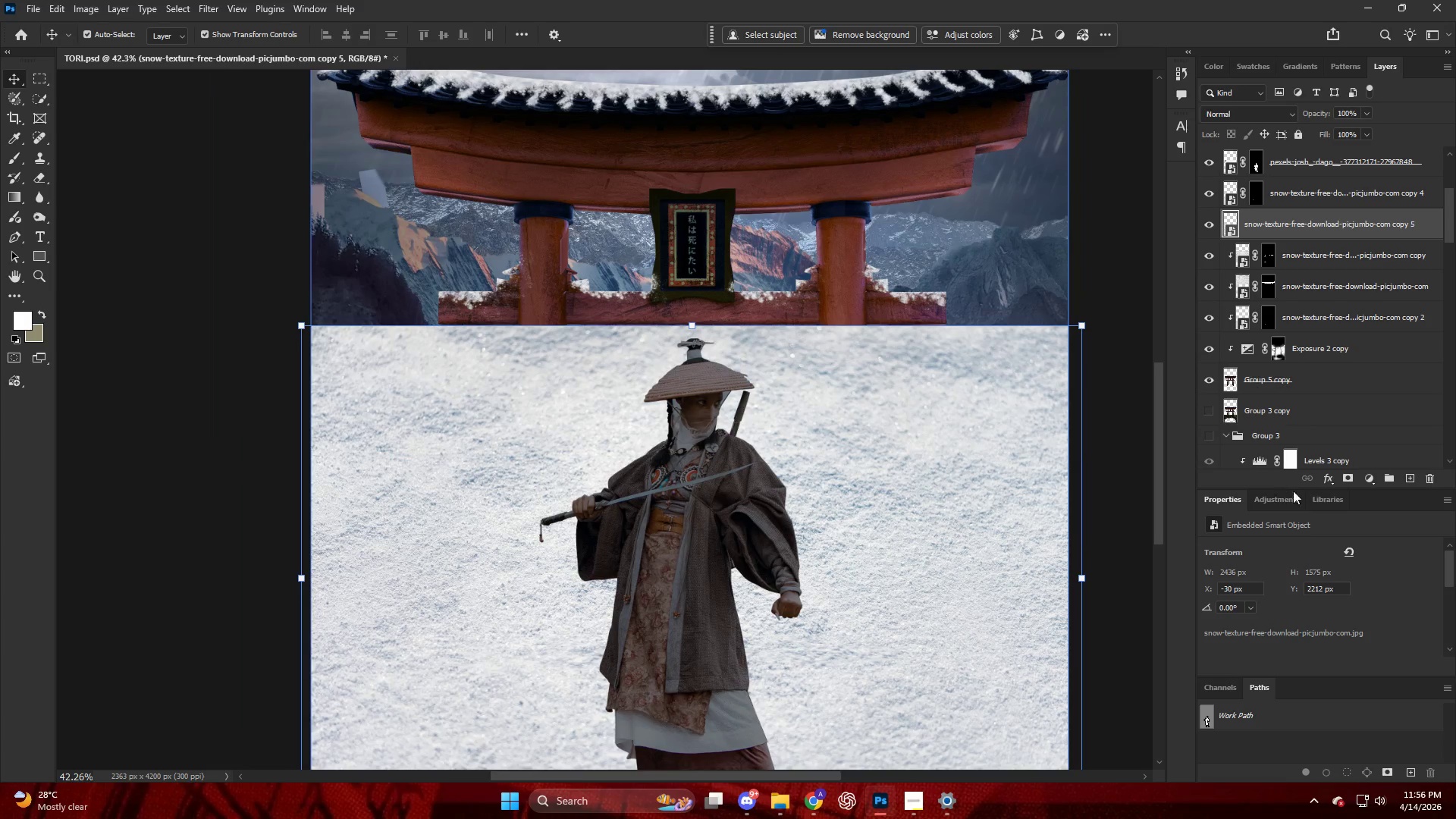 
scroll: coordinate [943, 260], scroll_direction: up, amount: 4.0
 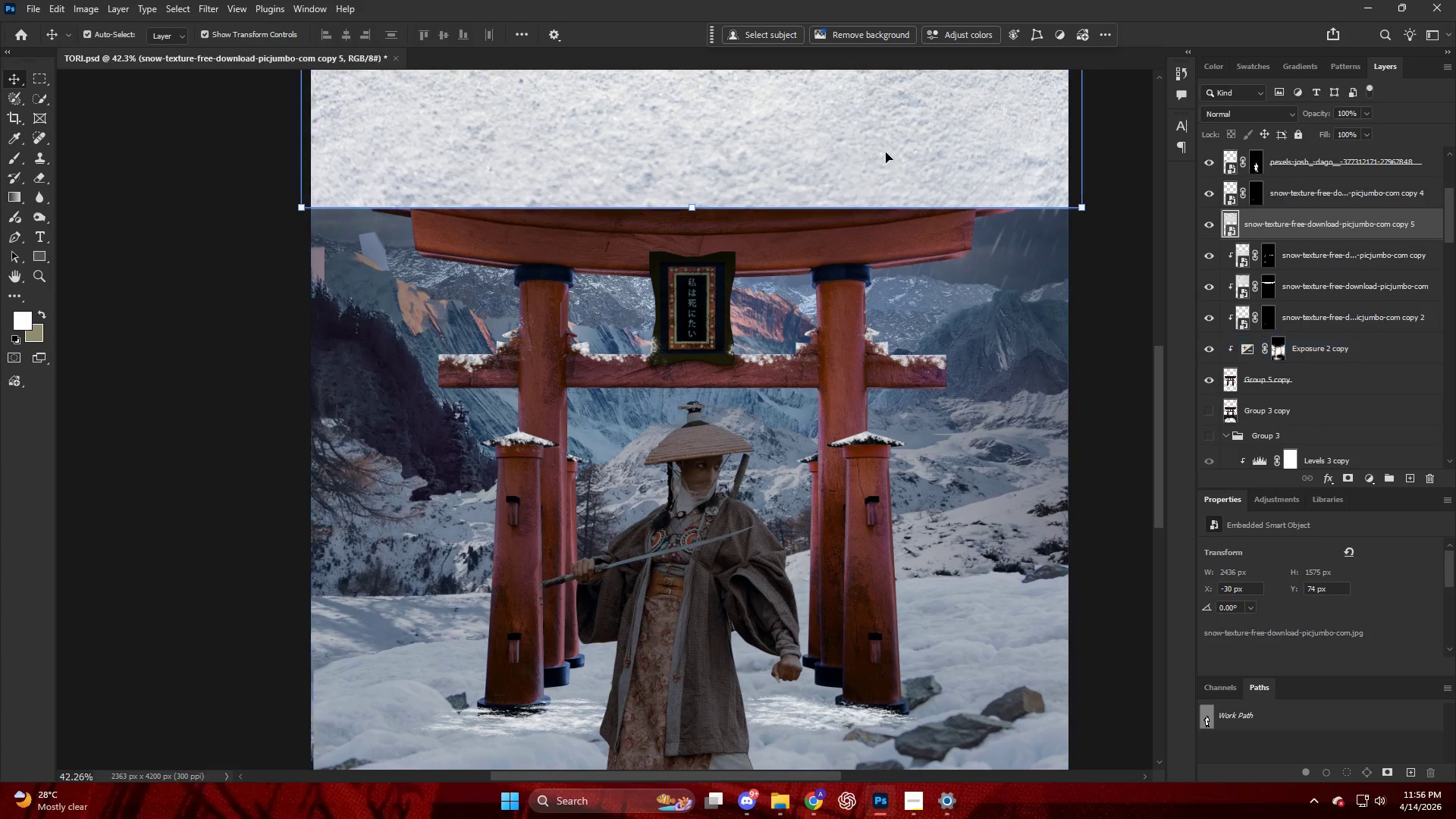 
hold_key(key=AltLeft, duration=0.47)
left_click([1352, 475])
 